 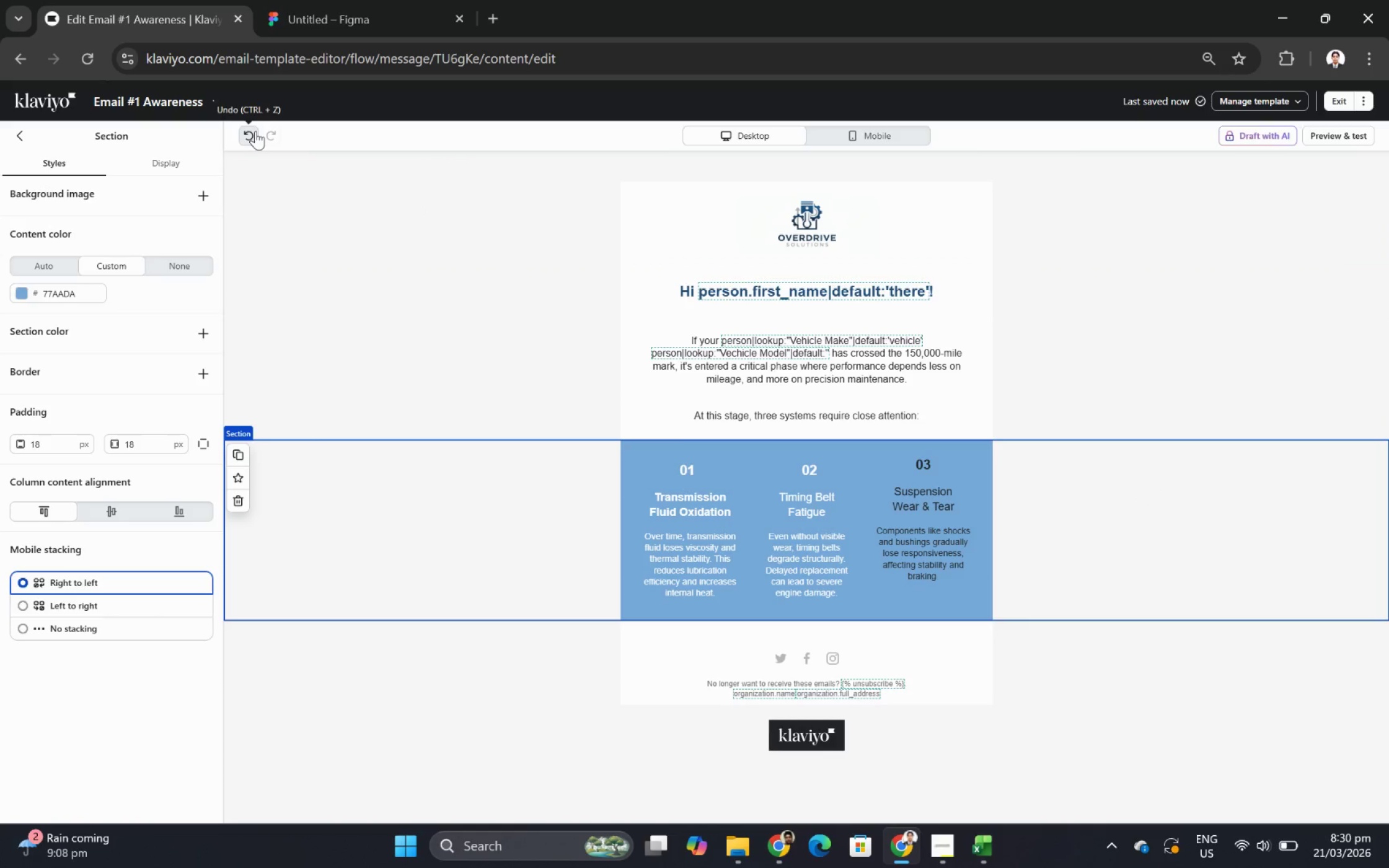 
double_click([255, 131])
 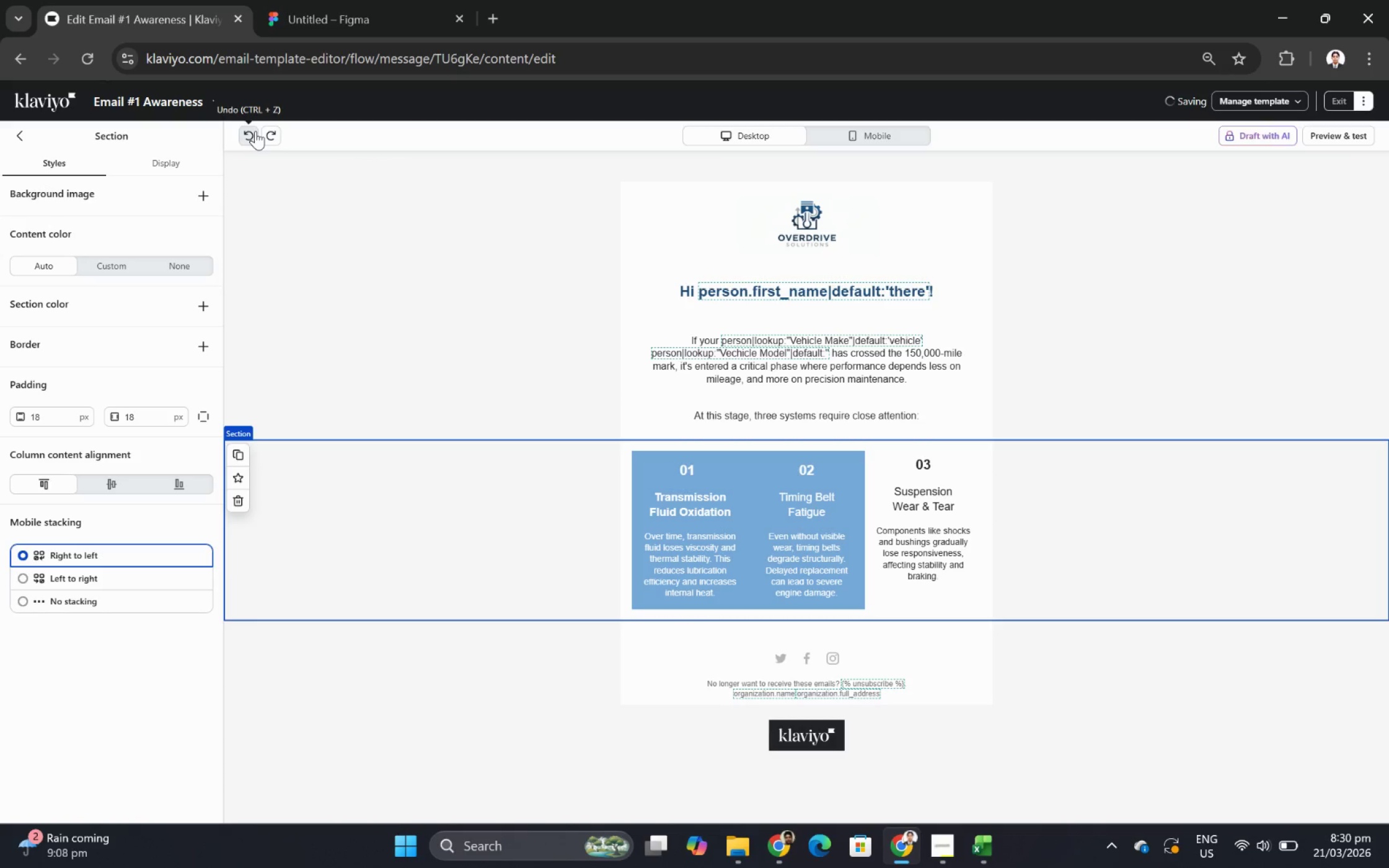 
triple_click([255, 131])
 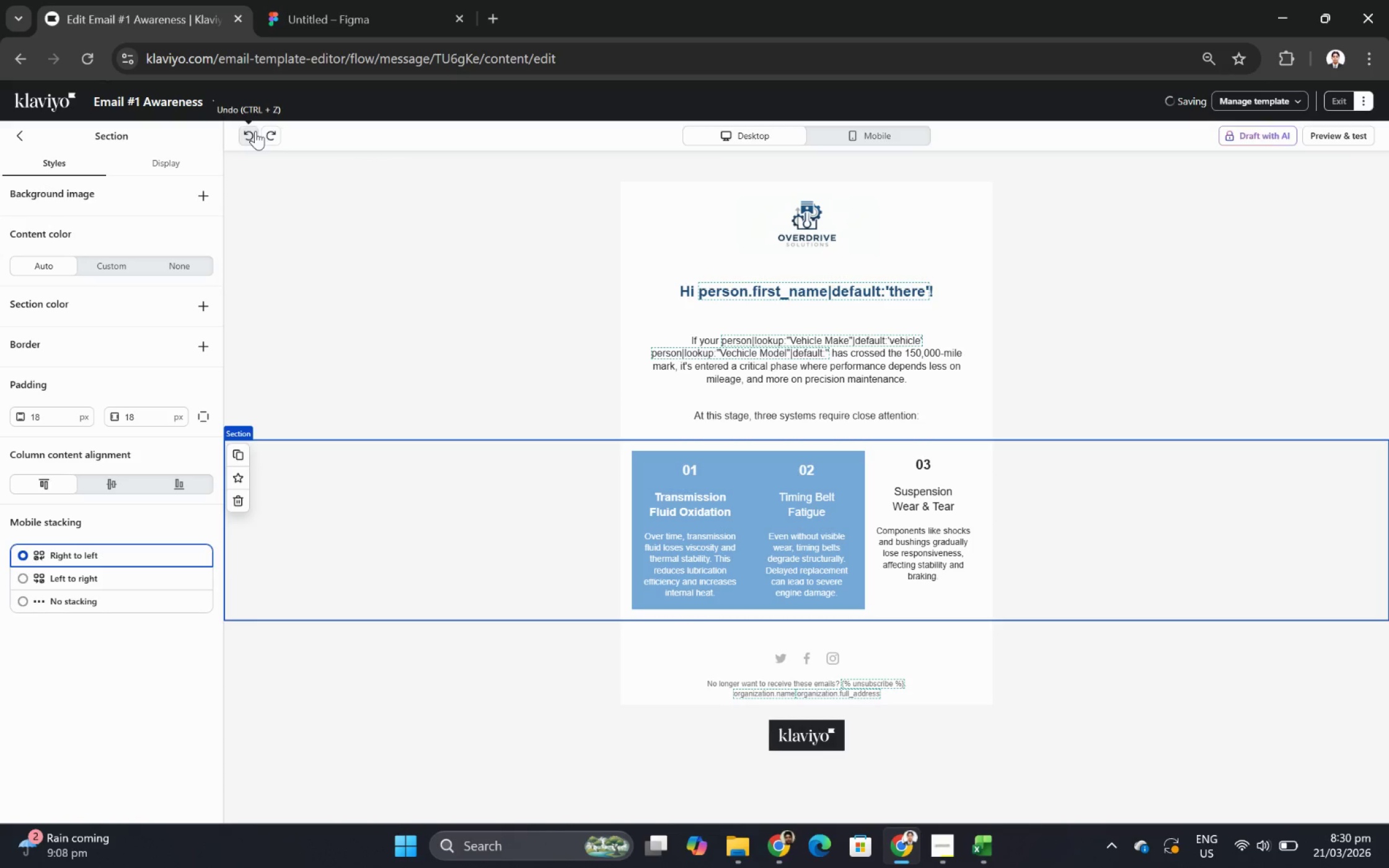 
triple_click([255, 131])
 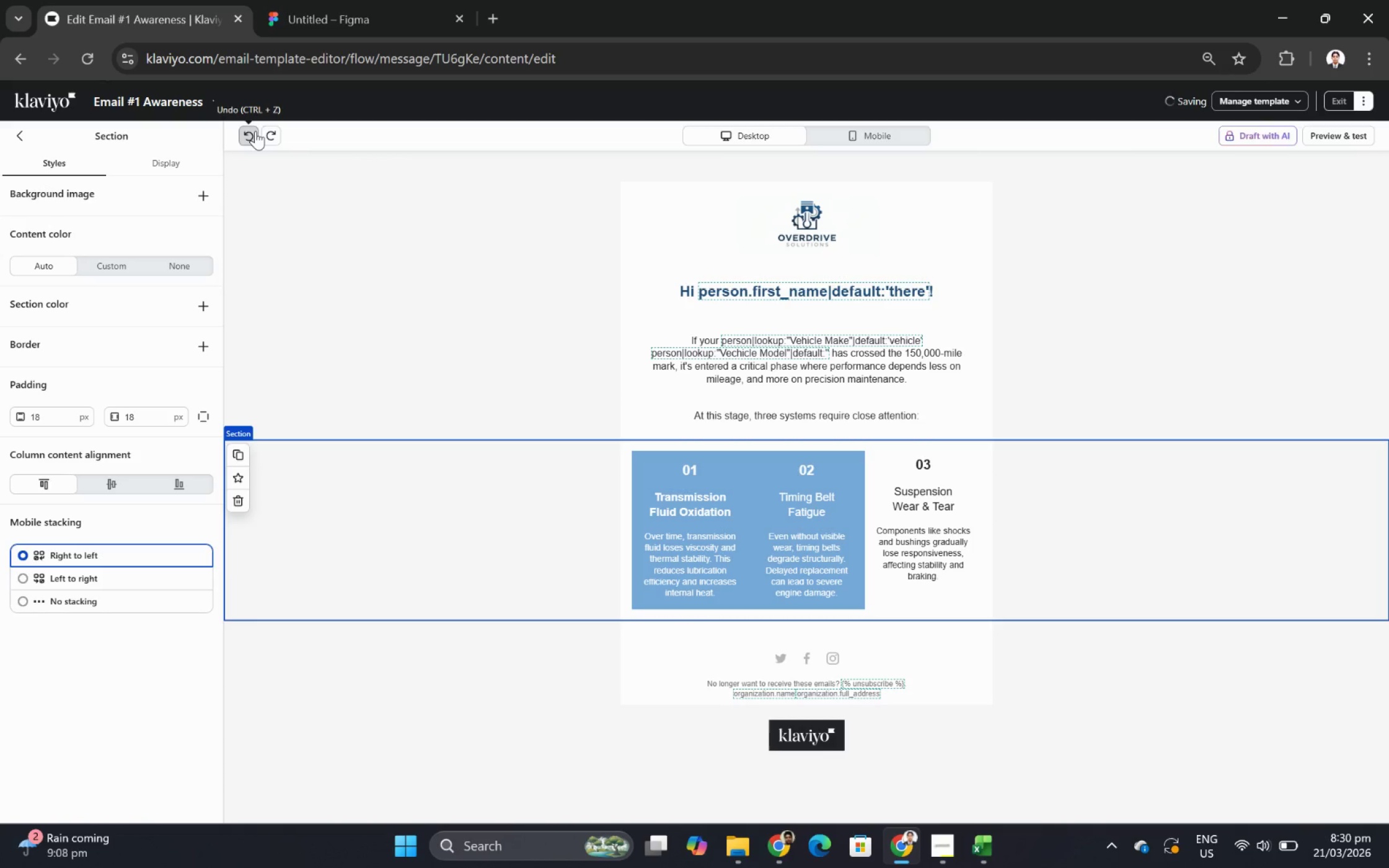 
triple_click([255, 131])
 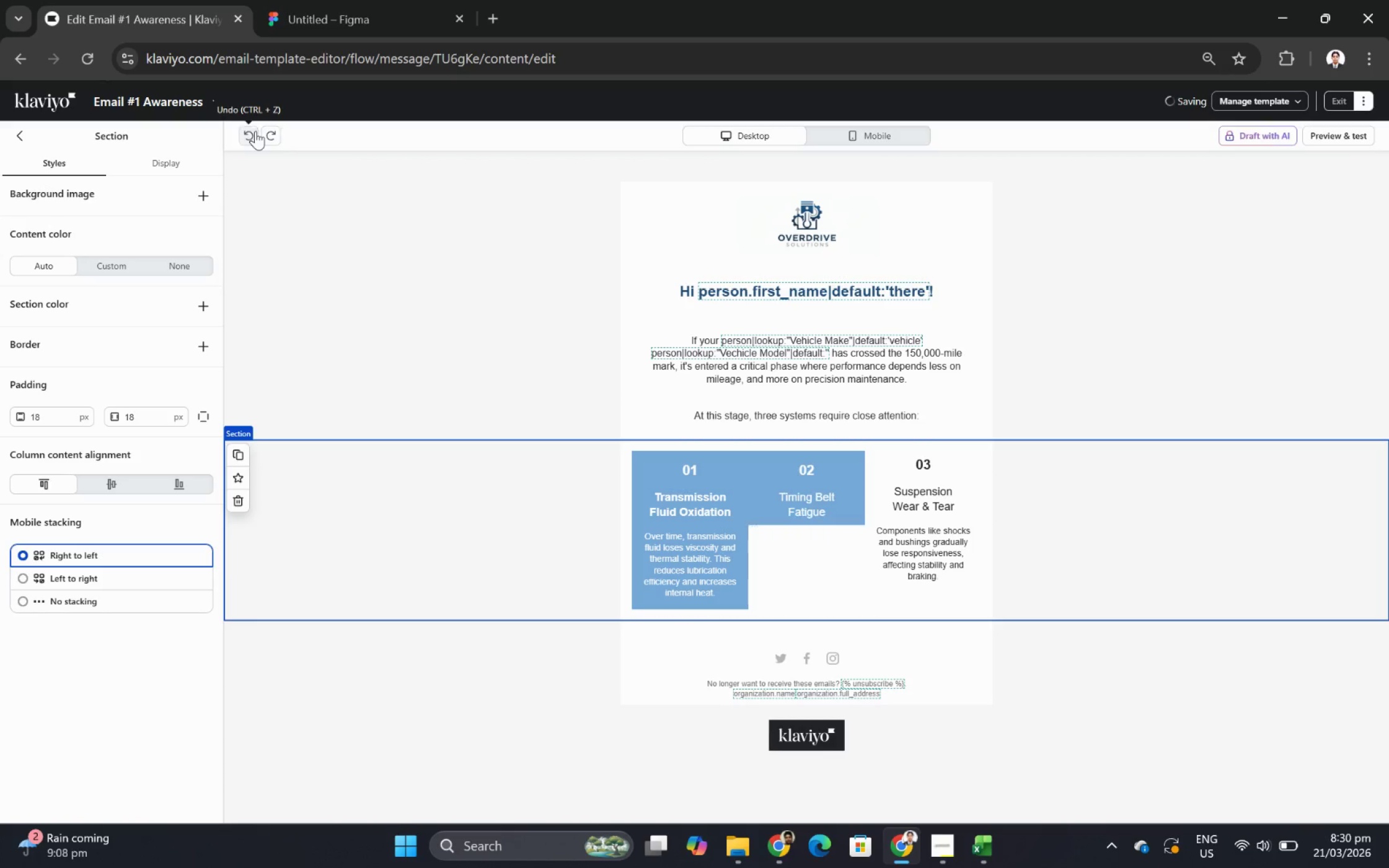 
triple_click([255, 131])
 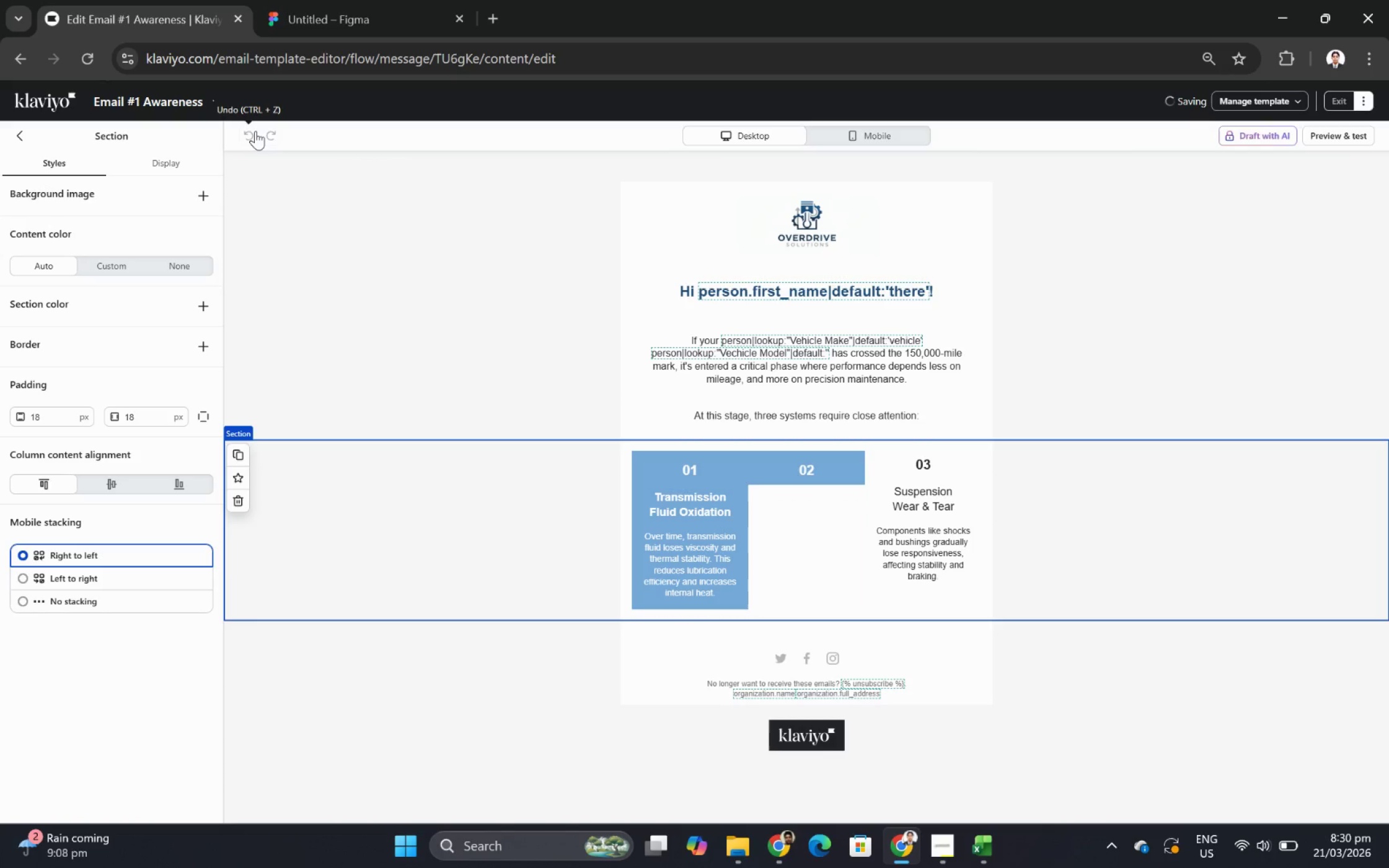 
triple_click([255, 131])
 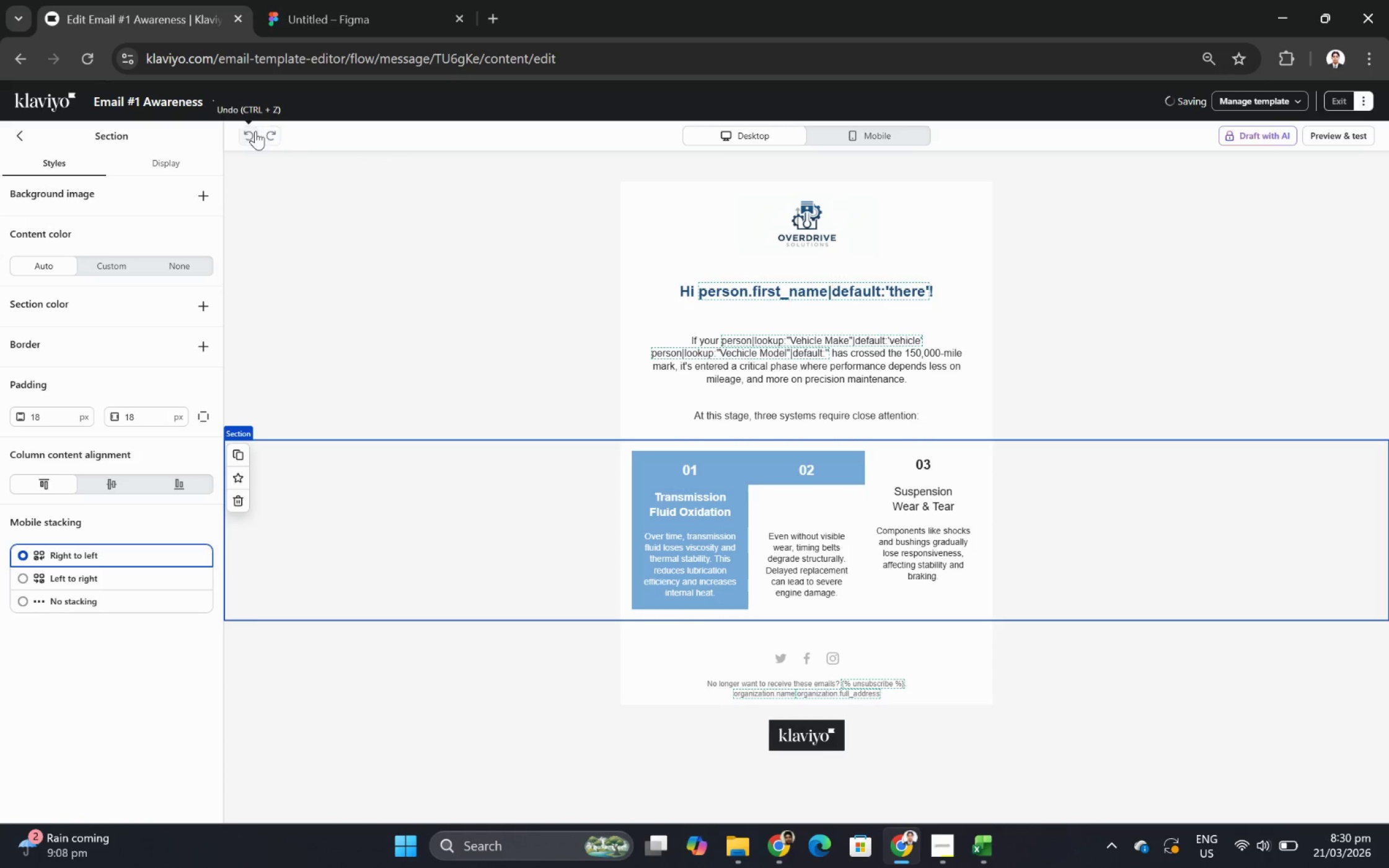 
triple_click([255, 131])
 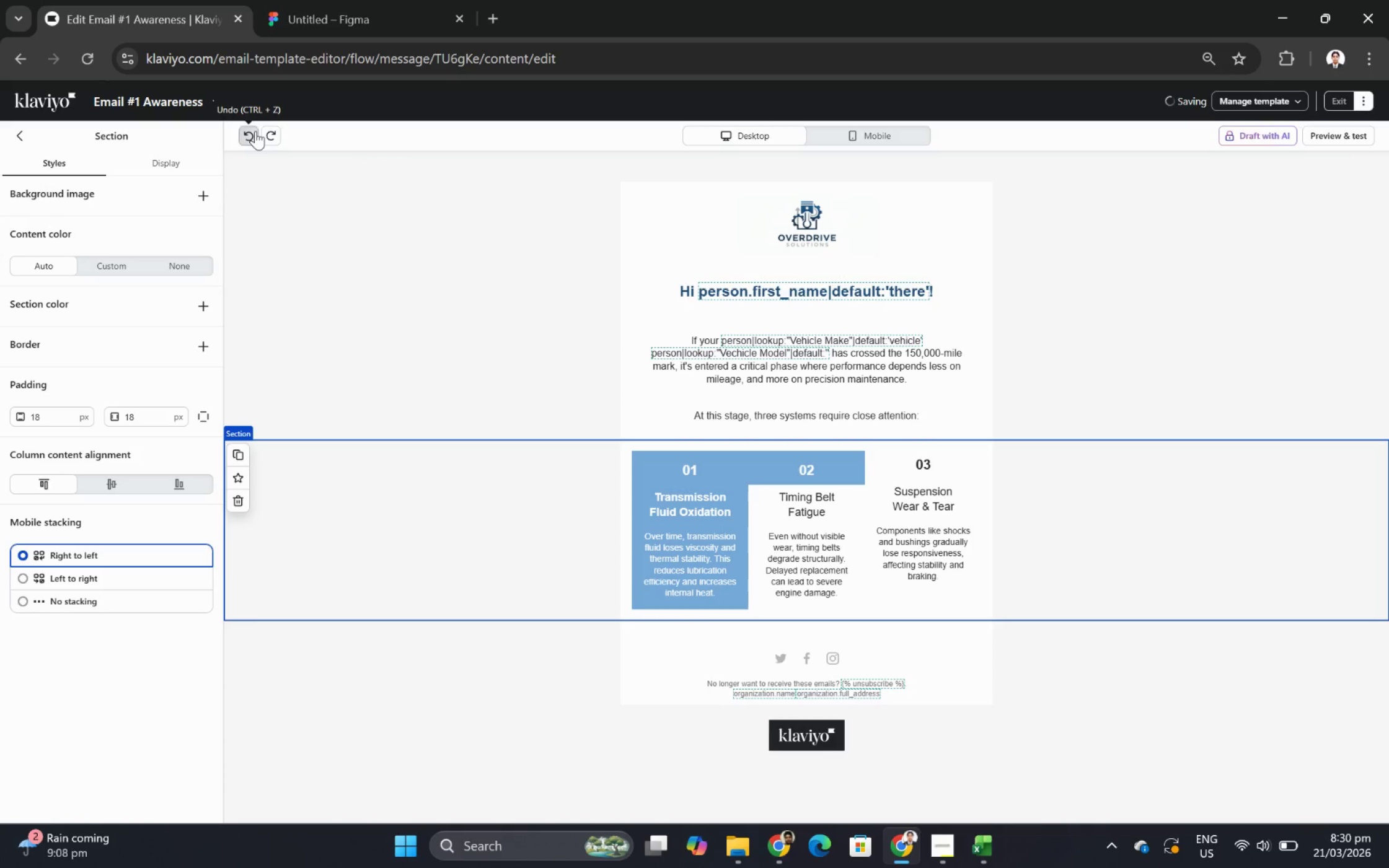 
triple_click([255, 131])
 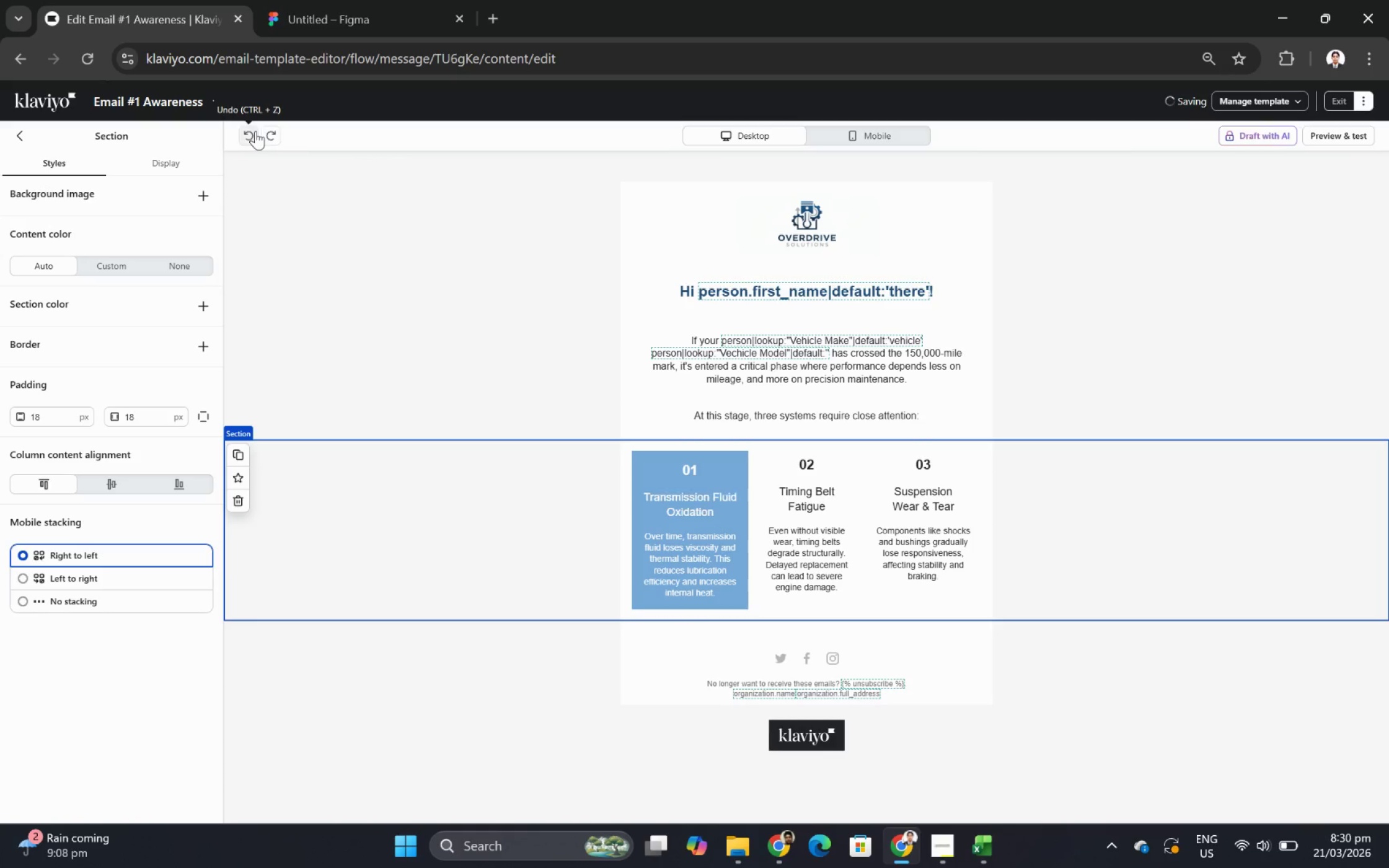 
triple_click([255, 131])
 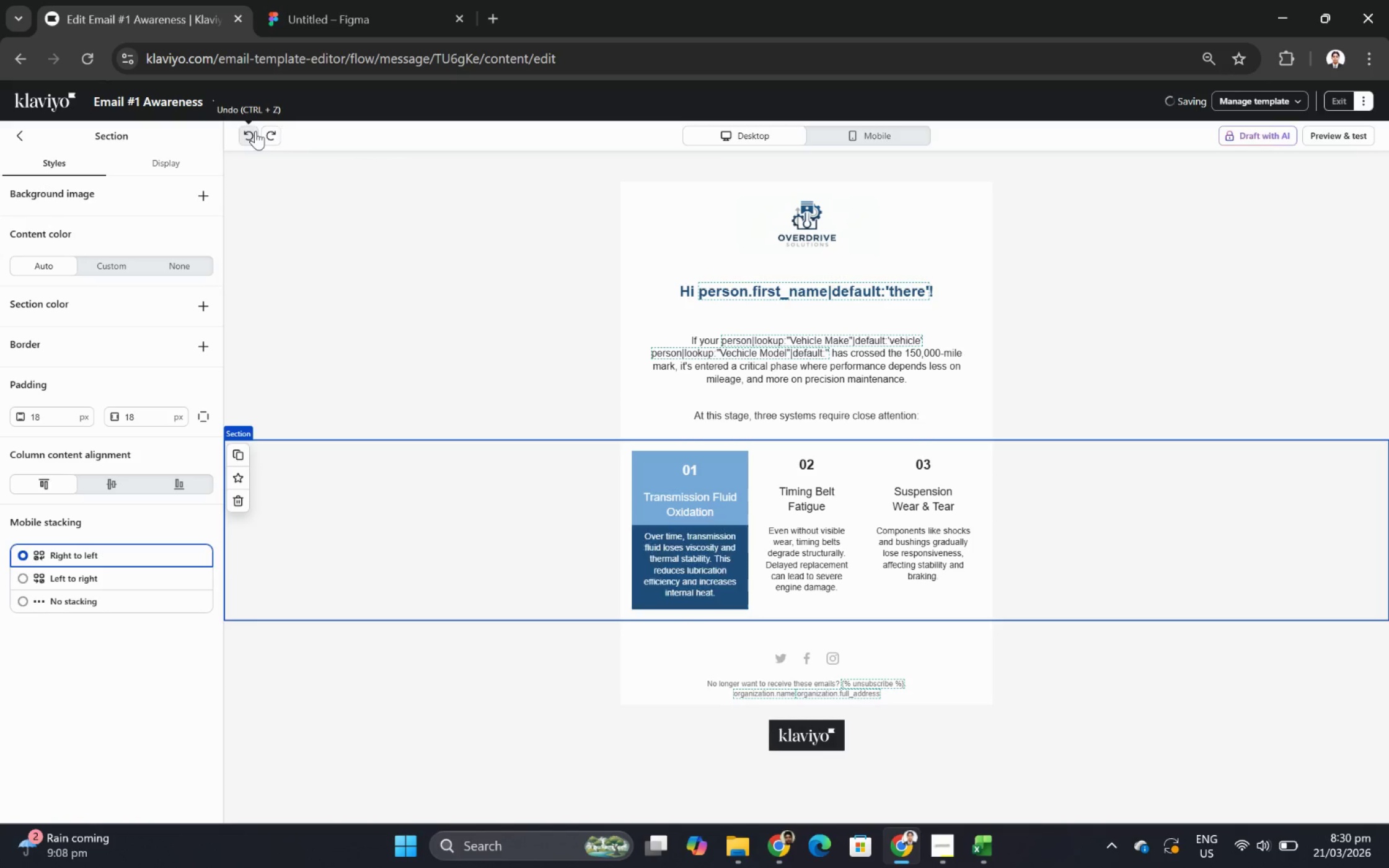 
triple_click([255, 131])
 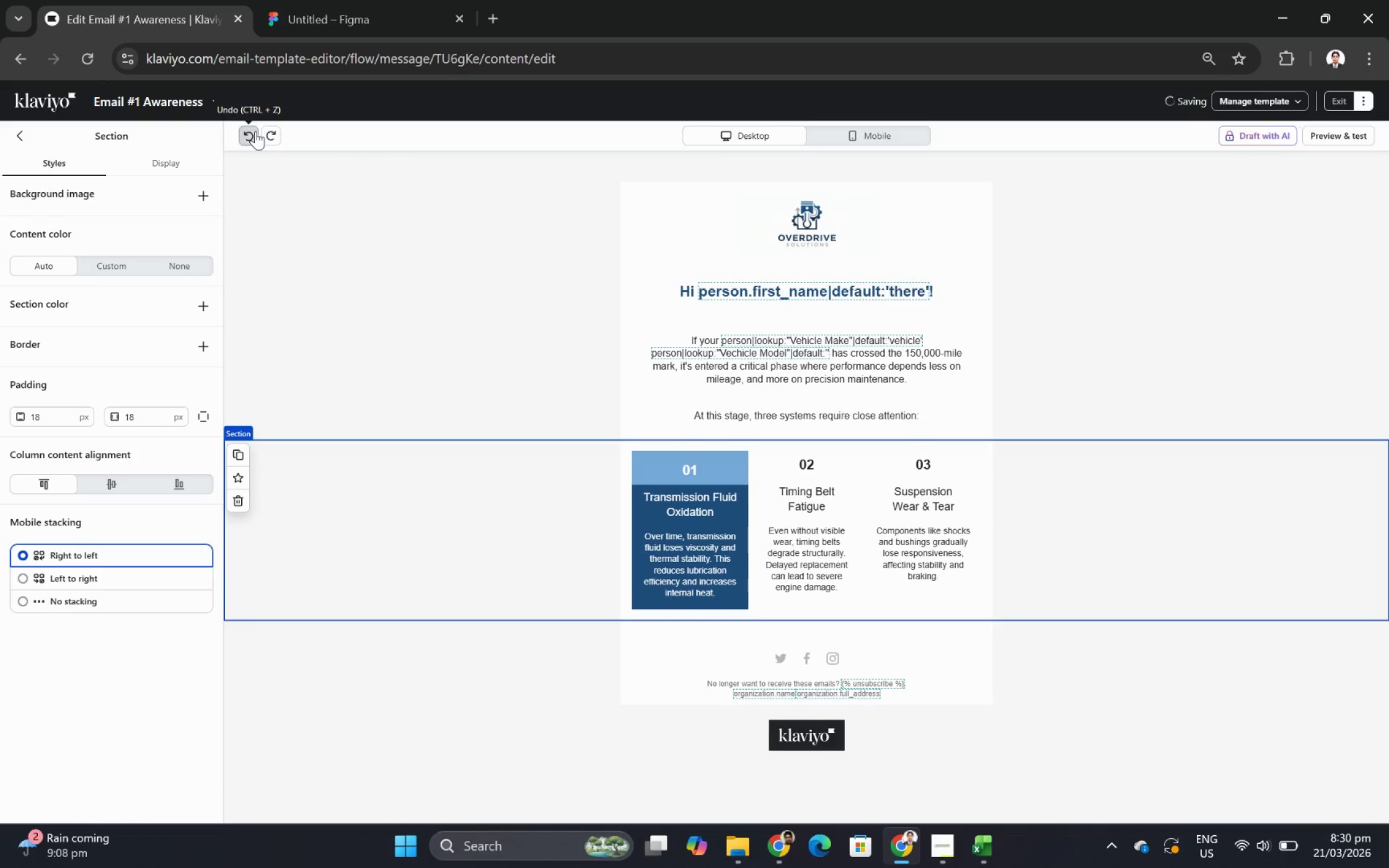 
double_click([255, 131])
 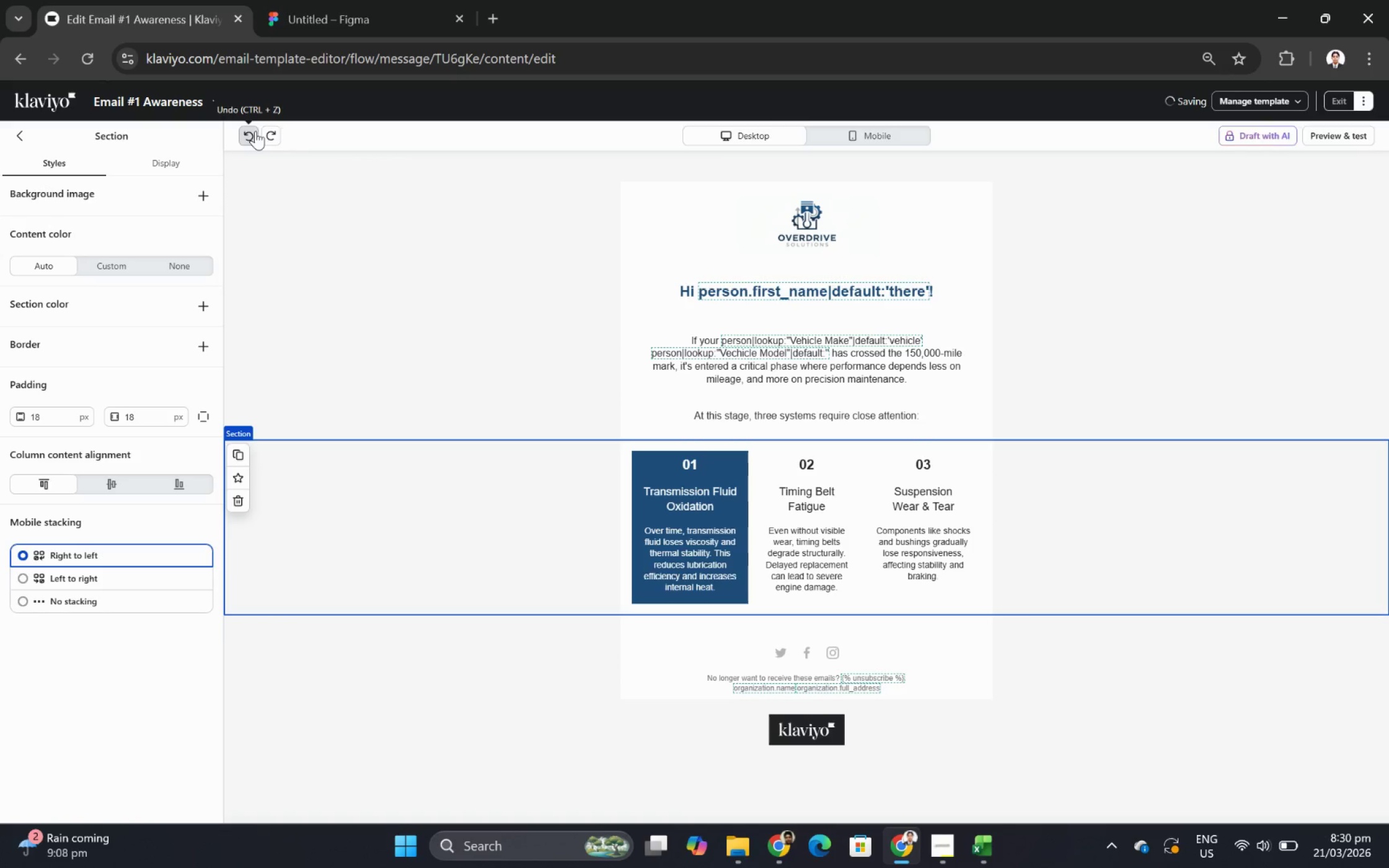 
double_click([255, 131])
 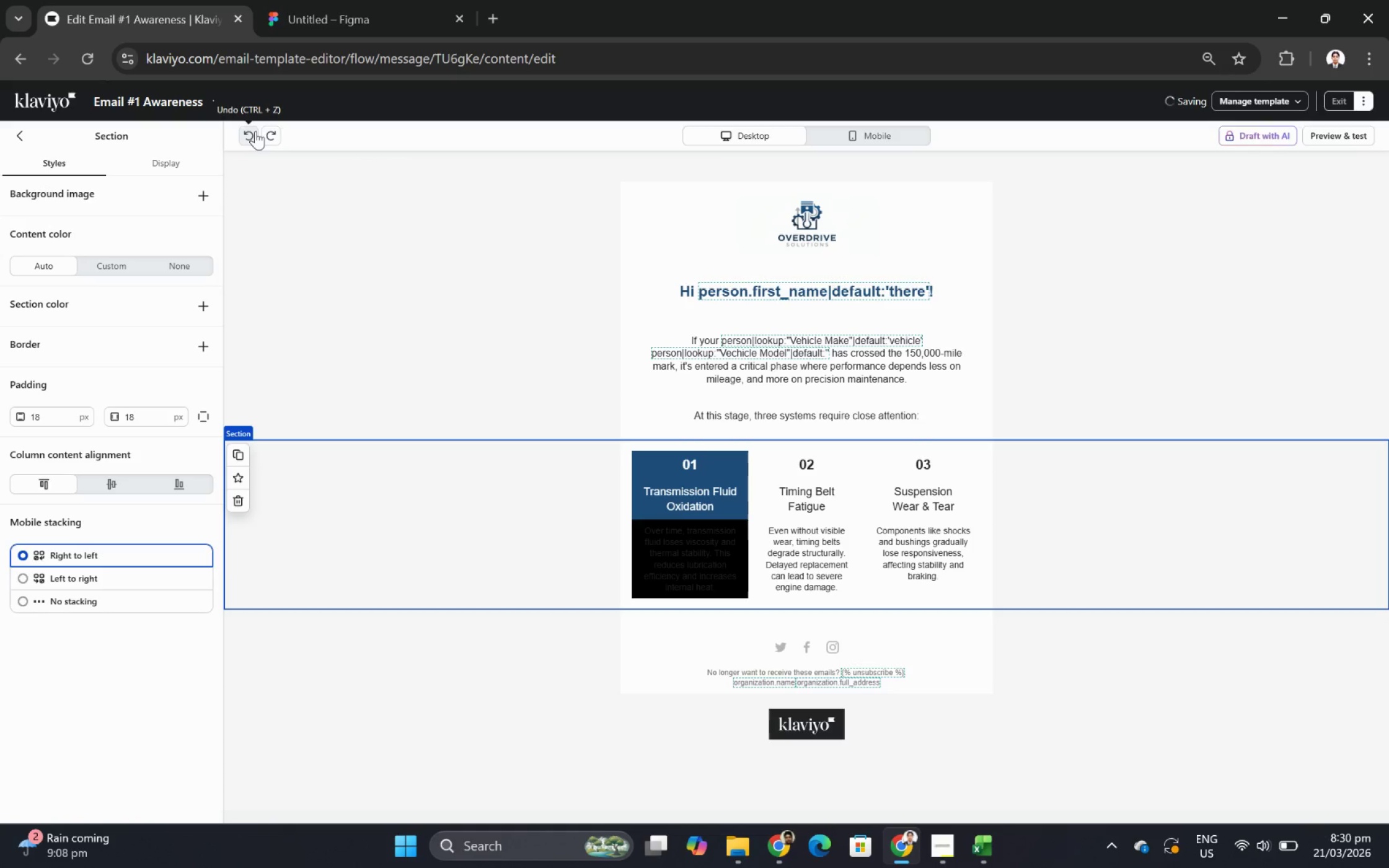 
triple_click([255, 131])
 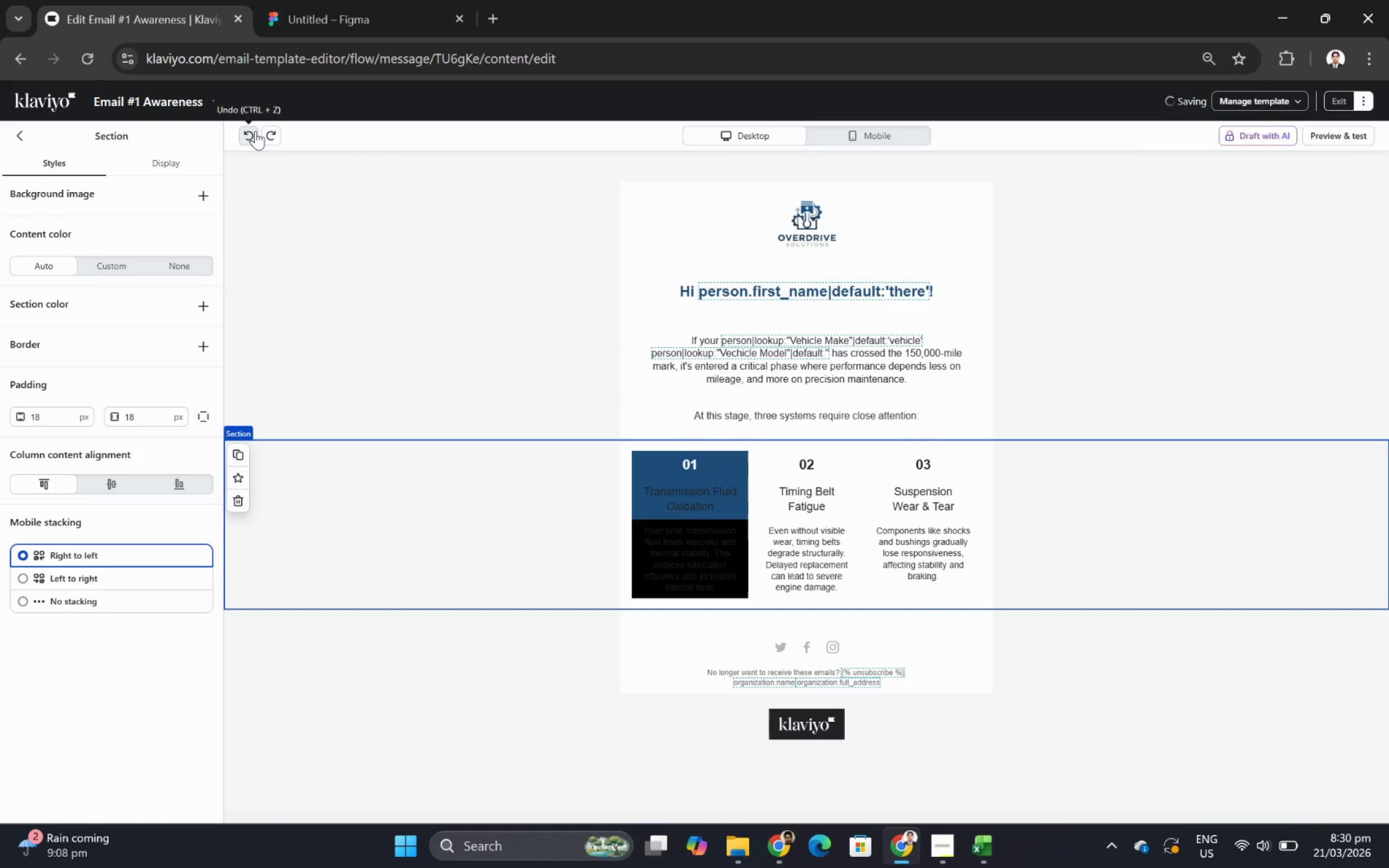 
triple_click([255, 131])
 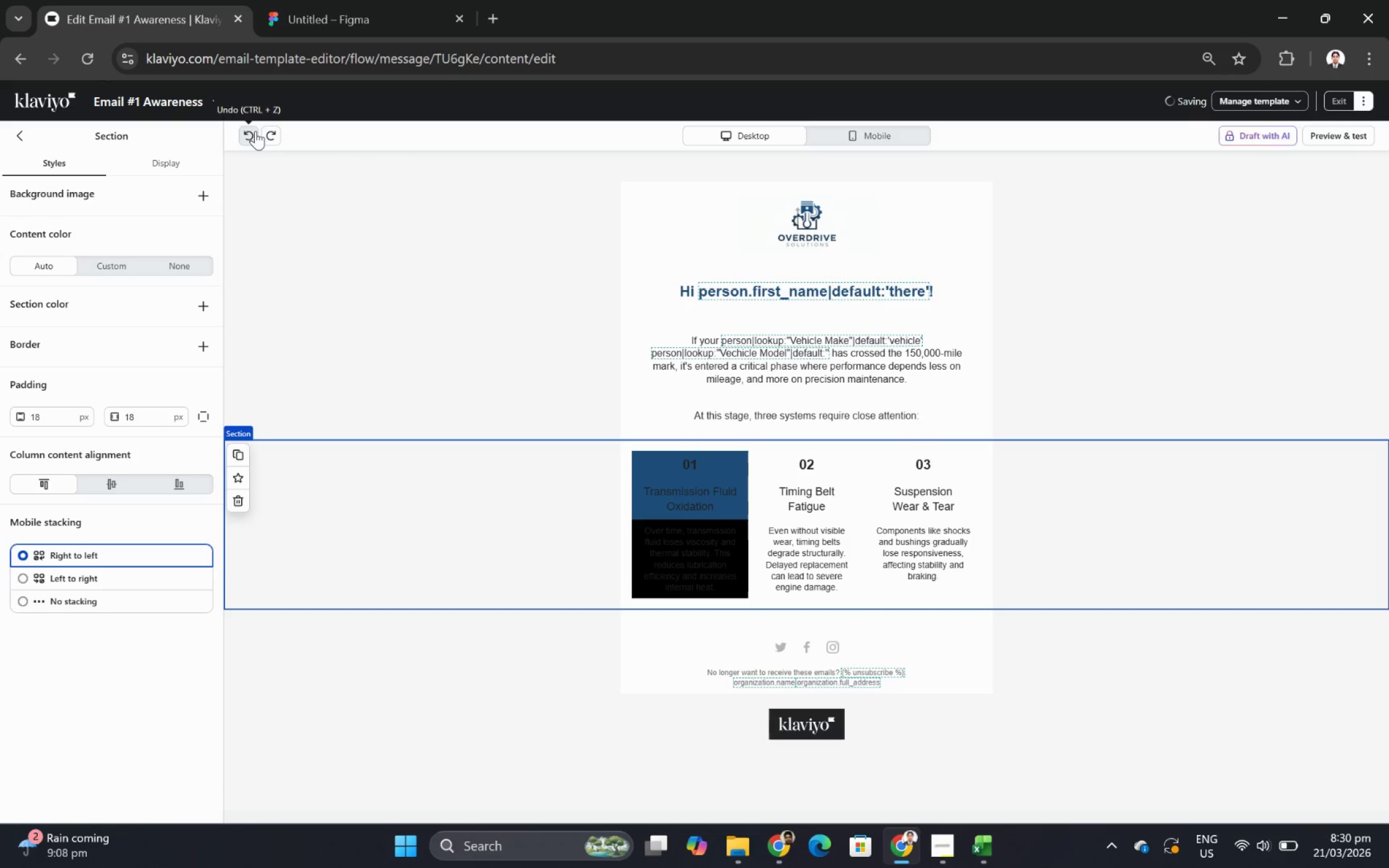 
triple_click([255, 131])
 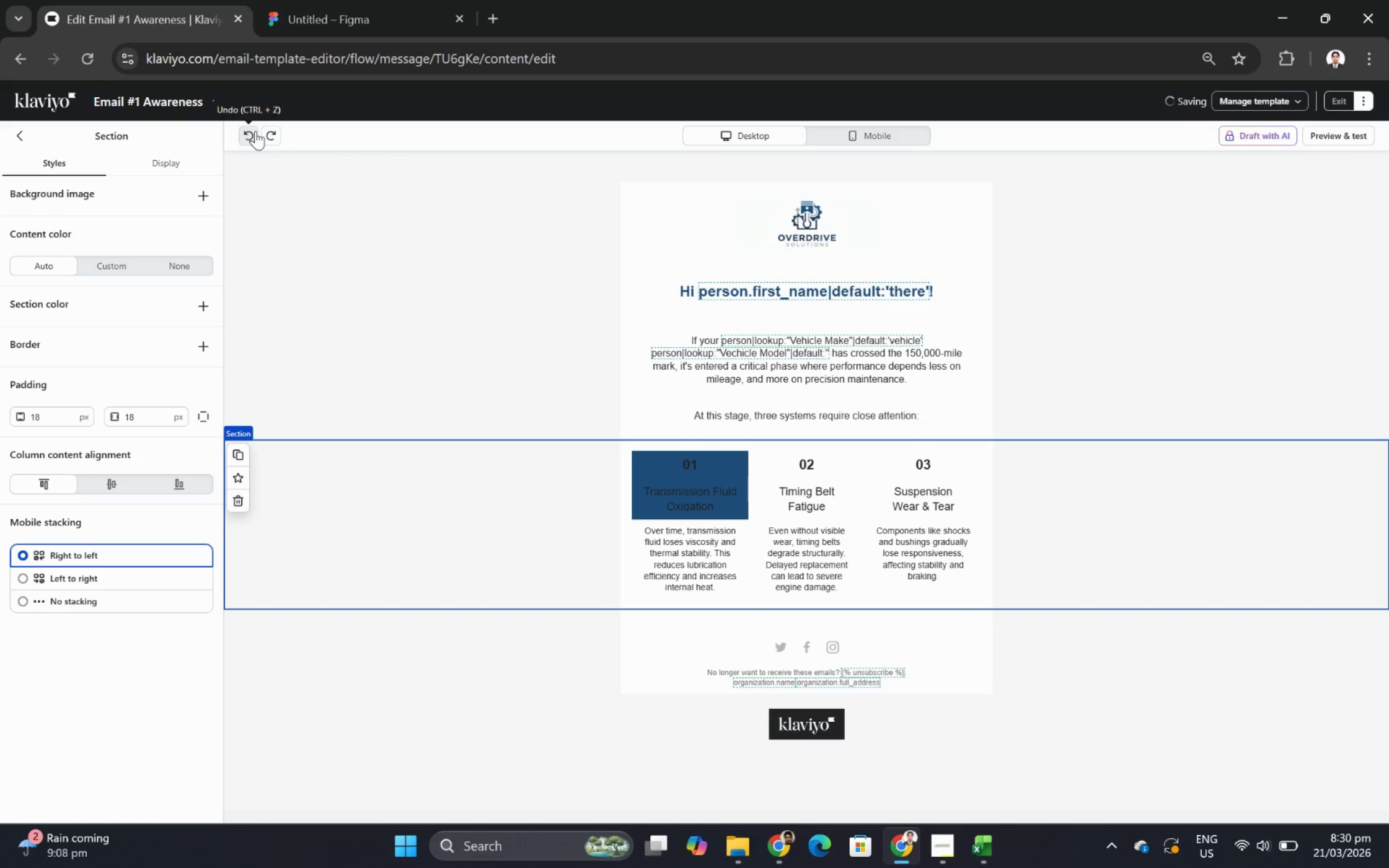 
triple_click([255, 131])
 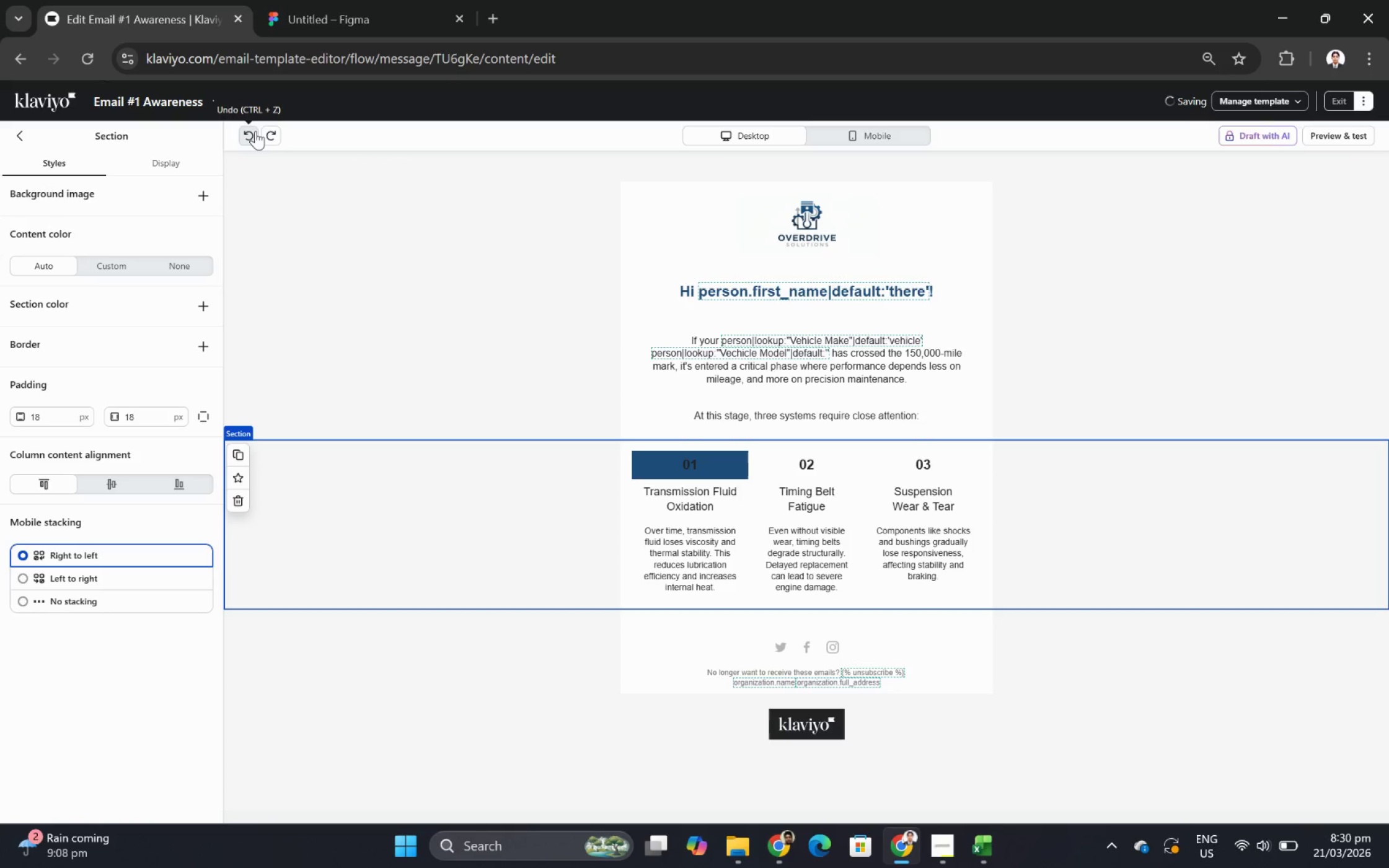 
left_click([255, 131])
 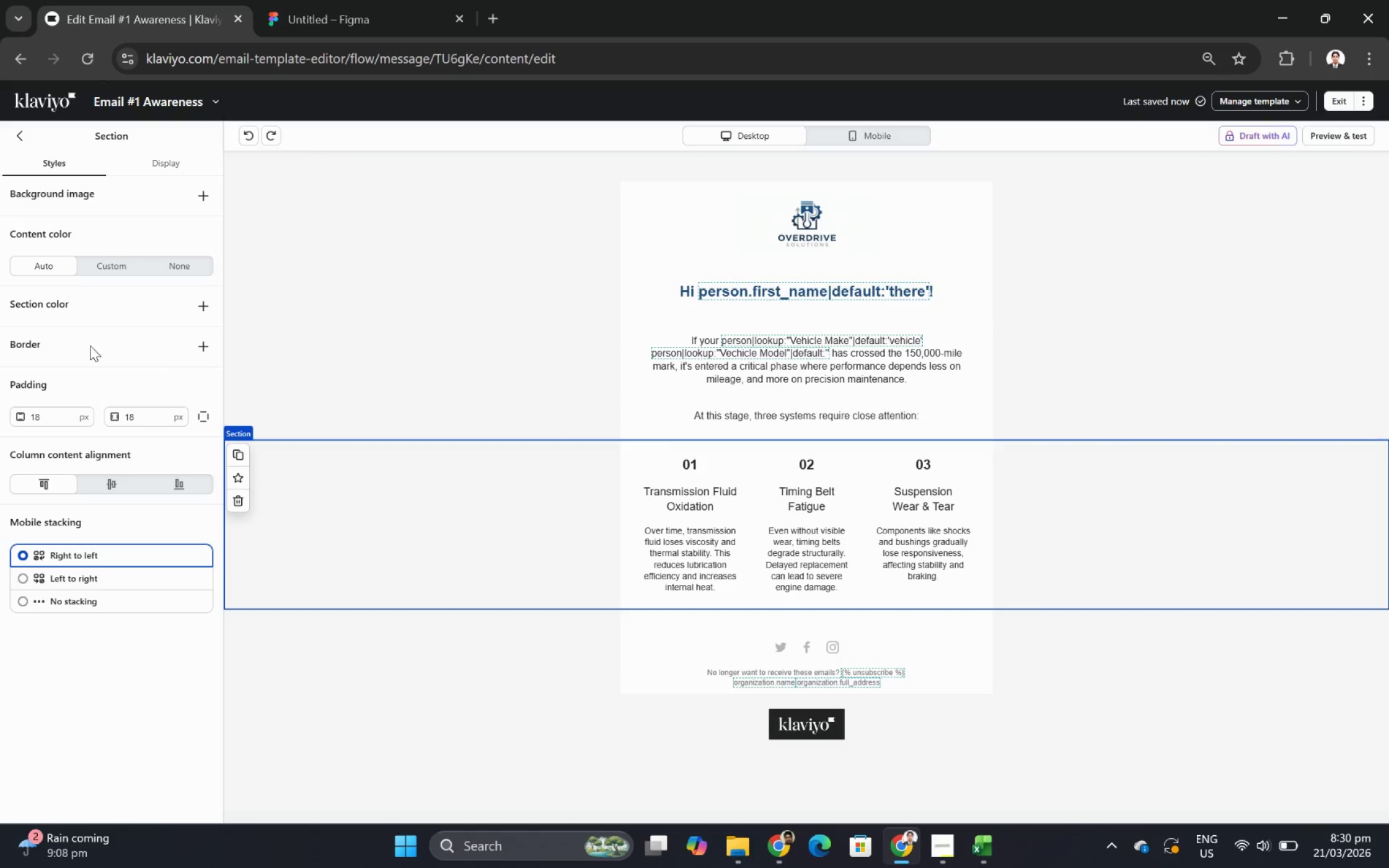 
double_click([110, 271])
 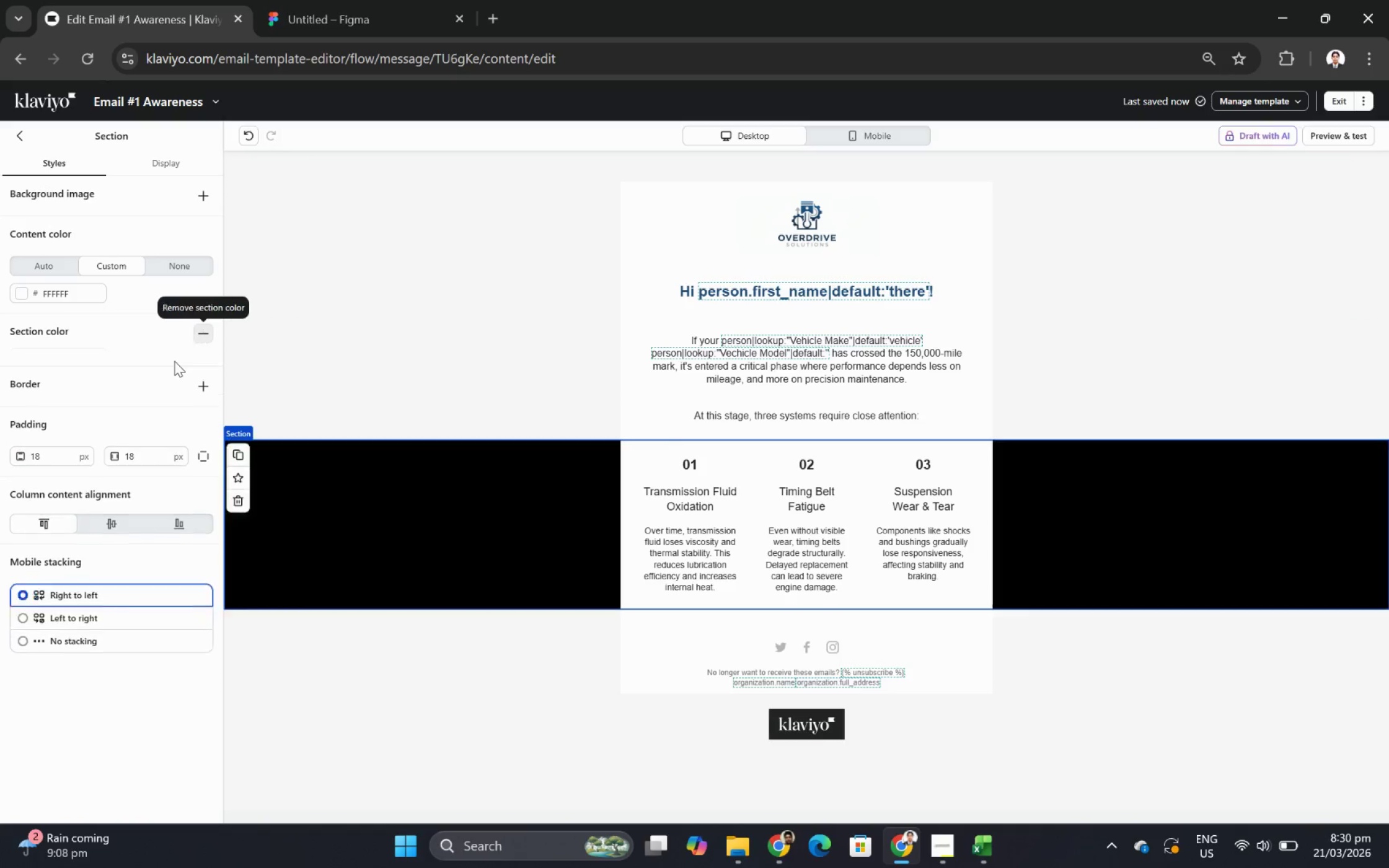 
wait(6.25)
 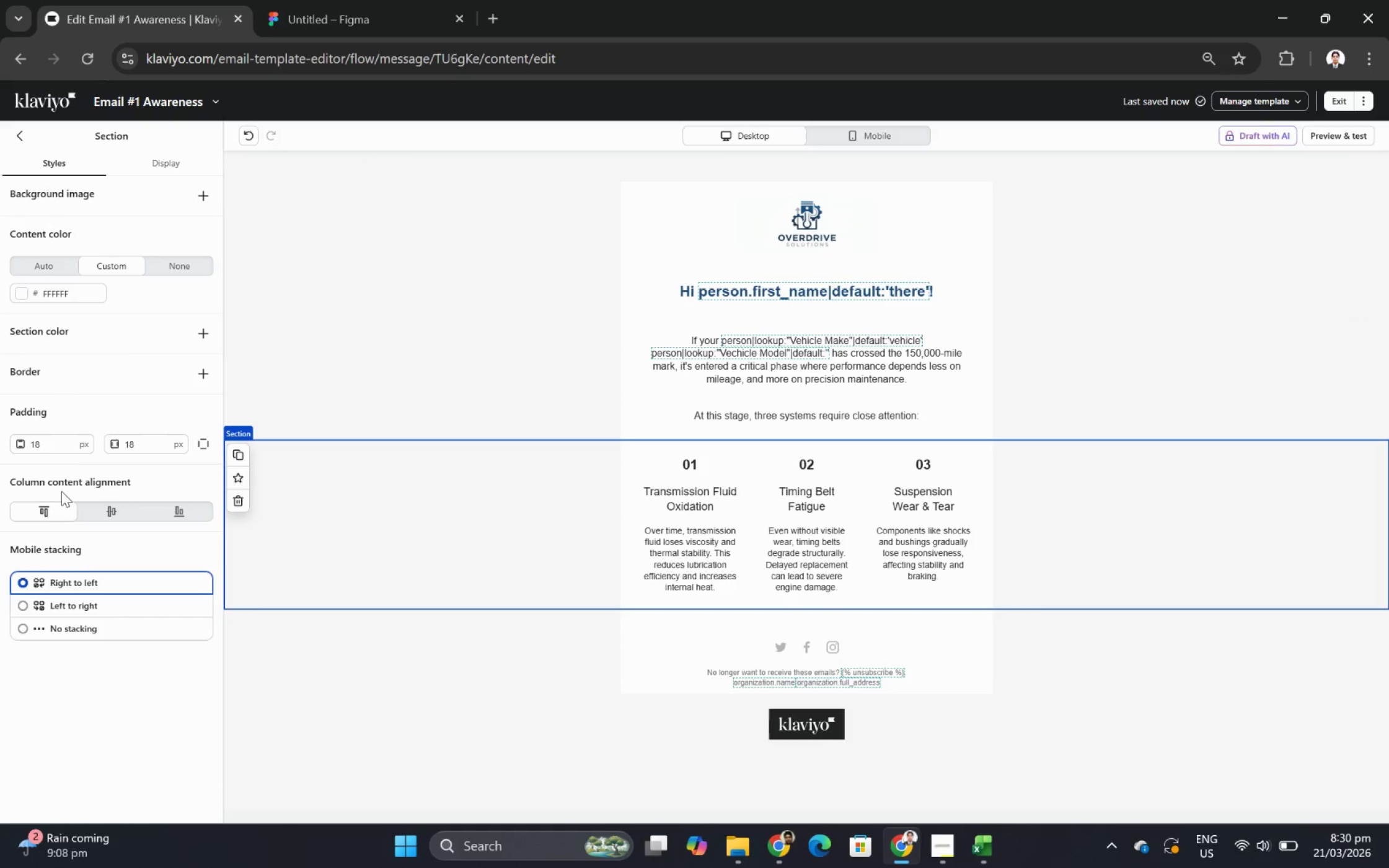 
left_click([196, 325])
 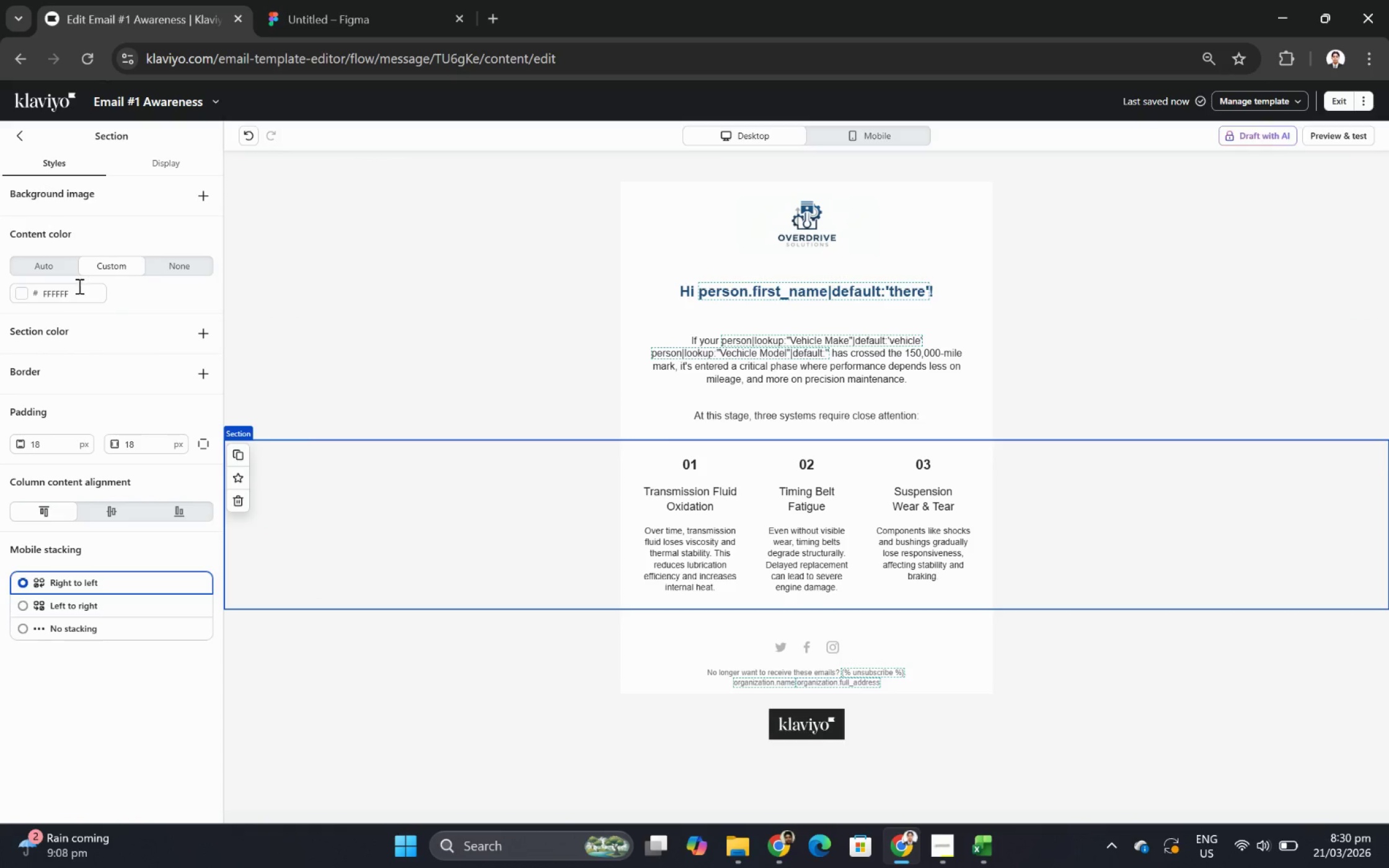 
left_click([22, 296])
 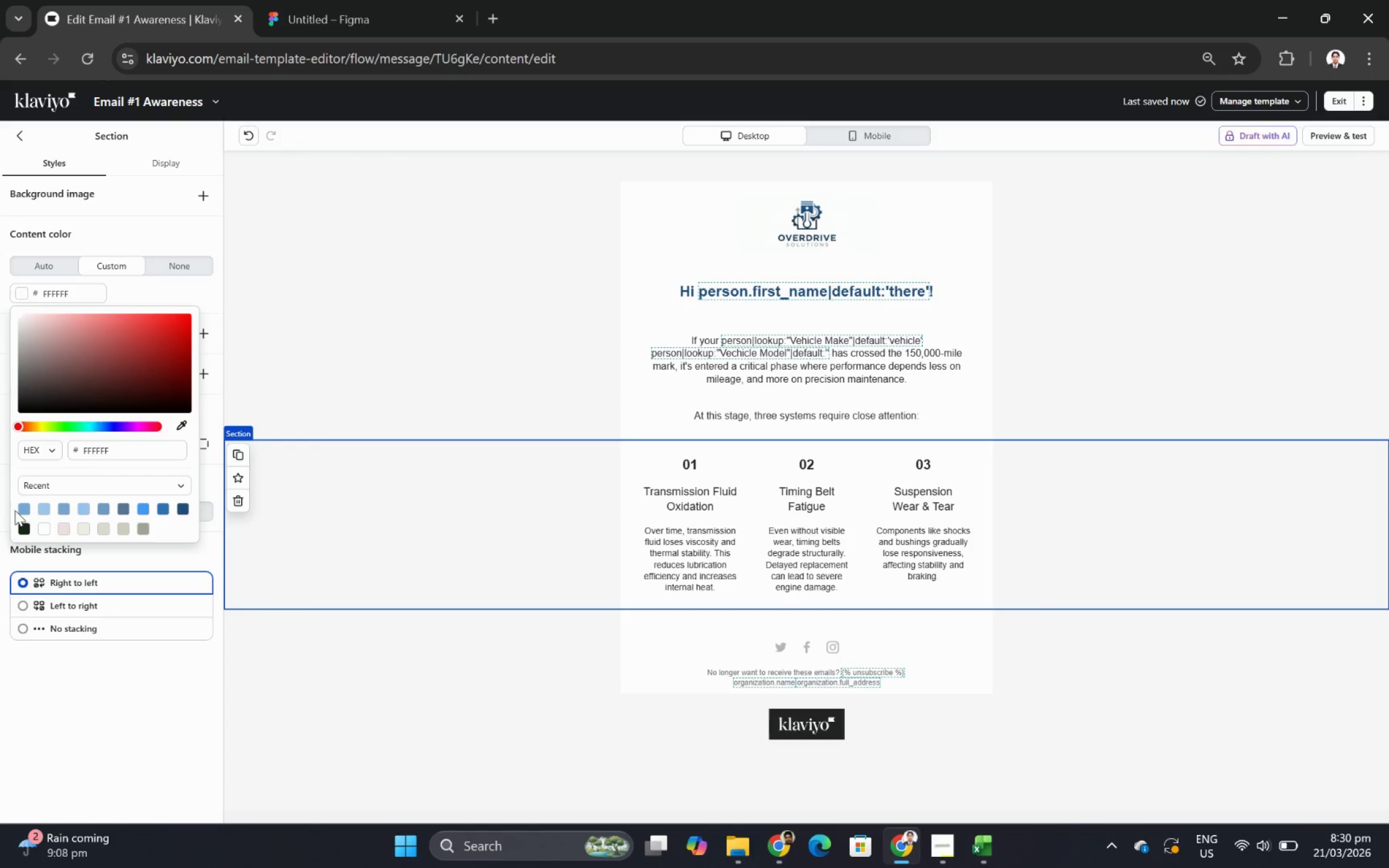 
left_click([22, 510])
 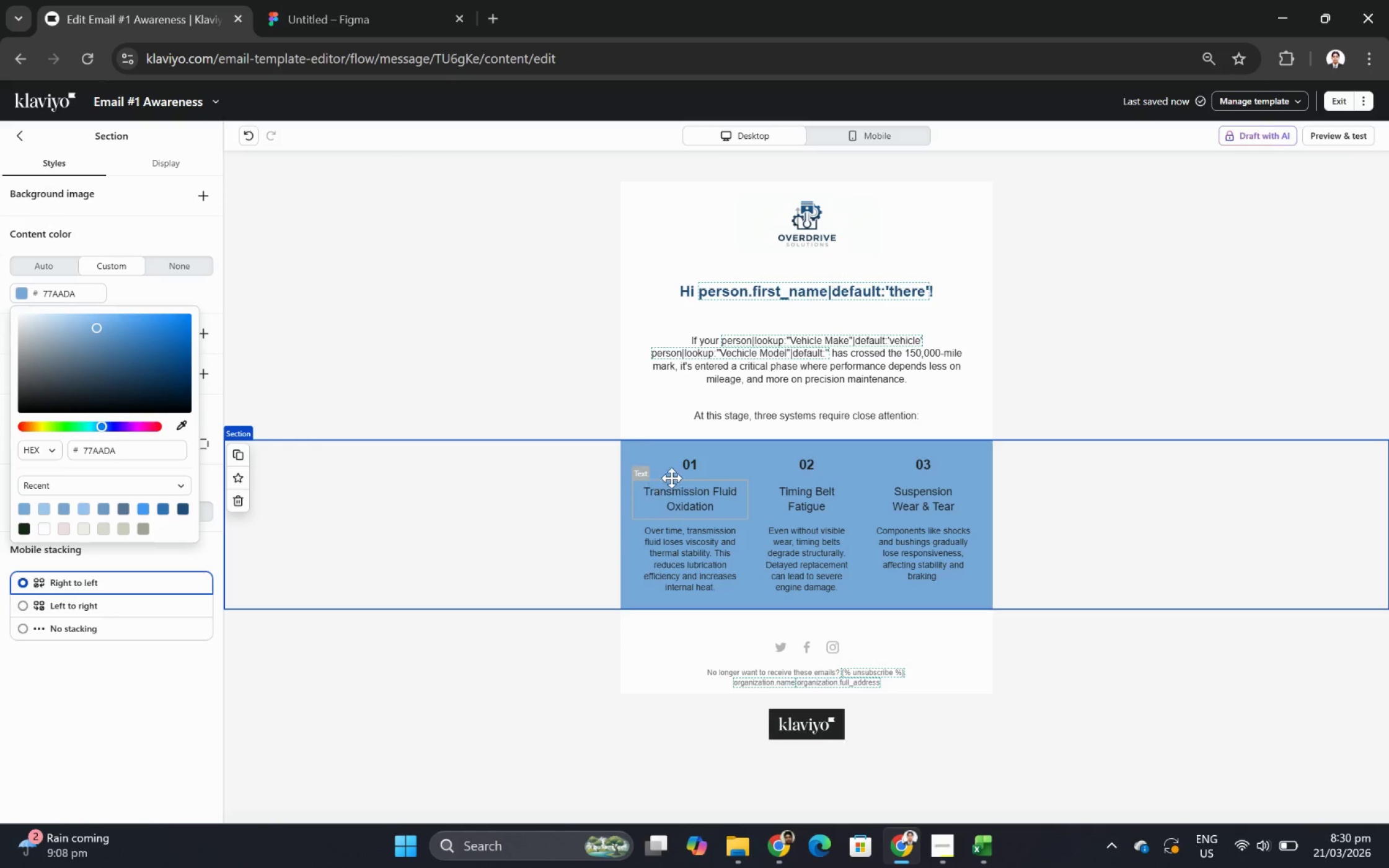 
left_click([707, 475])
 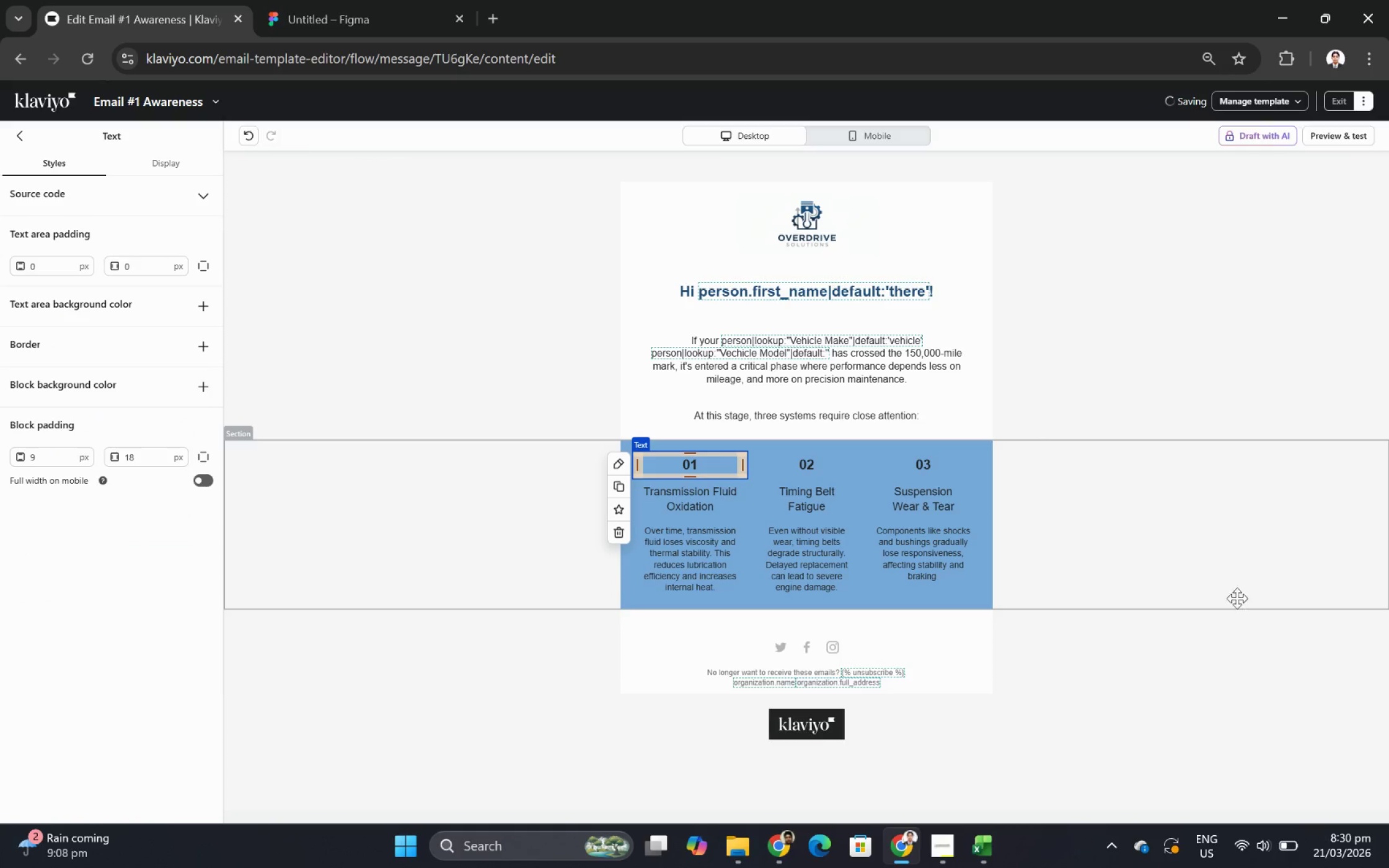 
left_click([1219, 667])
 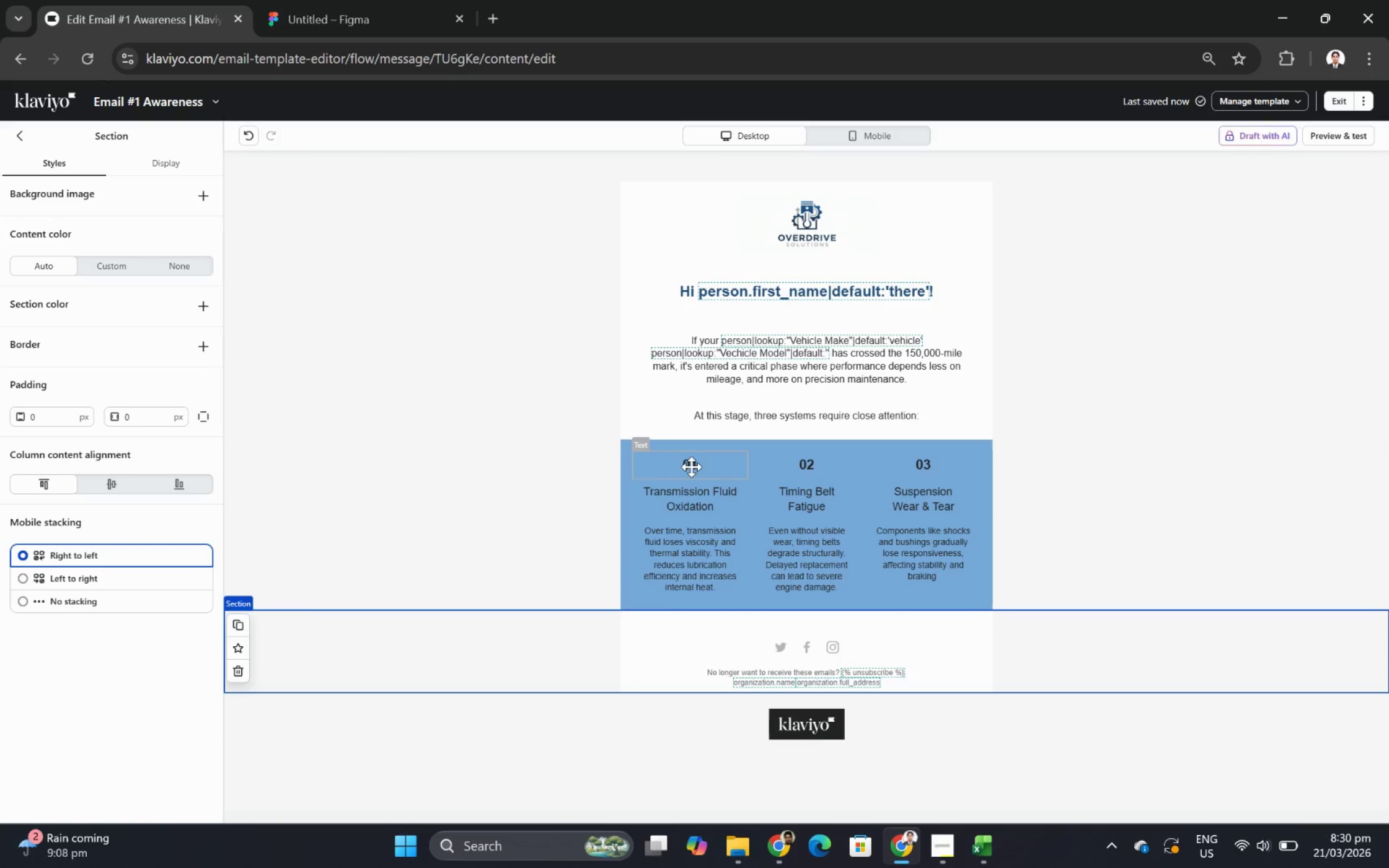 
double_click([690, 463])
 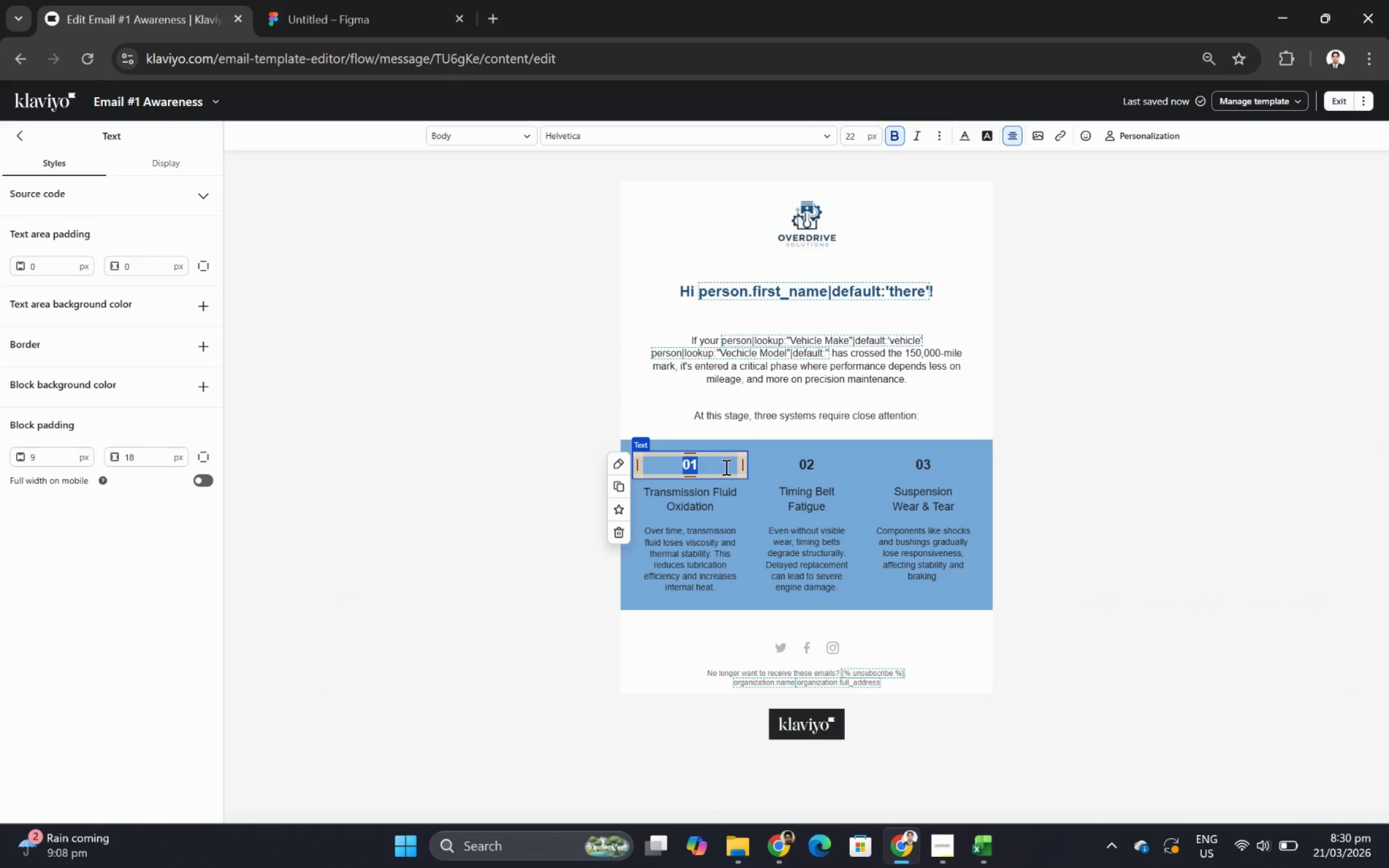 
double_click([725, 497])
 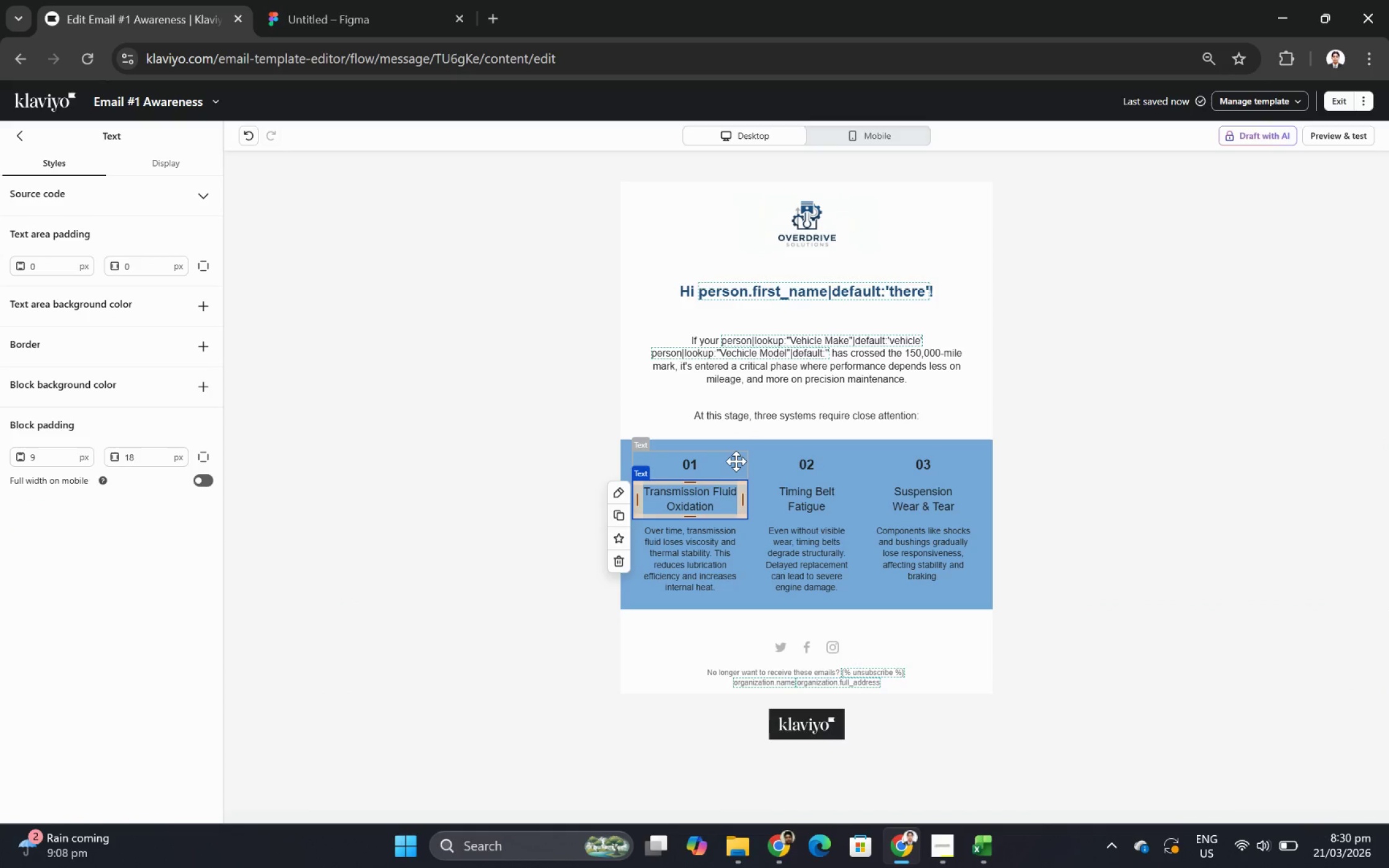 
left_click([735, 460])
 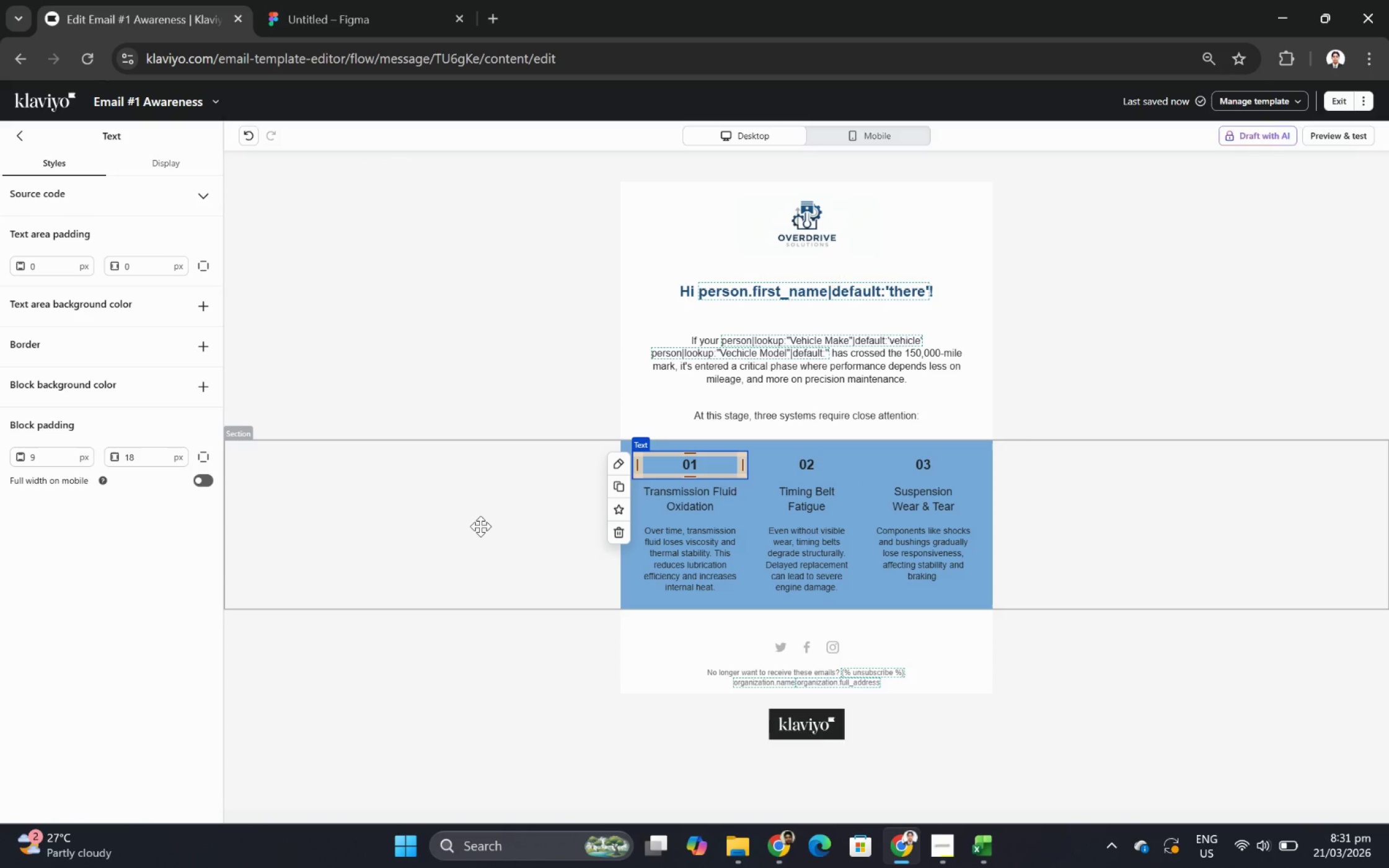 
wait(7.7)
 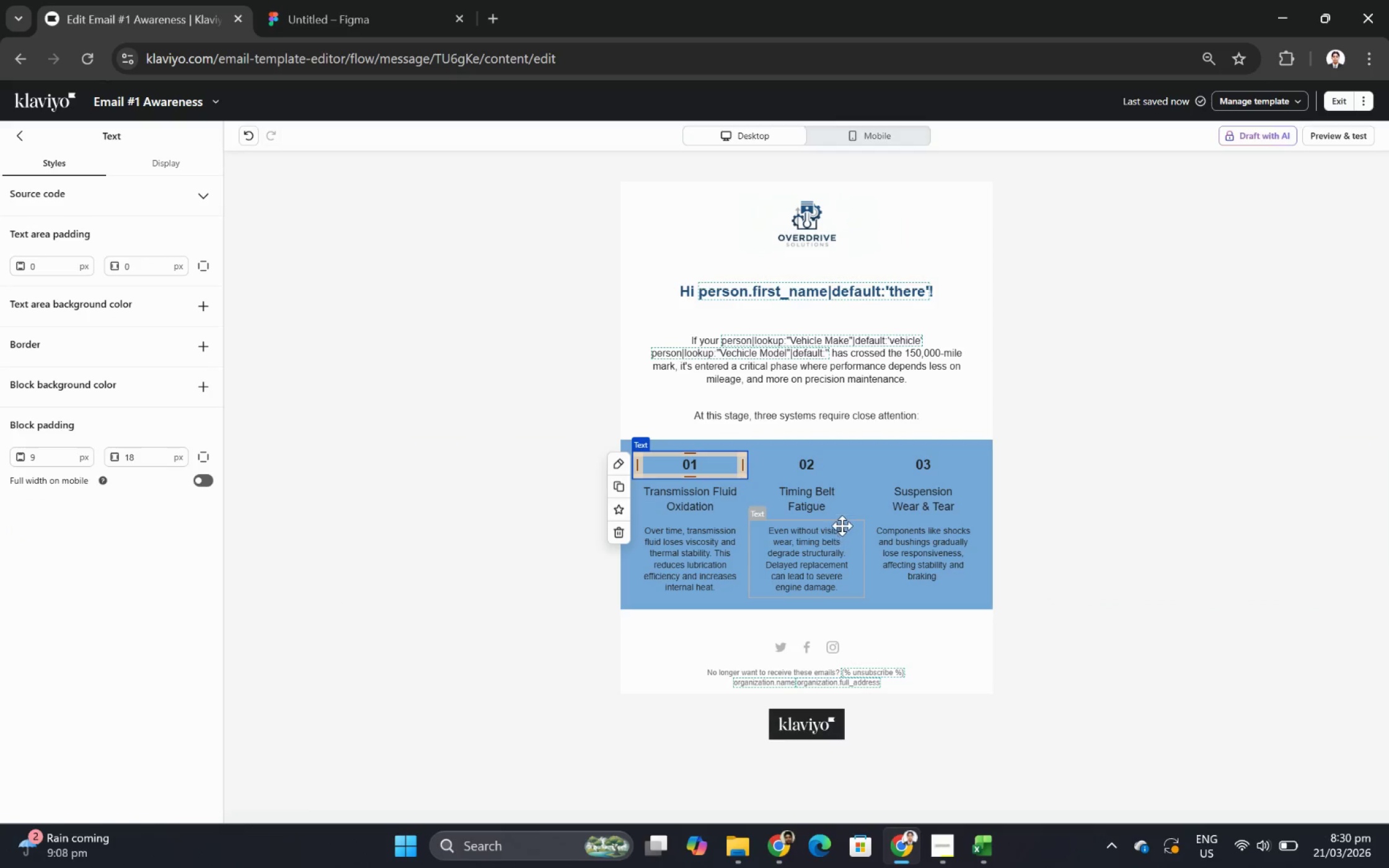 
left_click([480, 526])
 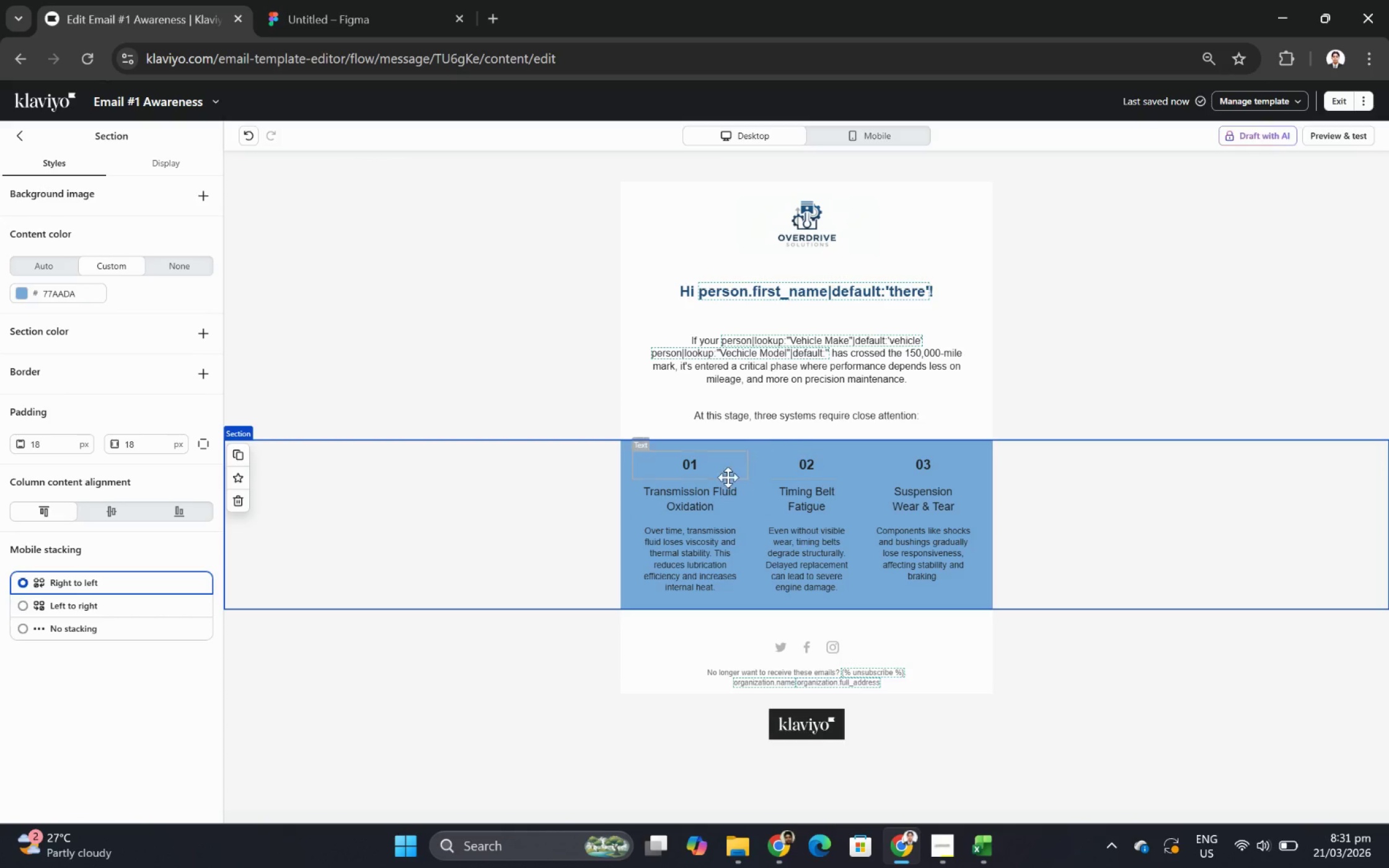 
left_click([671, 471])
 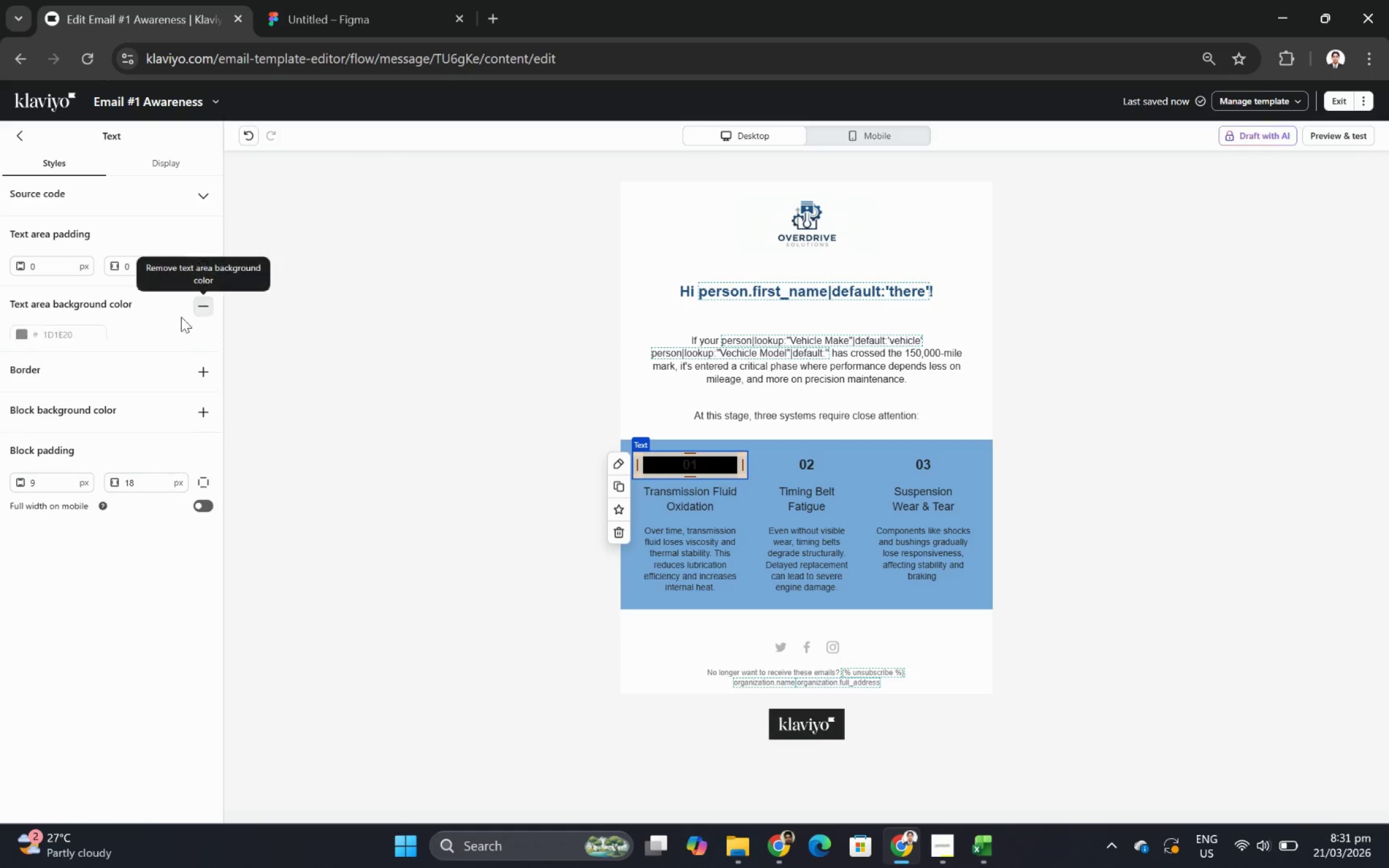 
left_click([22, 335])
 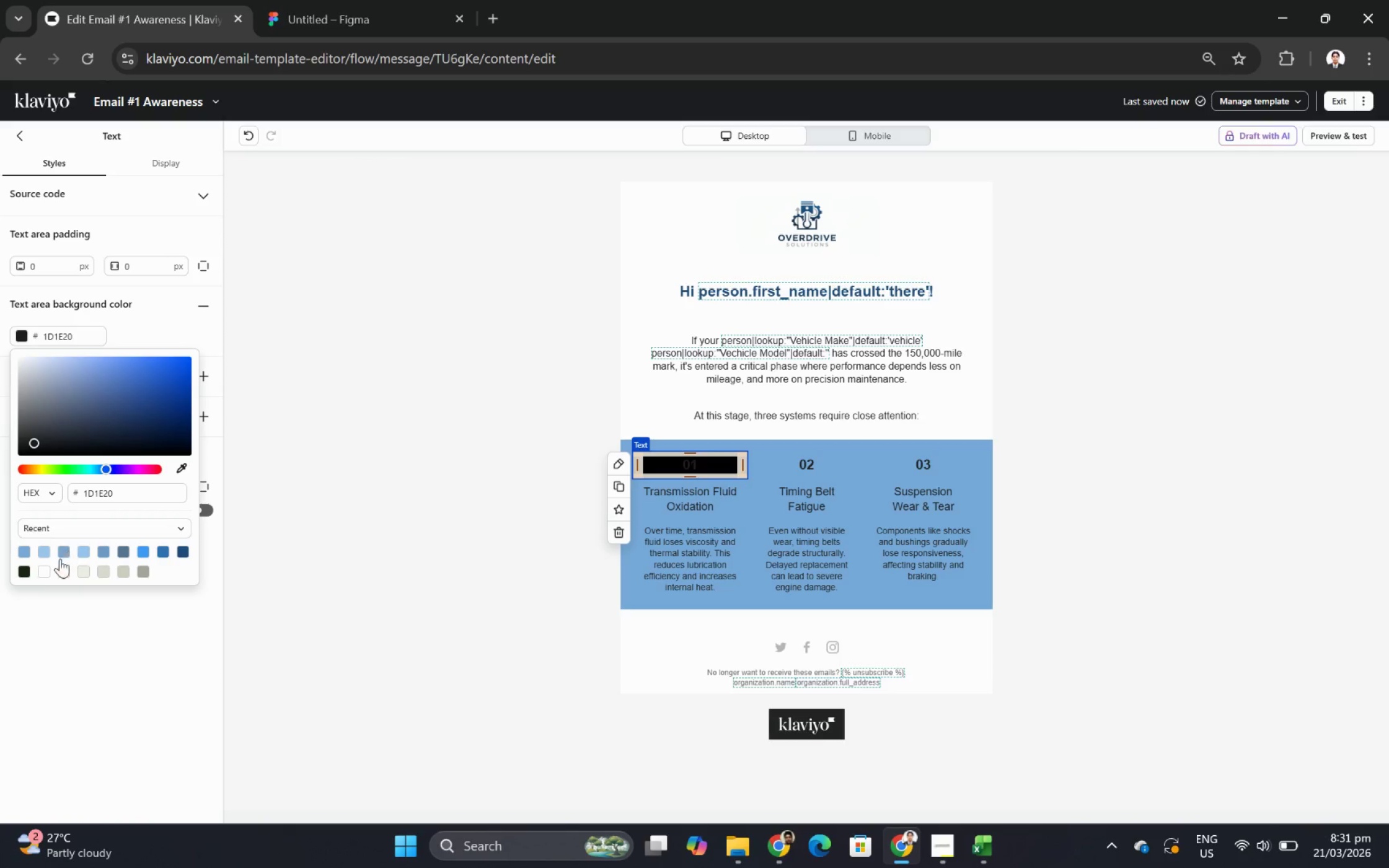 
left_click([48, 568])
 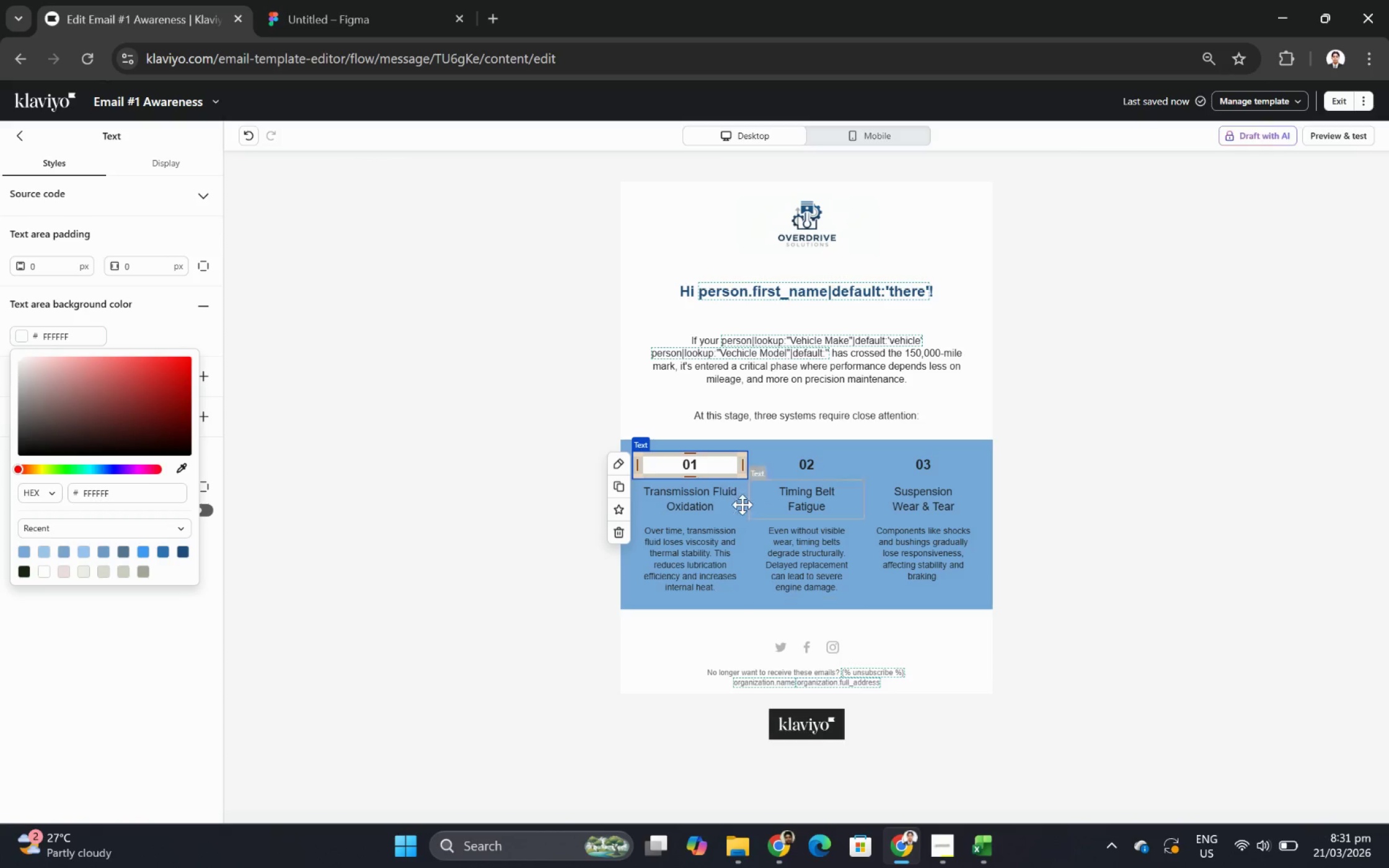 
left_click([731, 501])
 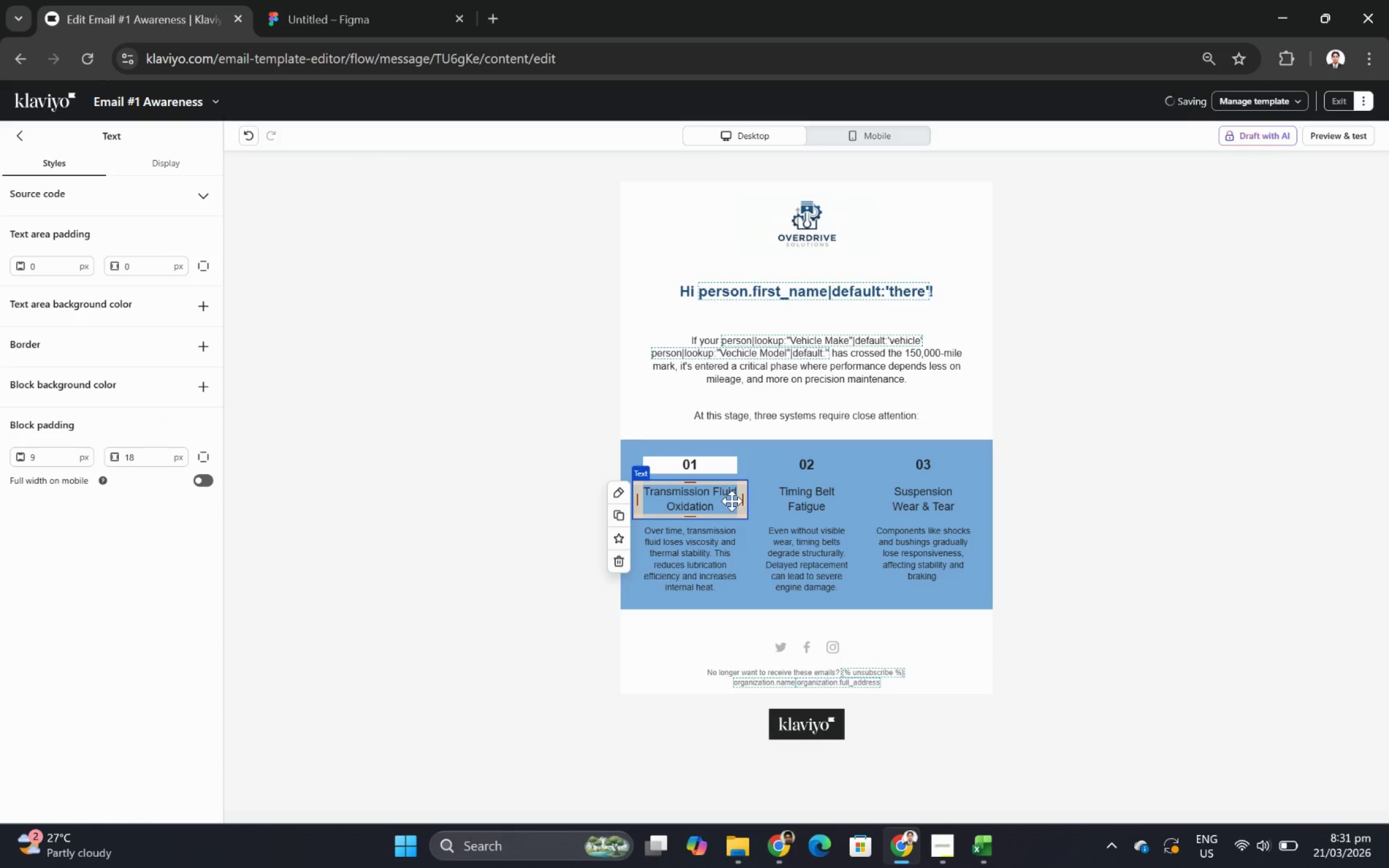 
left_click([731, 501])
 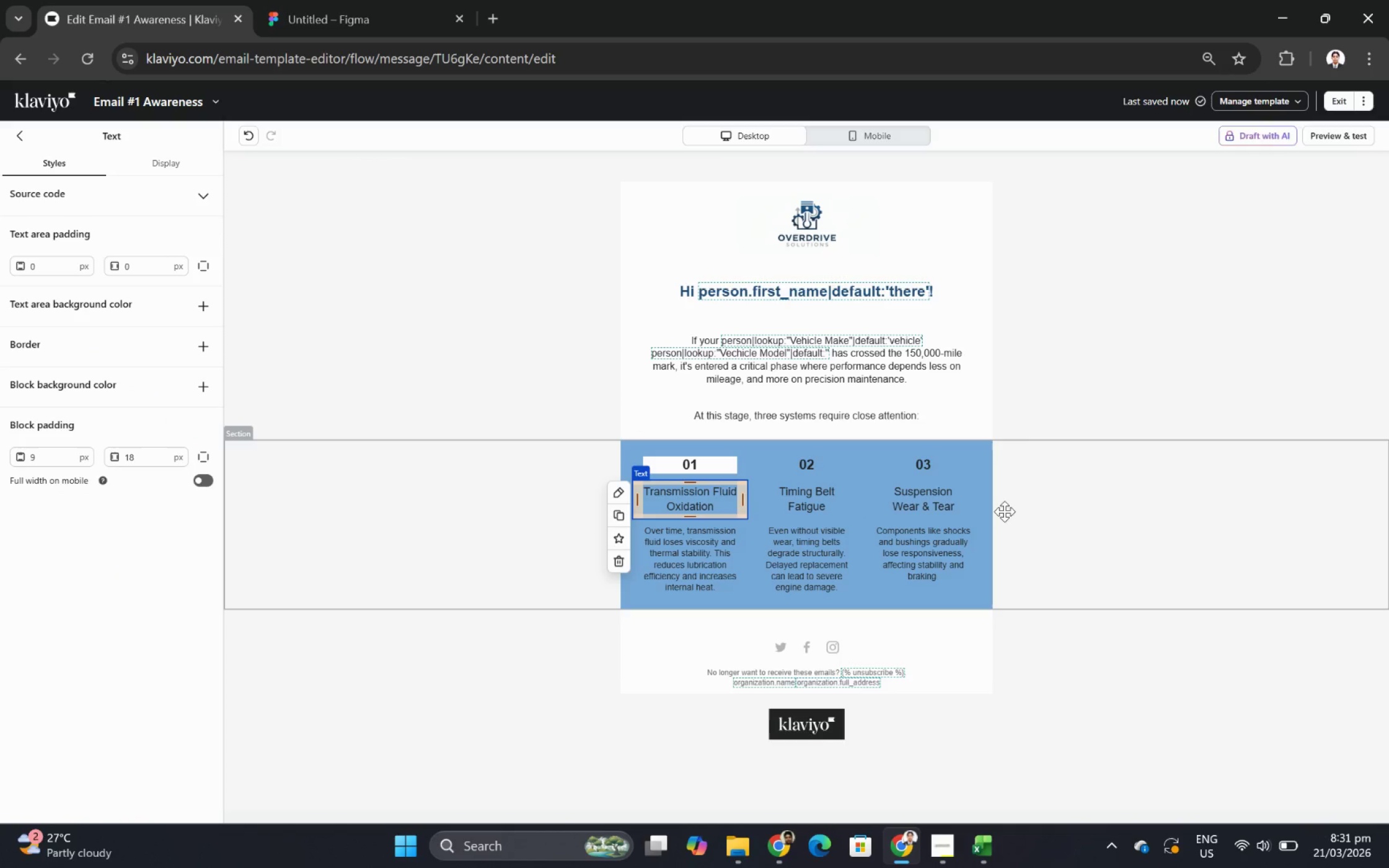 
left_click([1017, 530])
 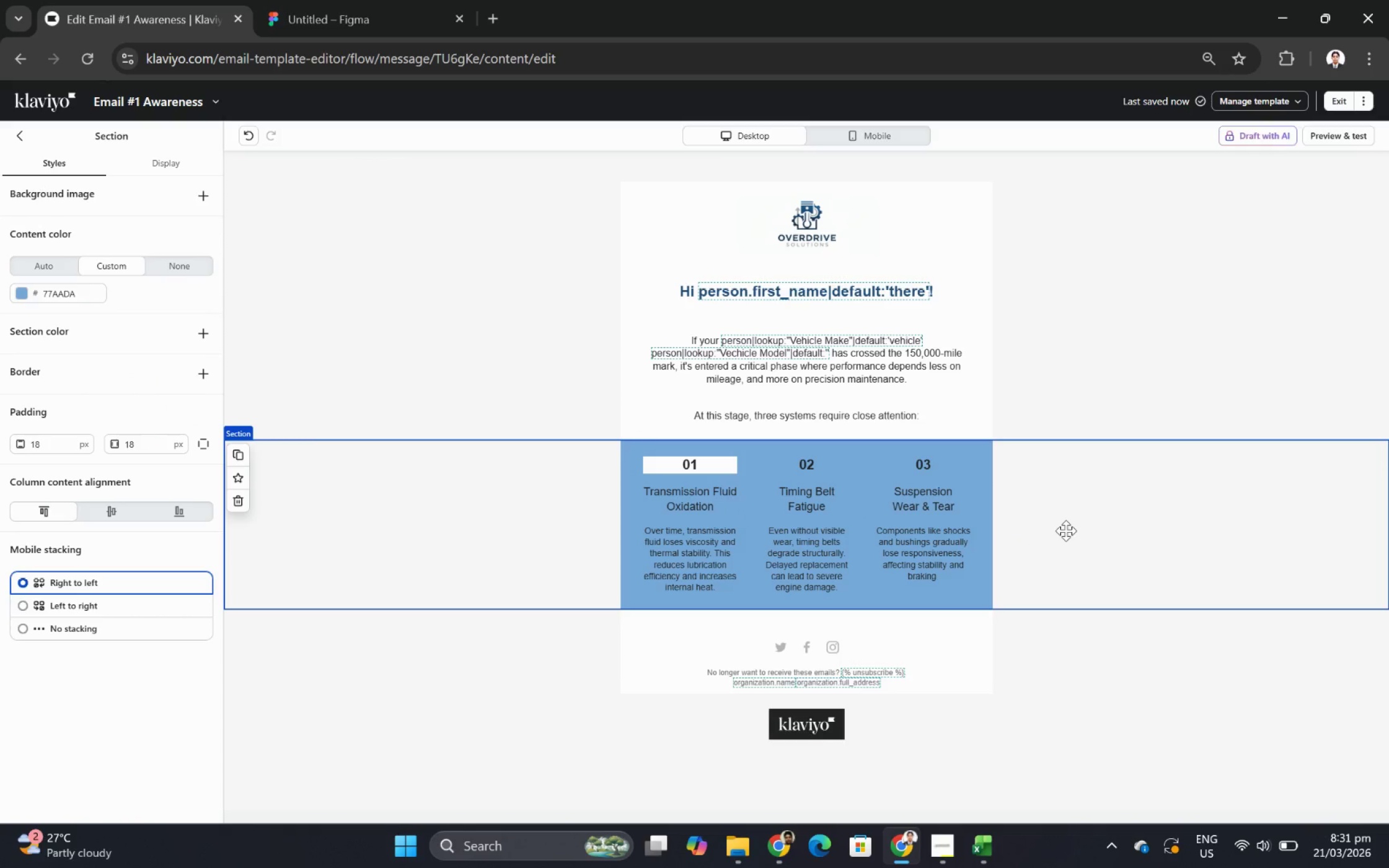 
wait(8.81)
 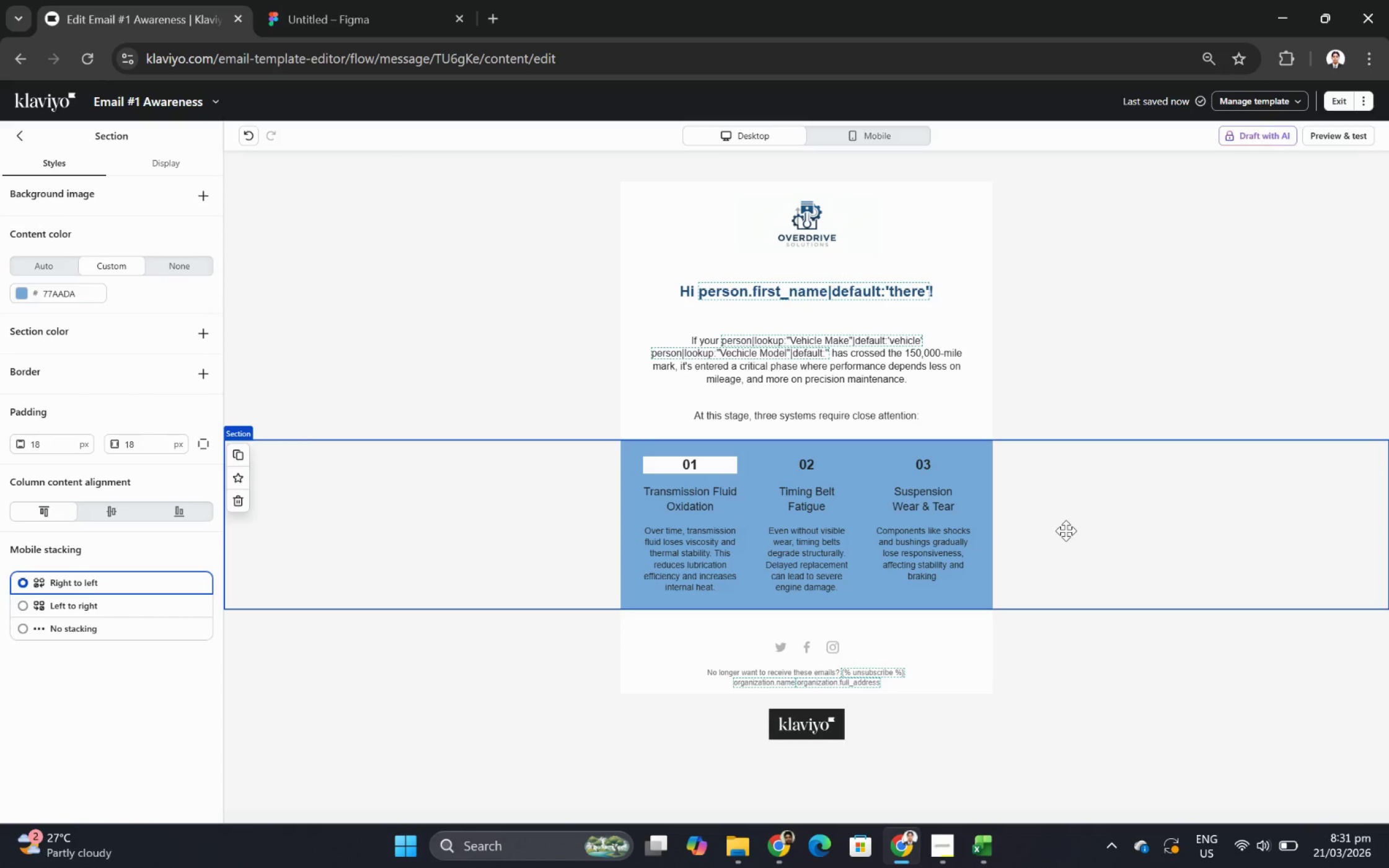 
left_click([690, 492])
 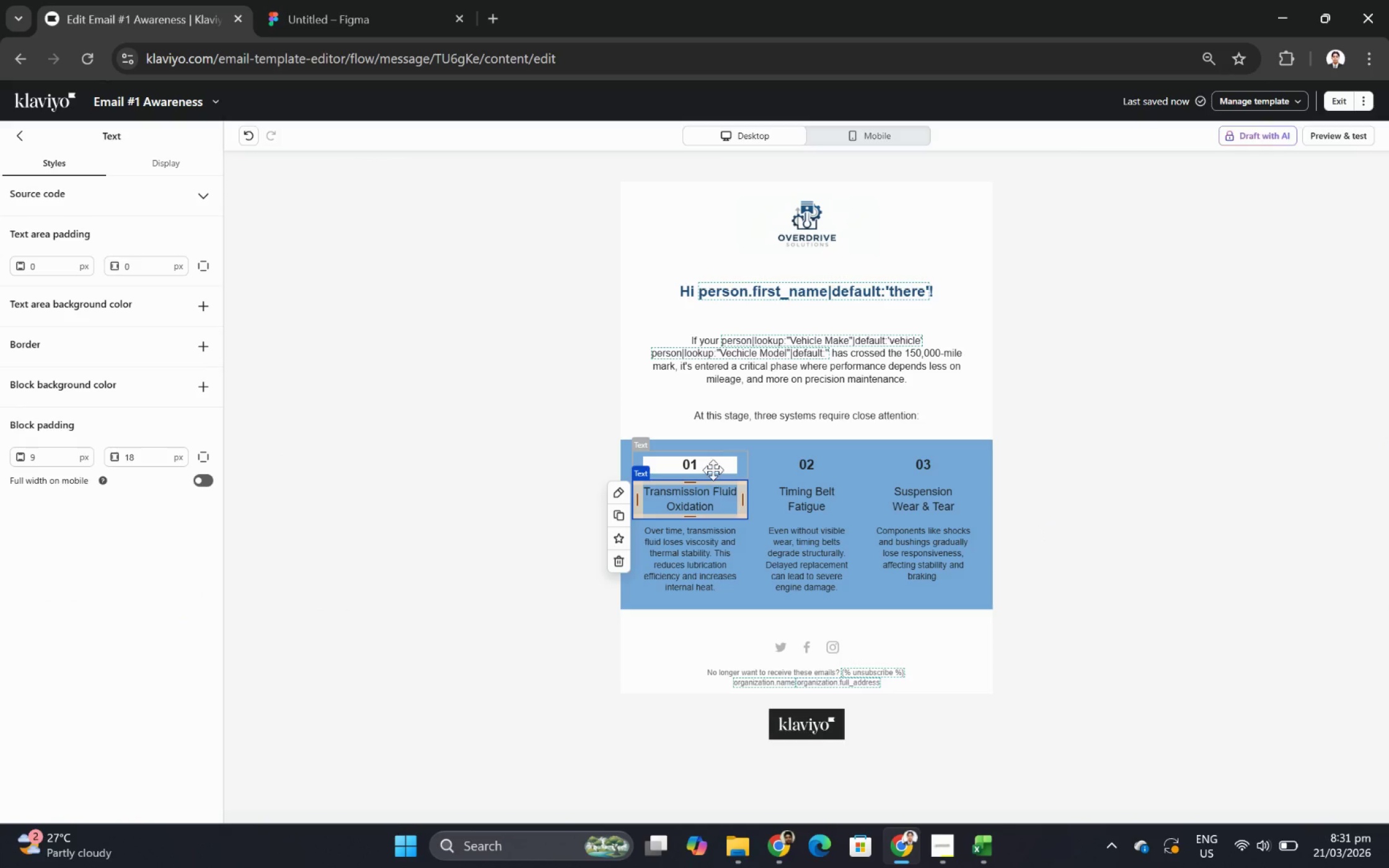 
left_click([716, 465])
 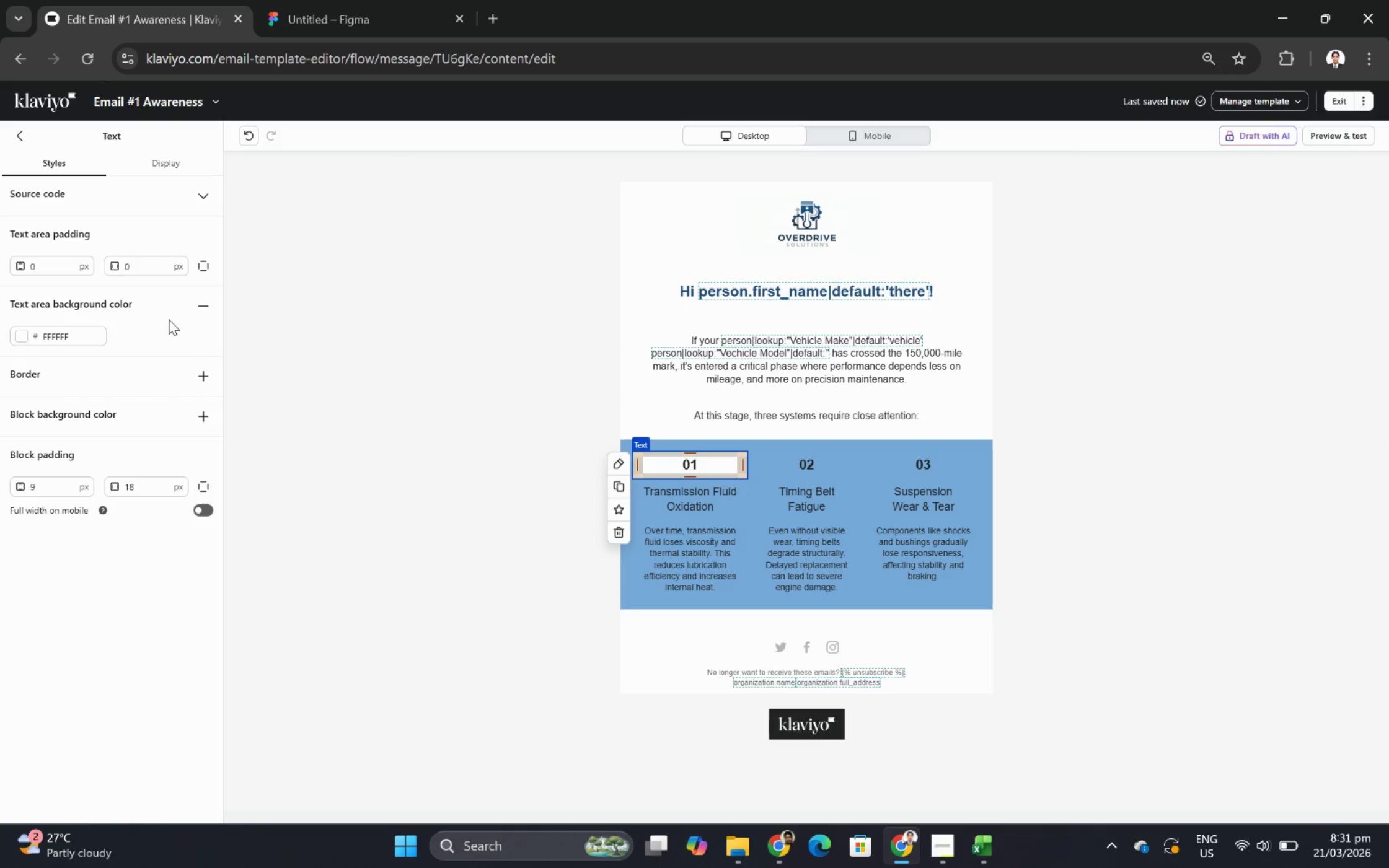 
left_click([200, 305])
 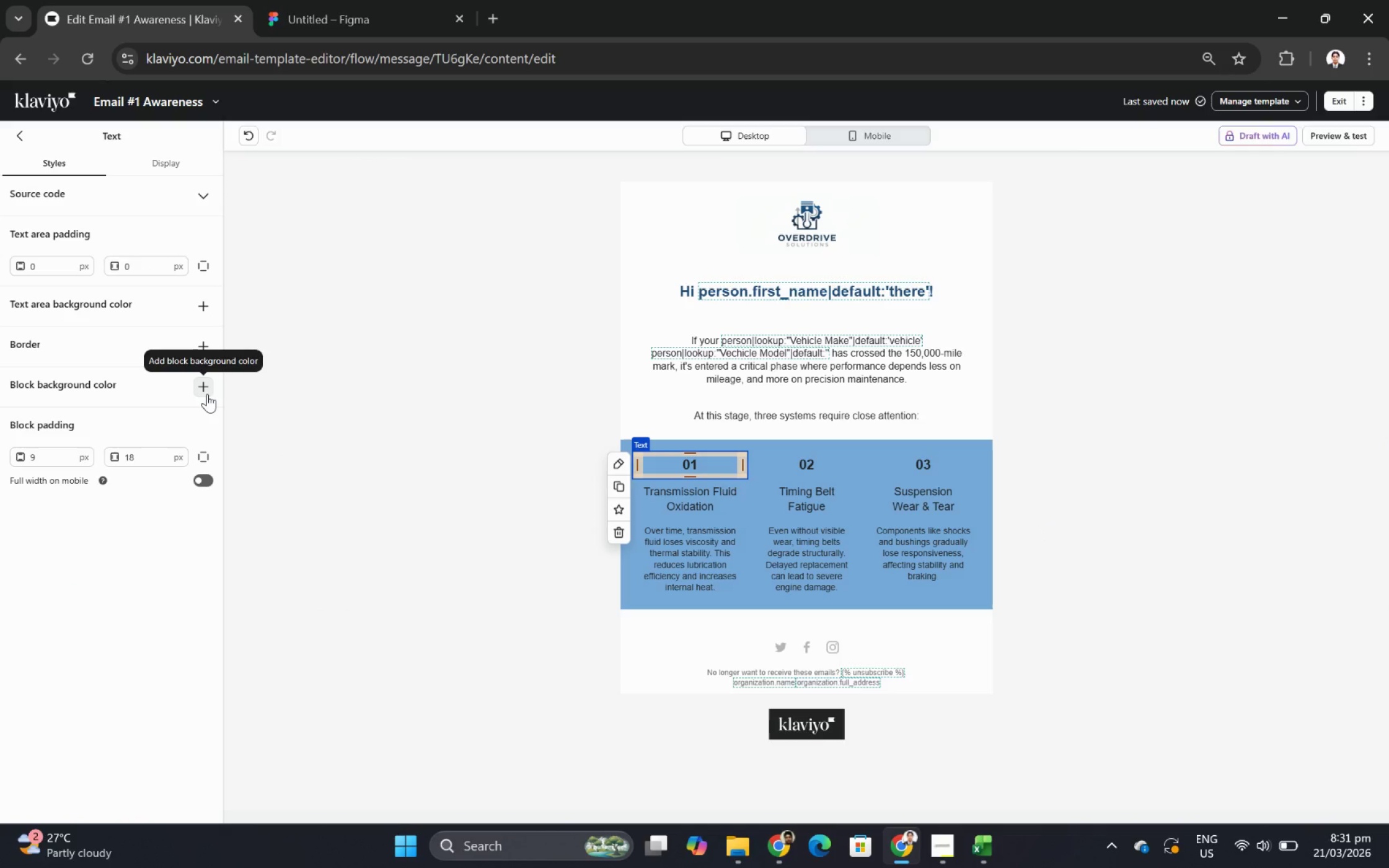 
left_click([207, 393])
 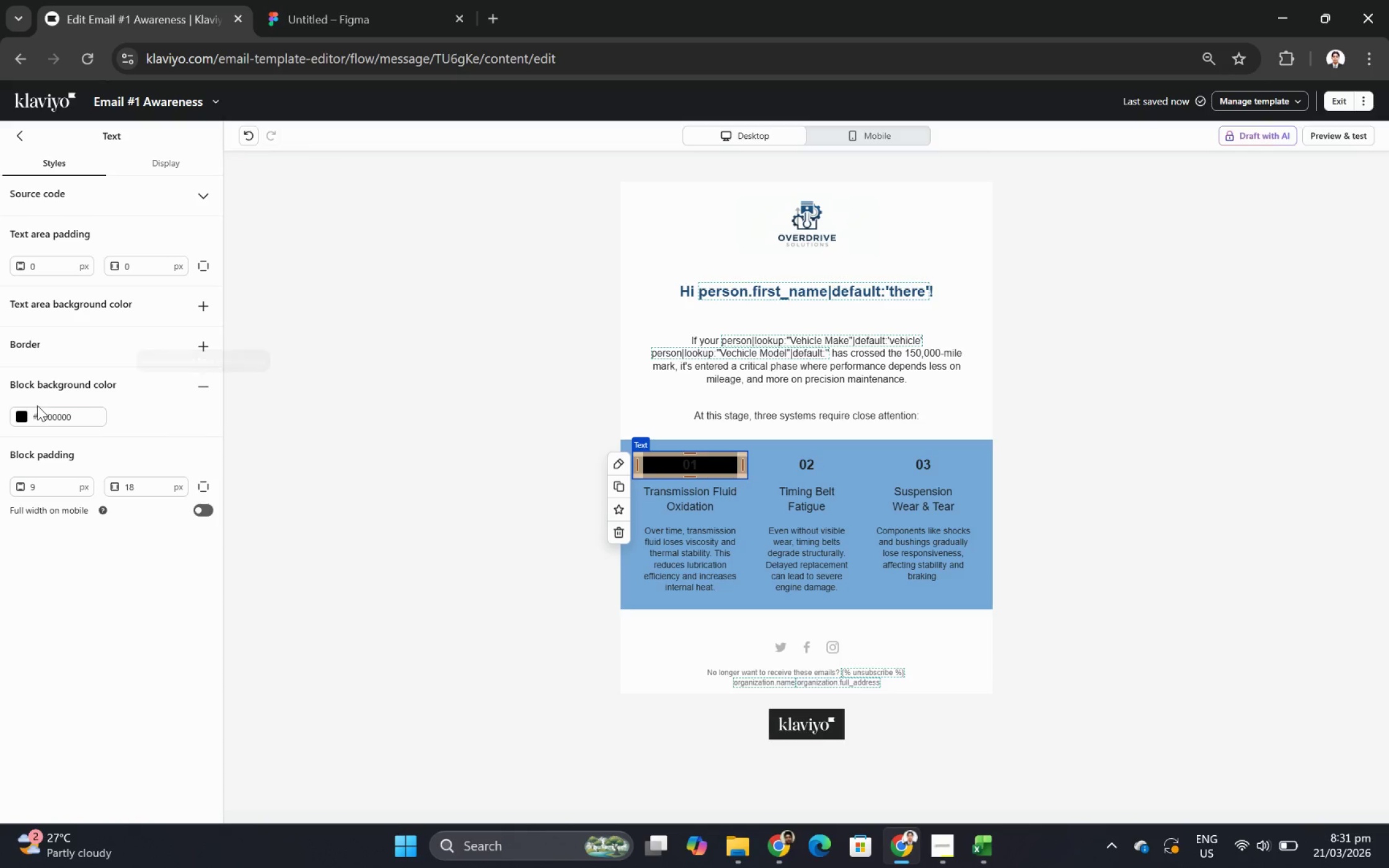 
left_click([15, 418])
 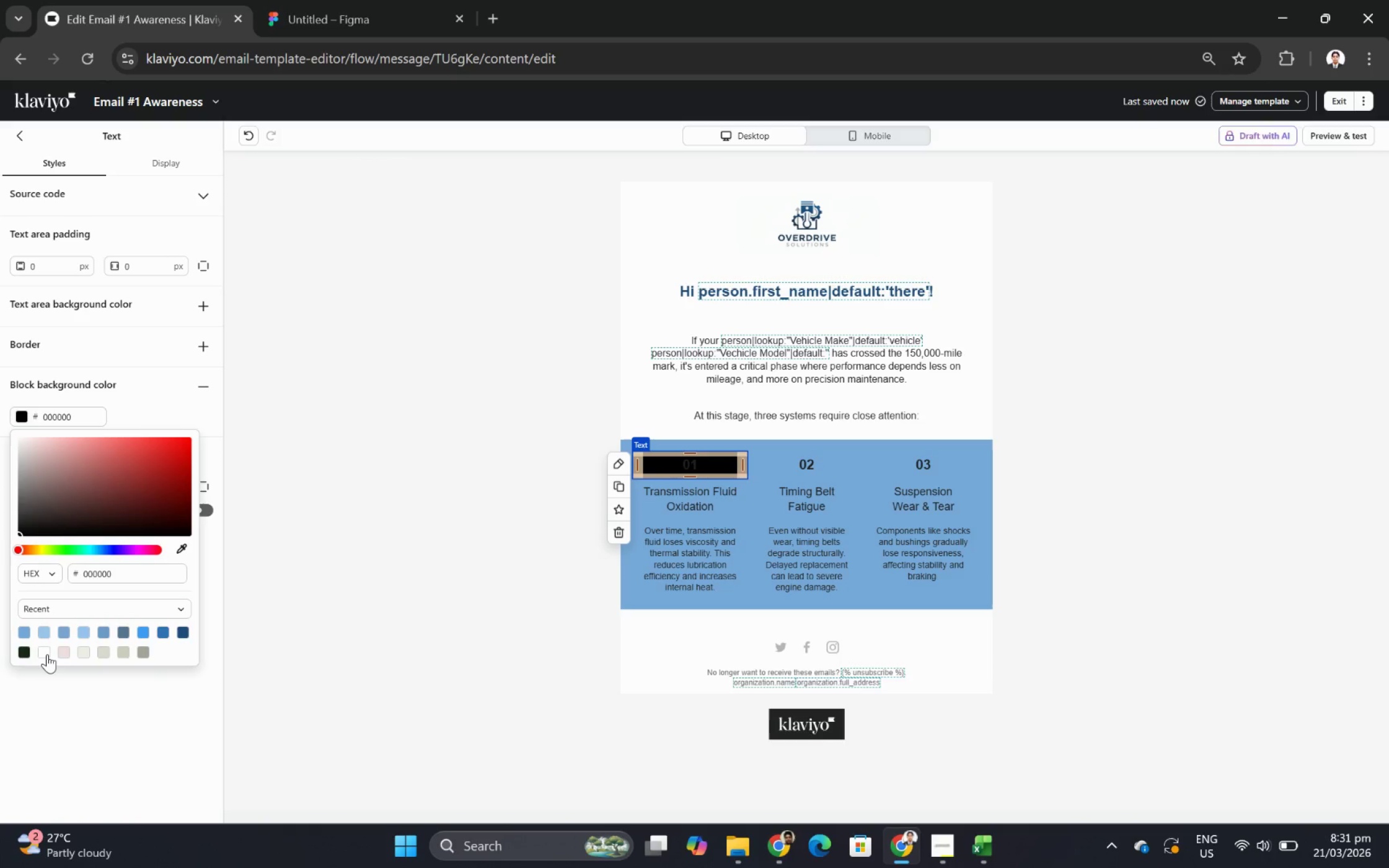 
left_click([47, 655])
 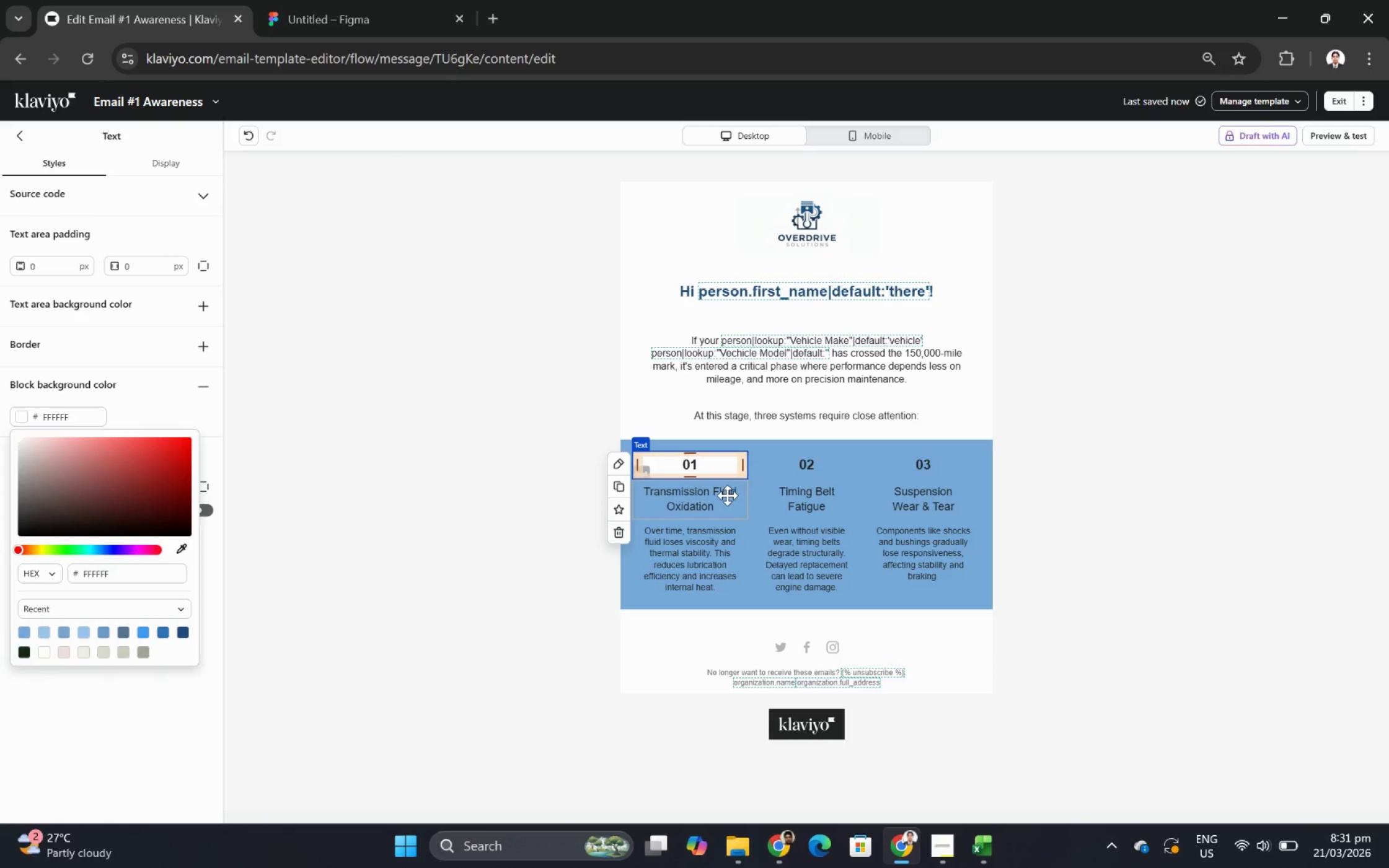 
left_click([723, 495])
 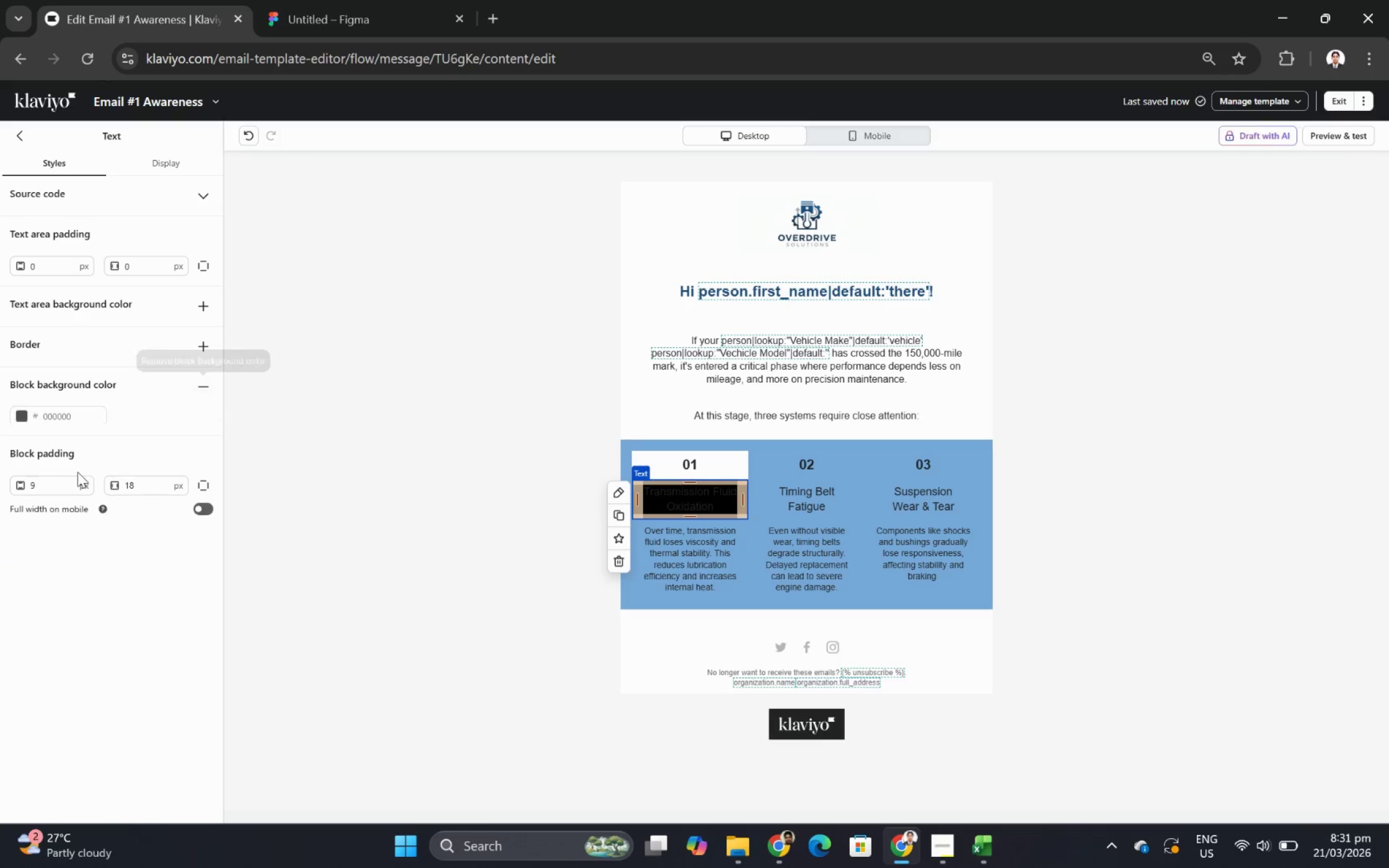 
left_click([22, 485])
 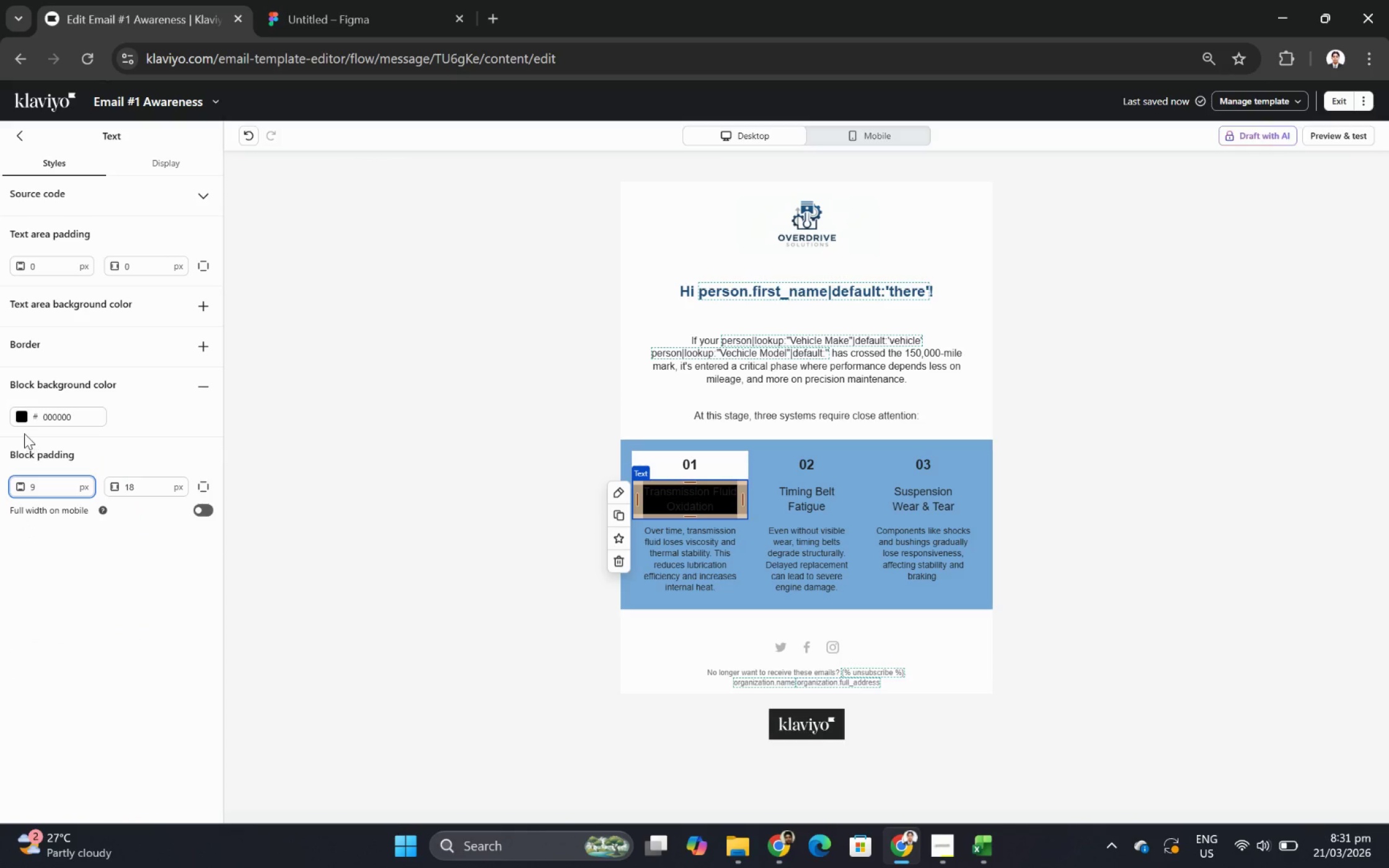 
left_click([24, 424])
 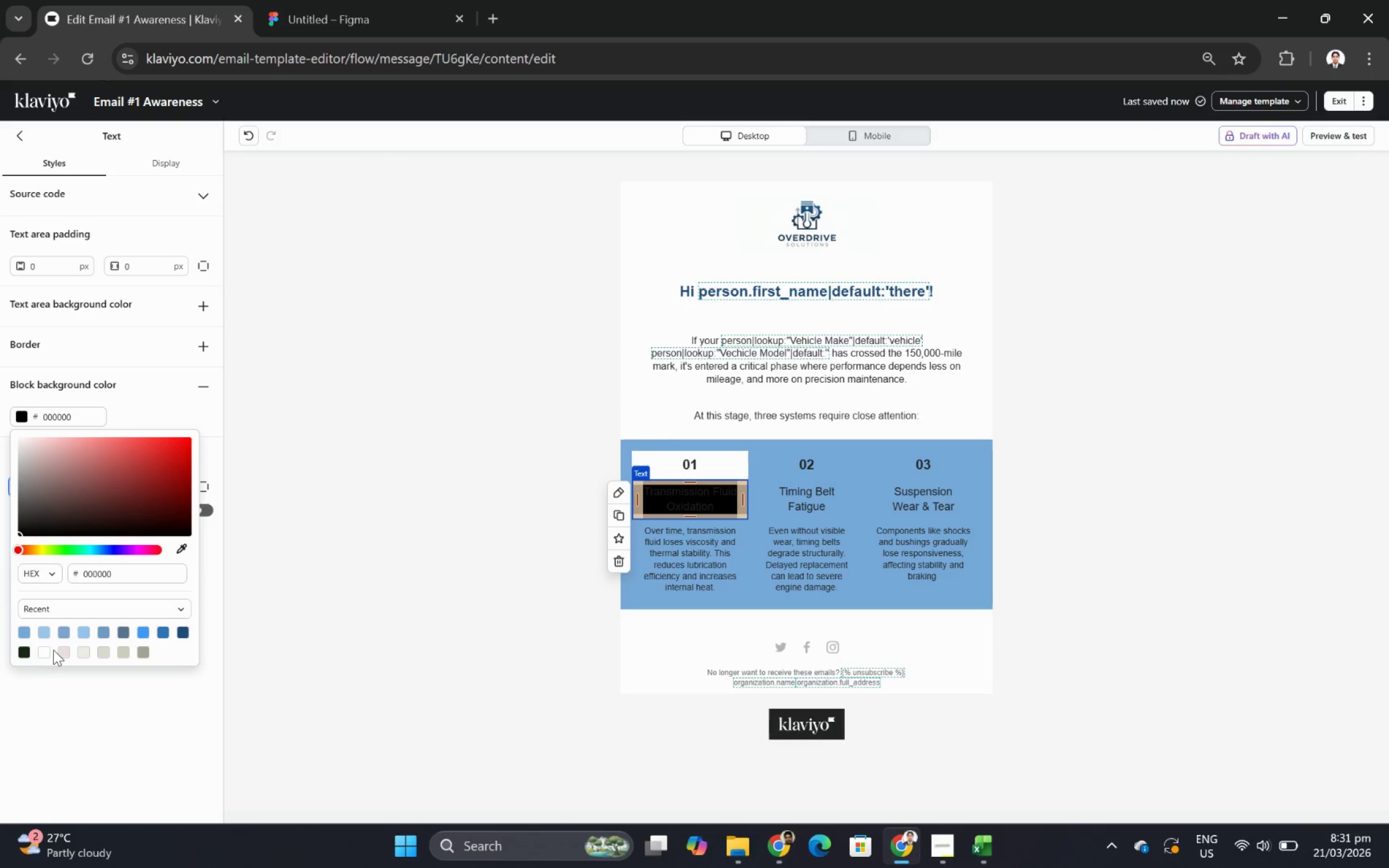 
left_click([46, 651])
 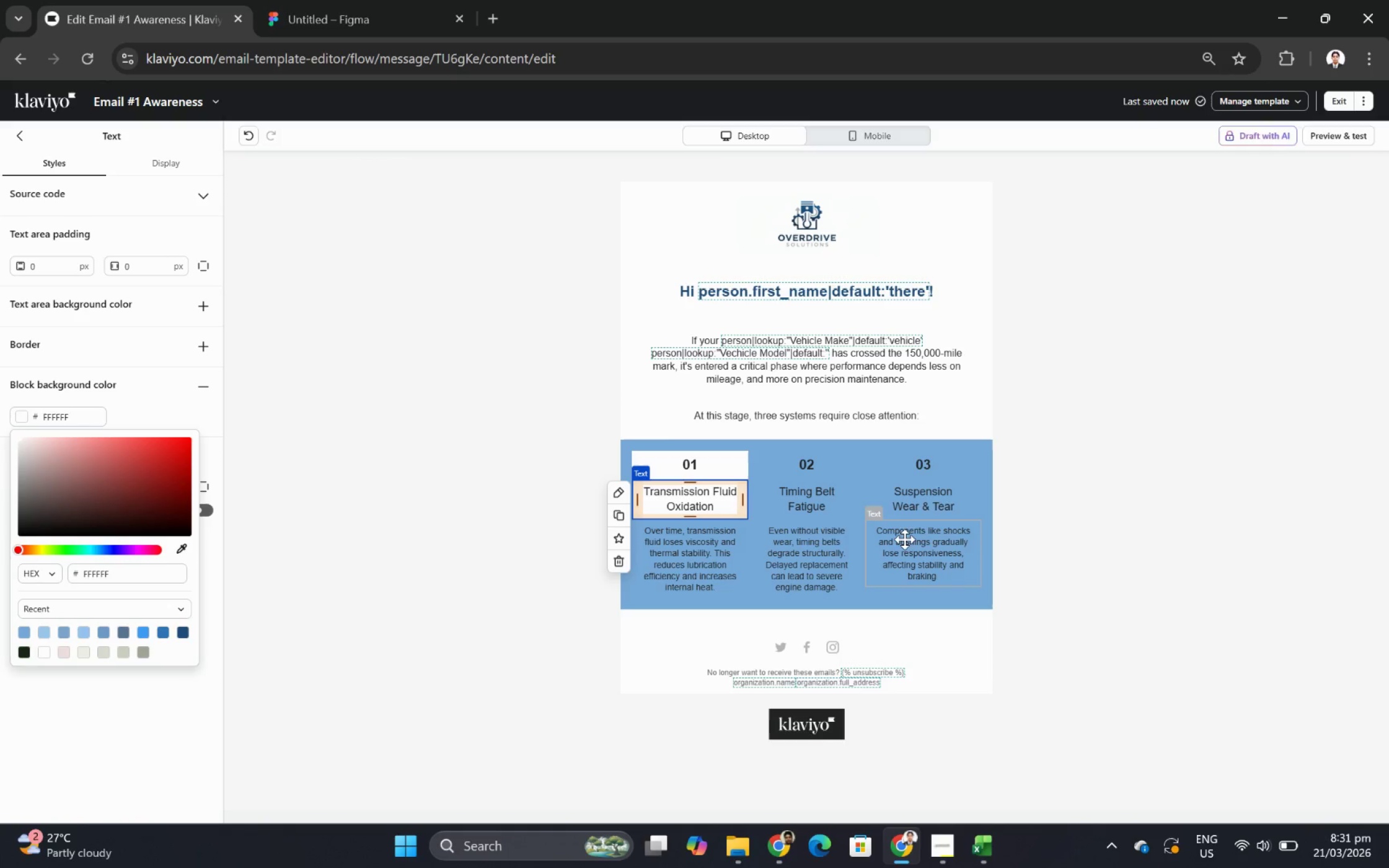 
left_click([912, 534])
 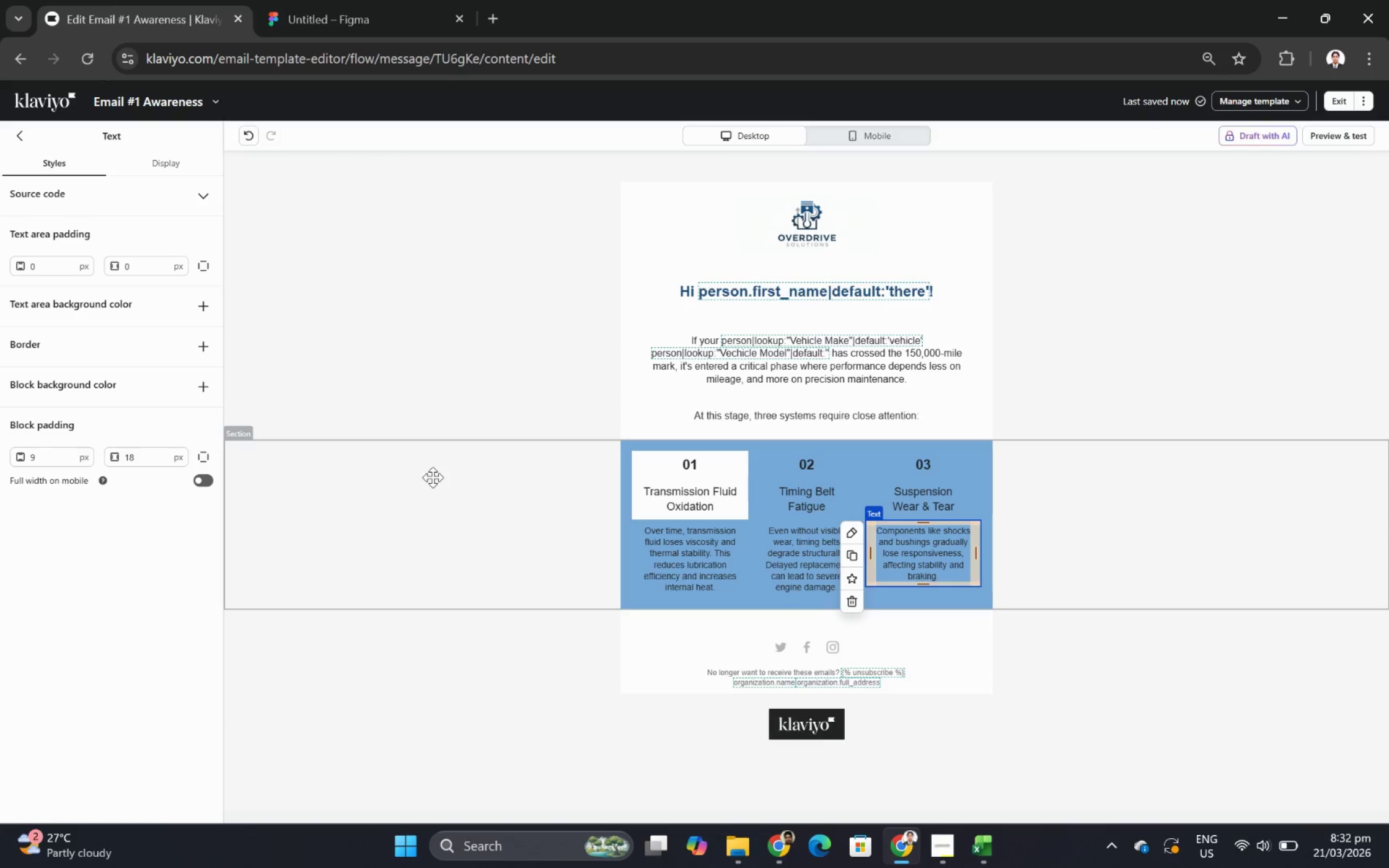 
wait(42.19)
 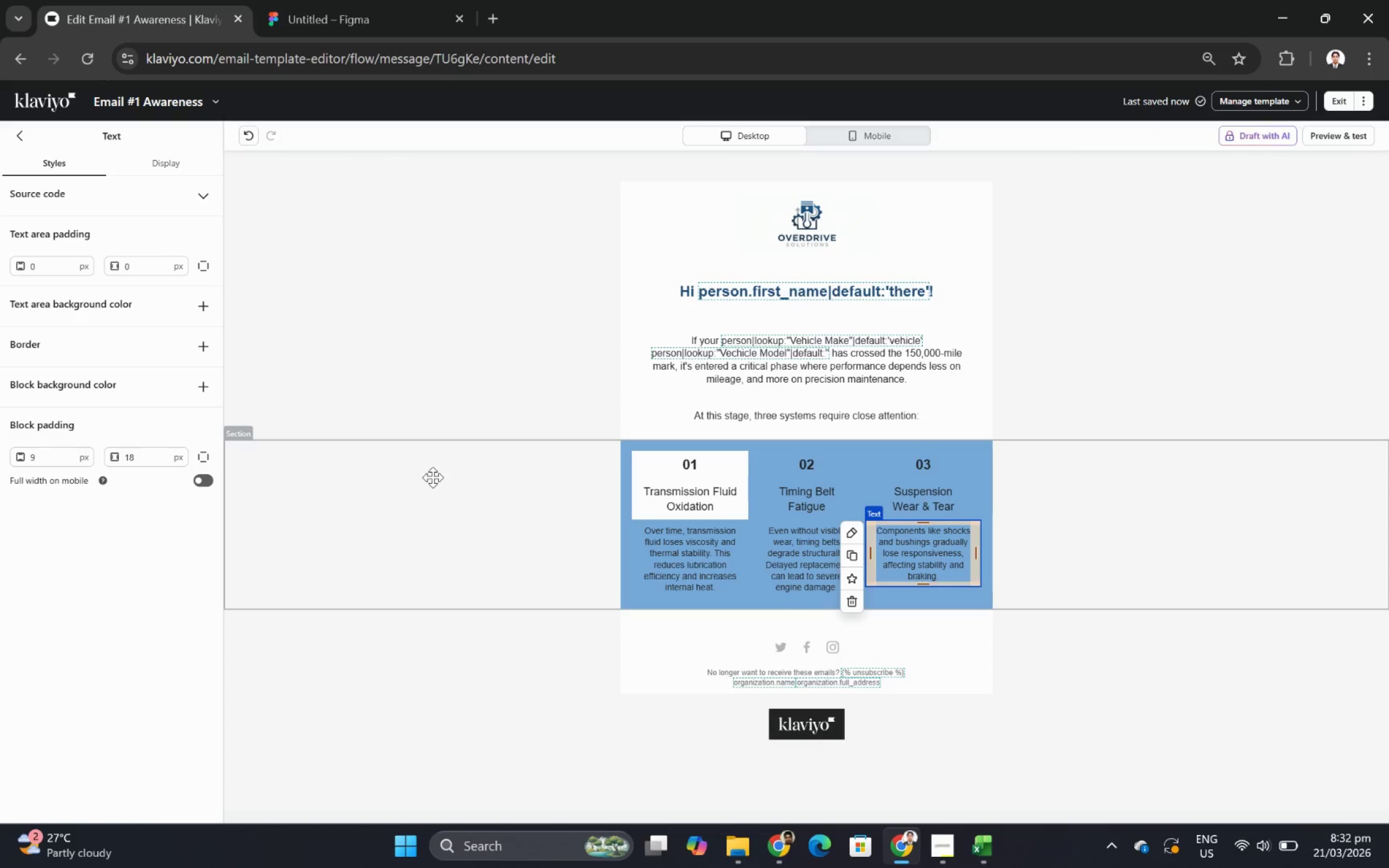 
double_click([252, 135])
 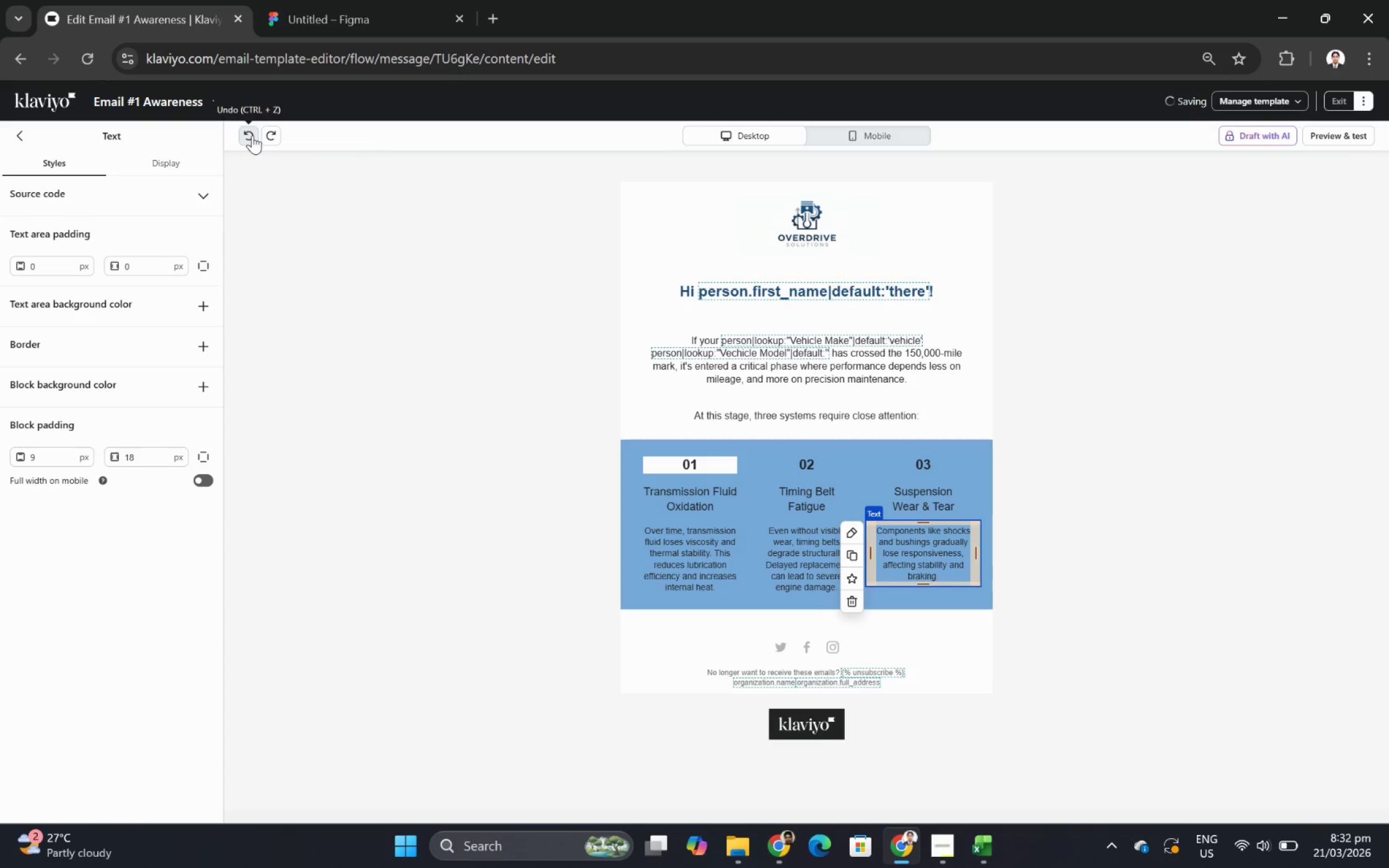 
left_click([252, 135])
 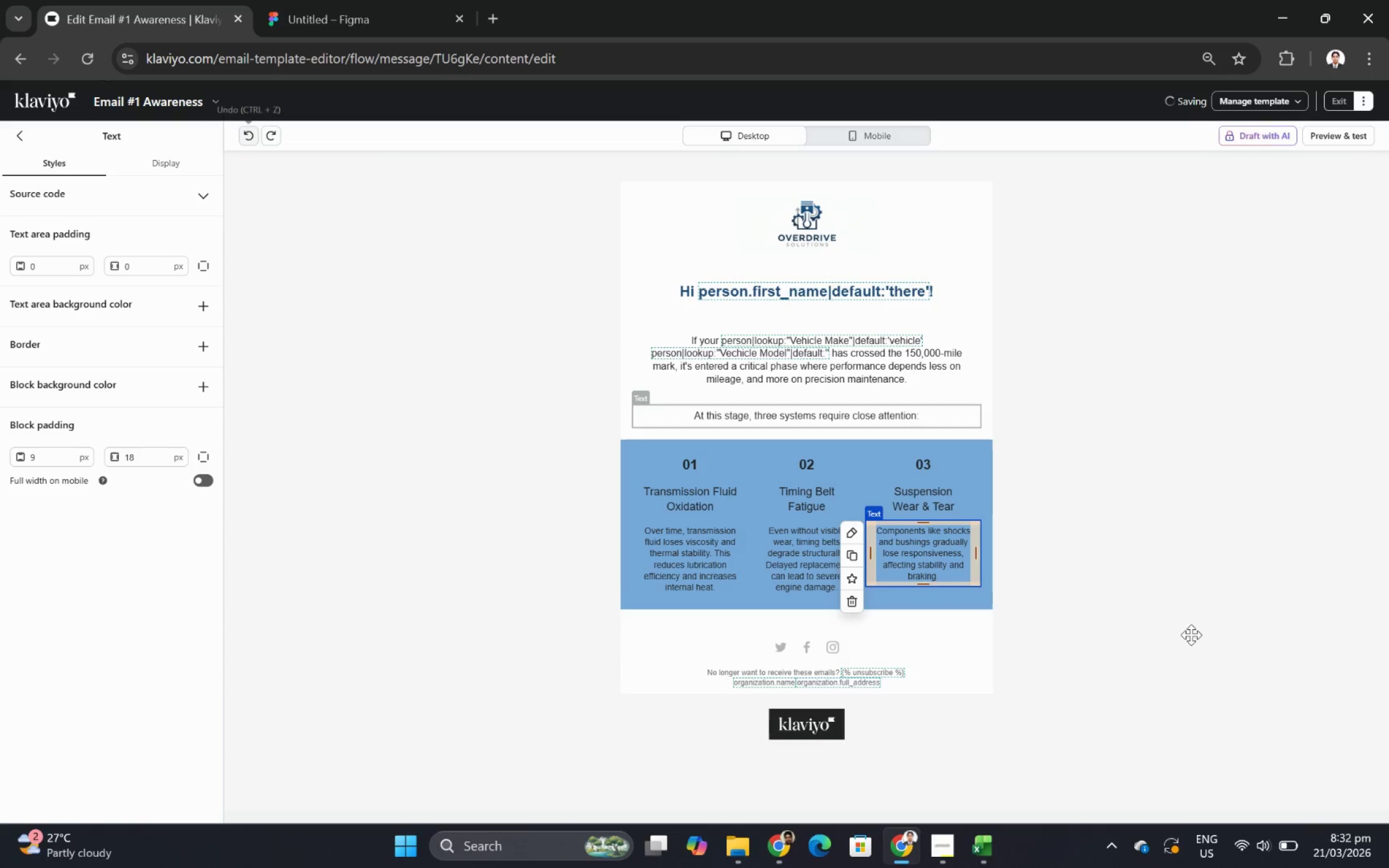 
left_click([1228, 677])
 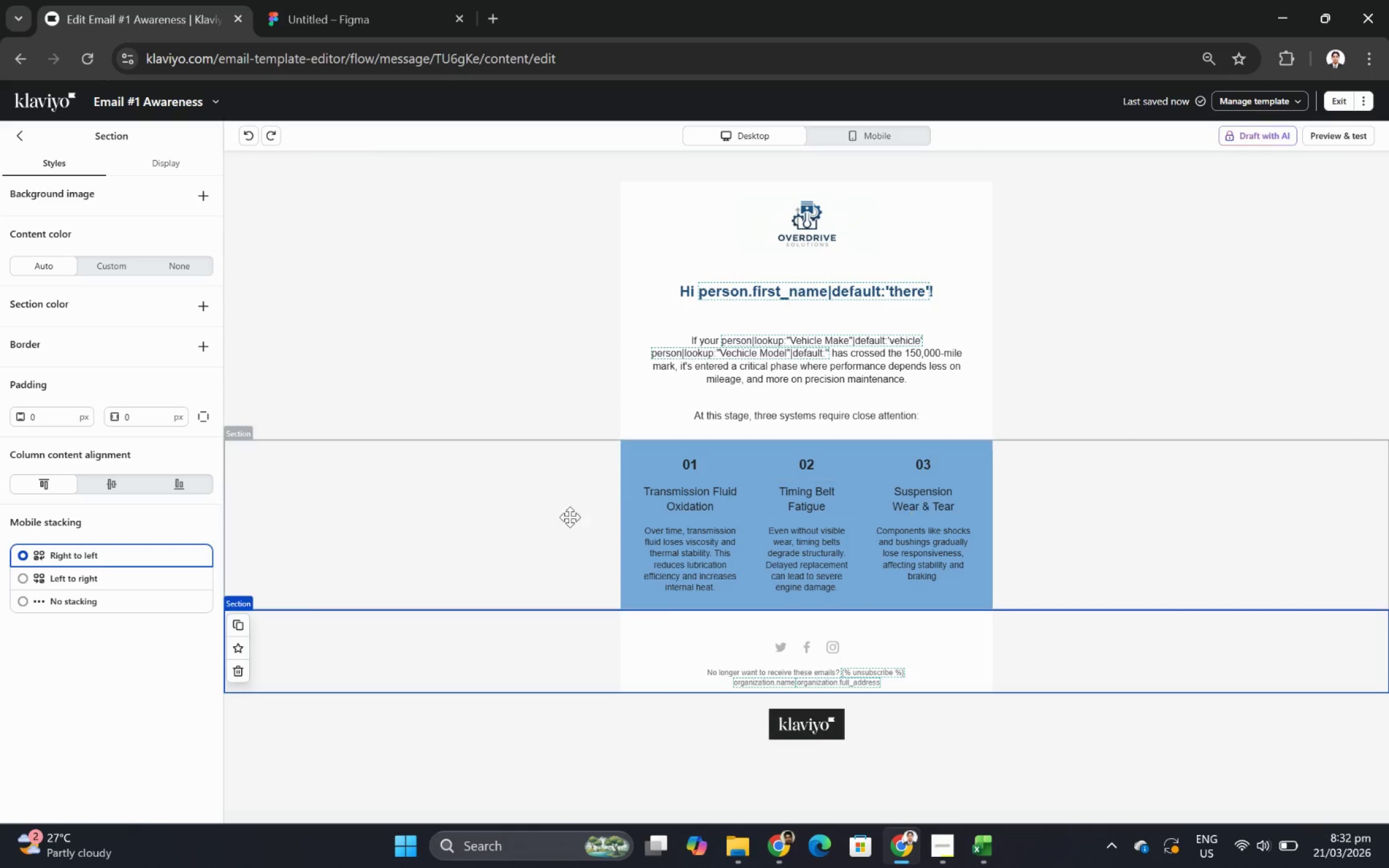 
wait(6.67)
 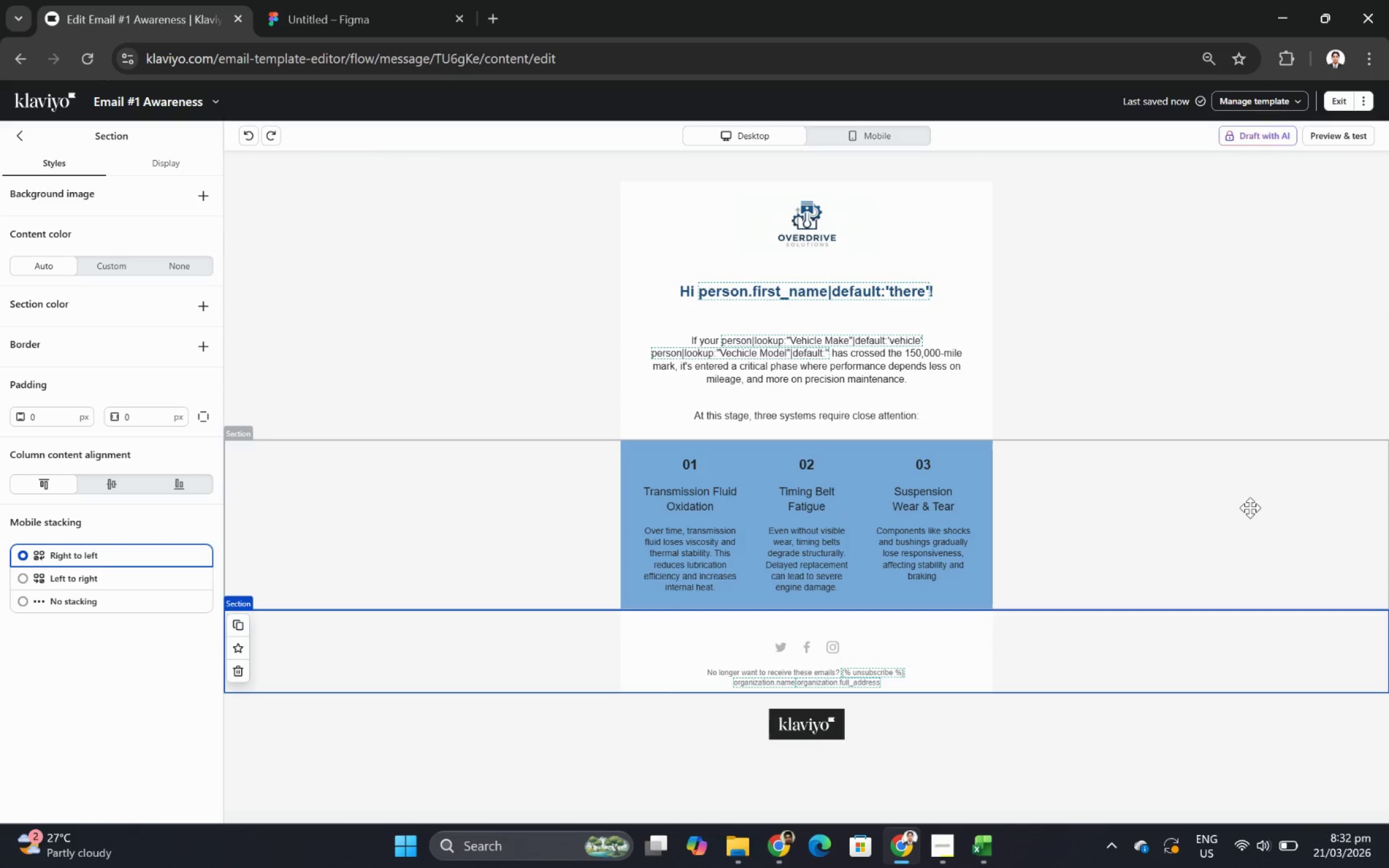 
left_click([19, 138])
 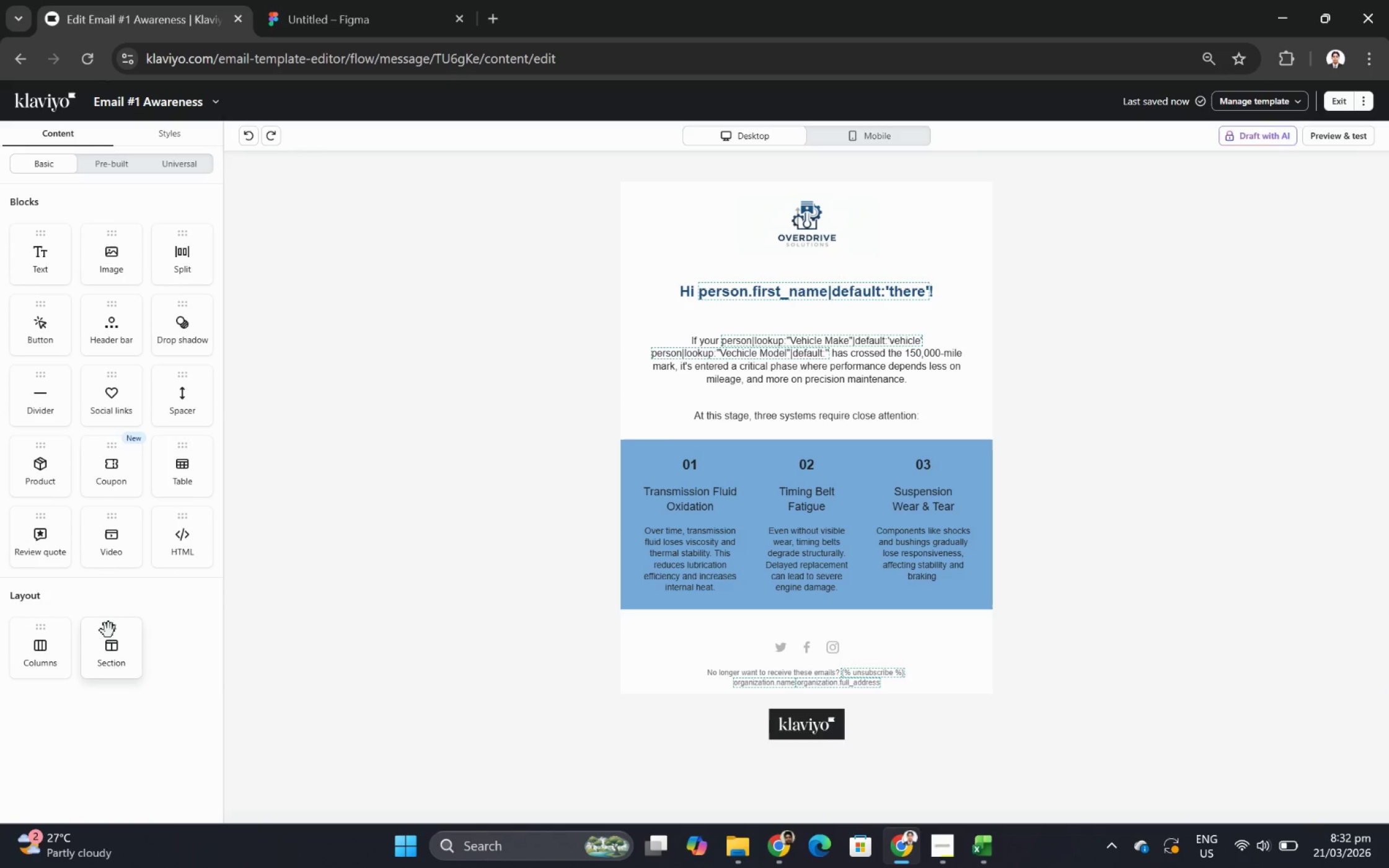 
left_click_drag(start_coordinate=[108, 633], to_coordinate=[568, 578])
 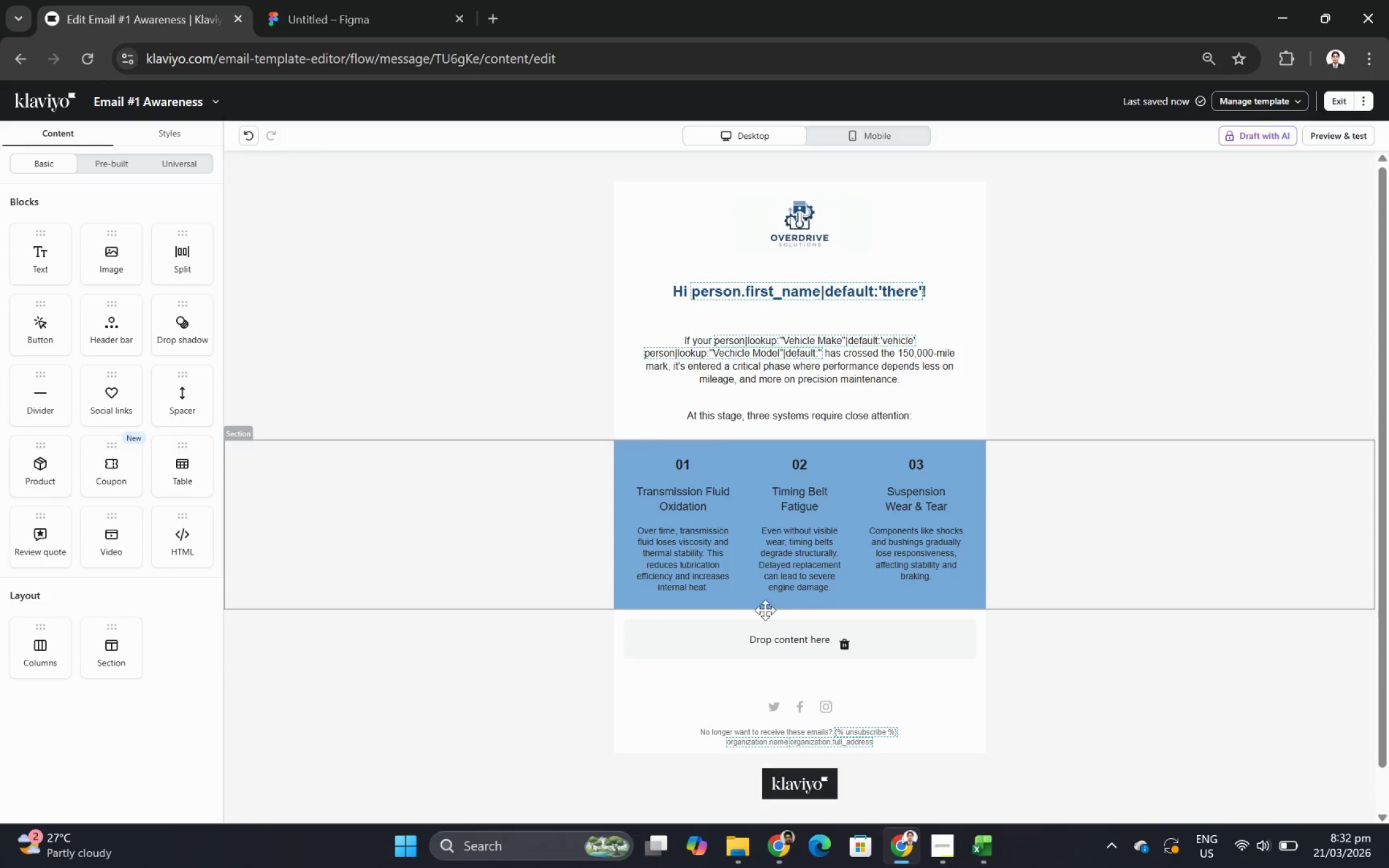 
left_click([749, 629])
 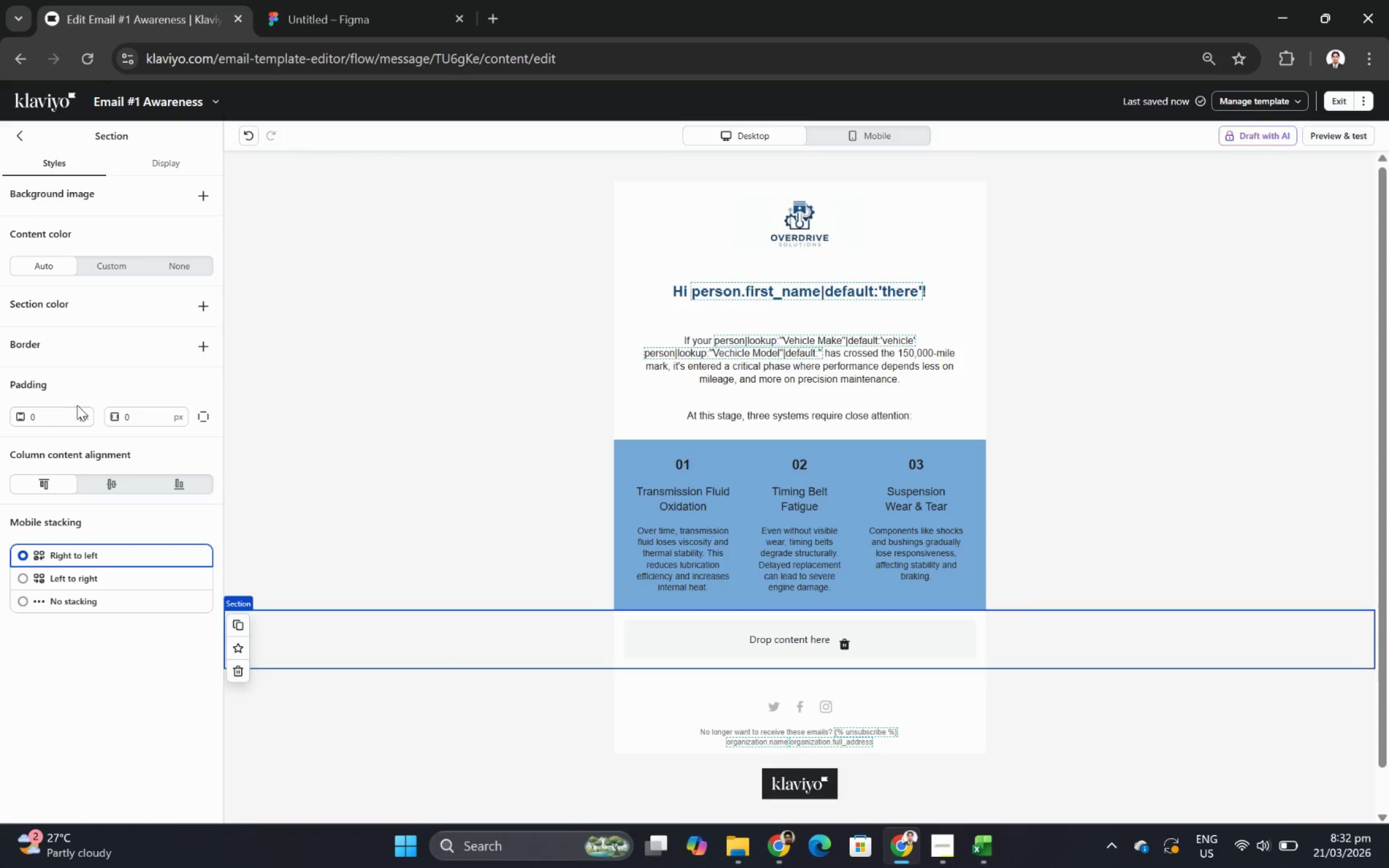 
double_click([60, 418])
 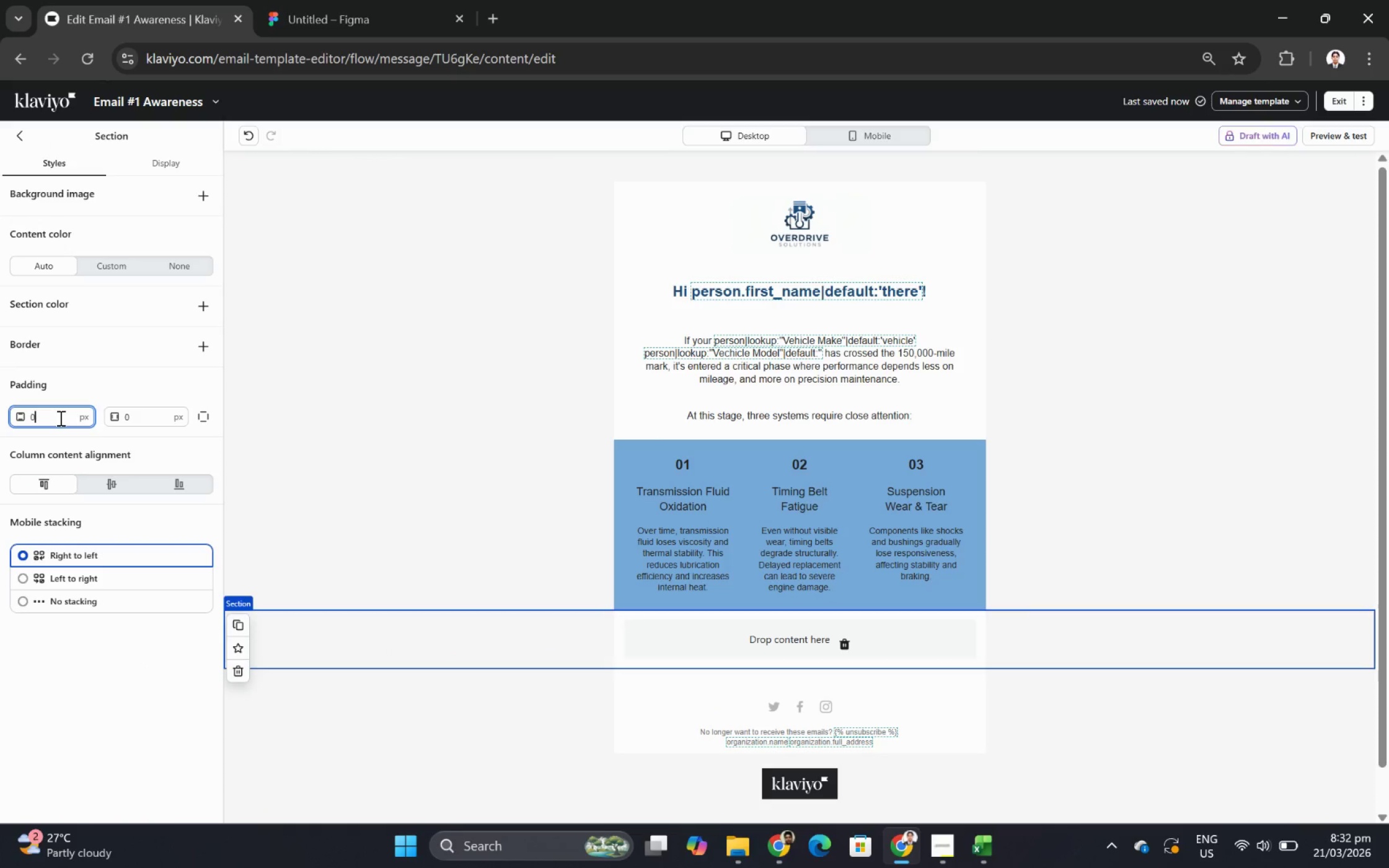 
triple_click([60, 418])
 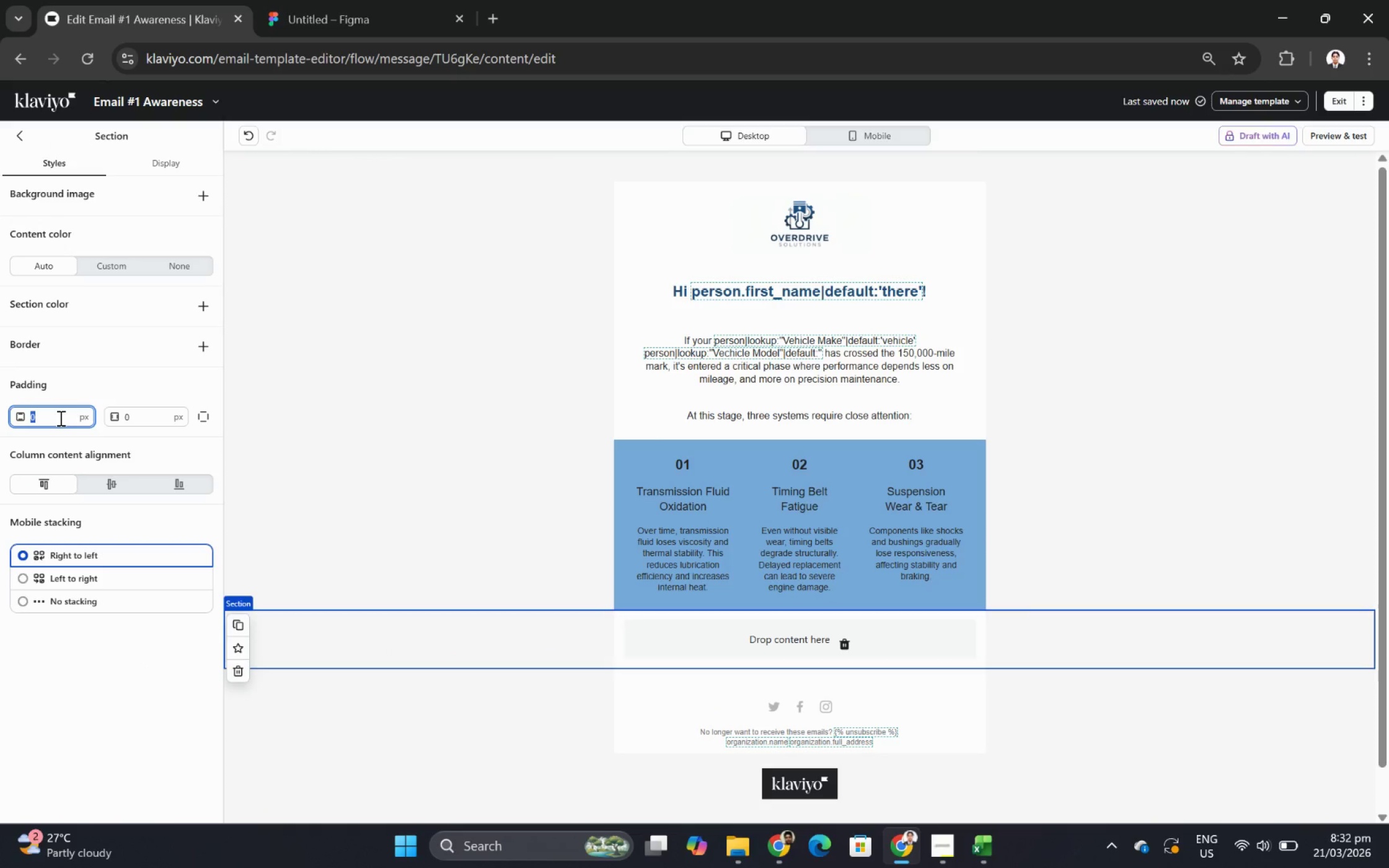 
key(Numpad8)
 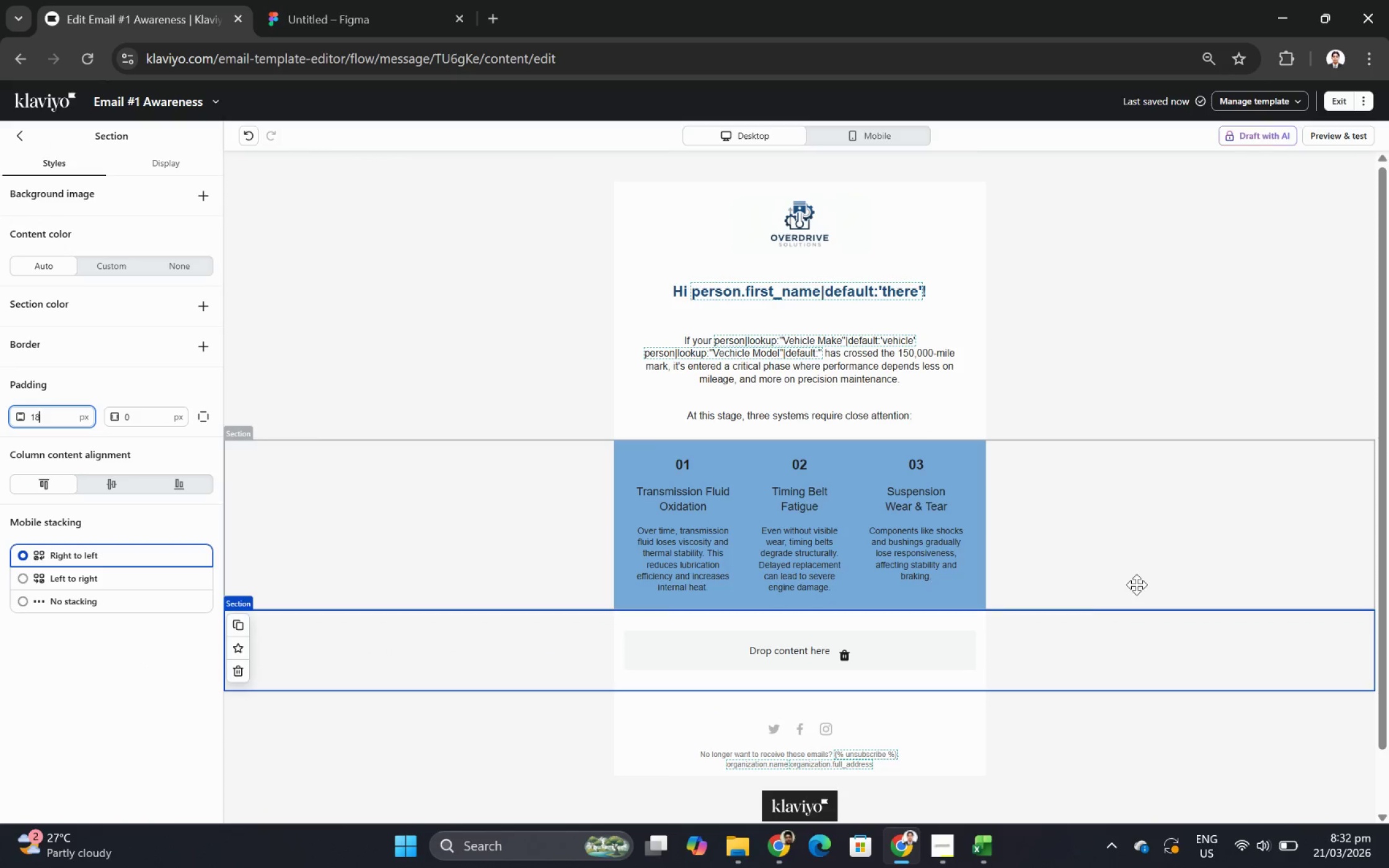 
key(Numpad1)
 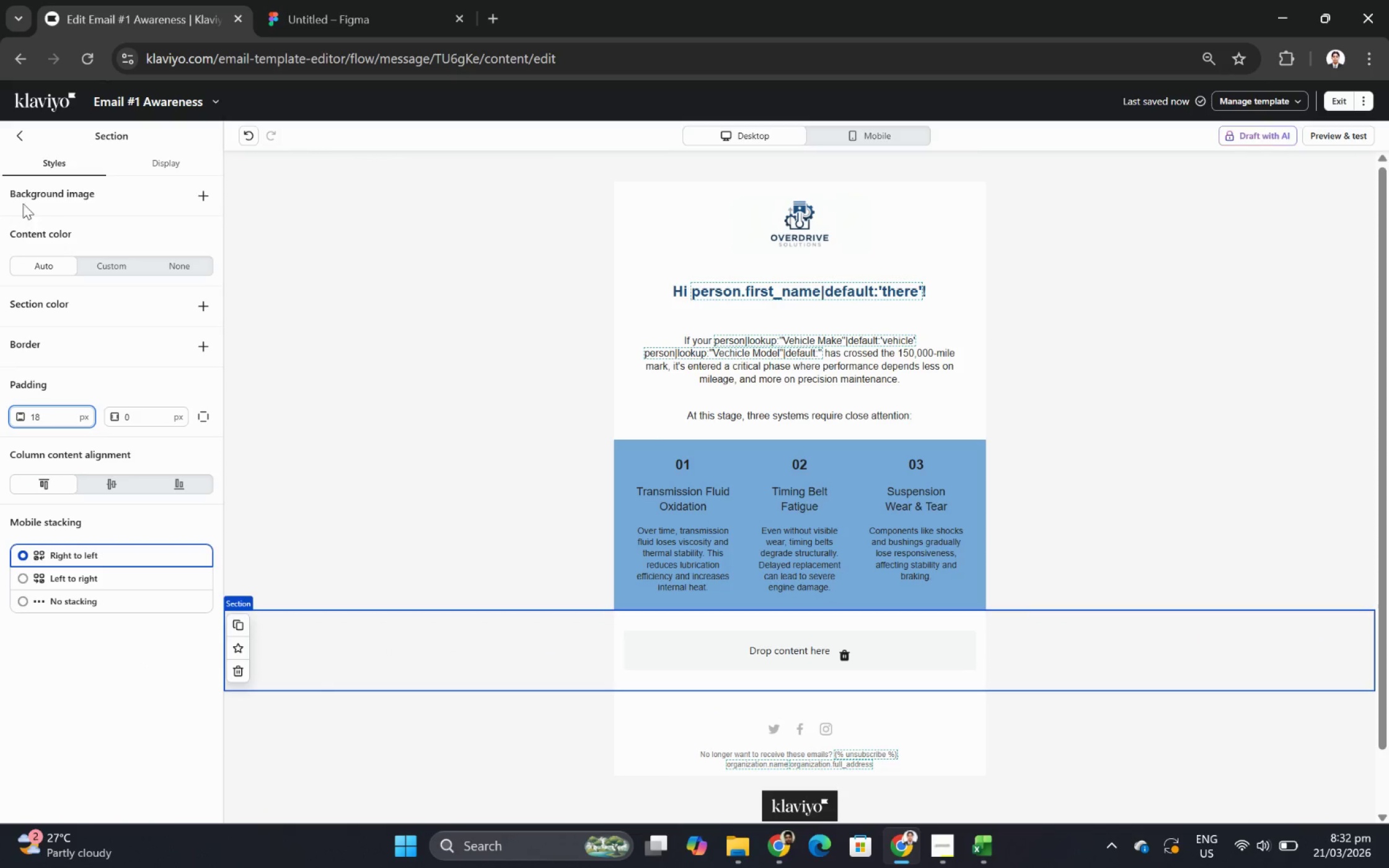 
left_click([25, 132])
 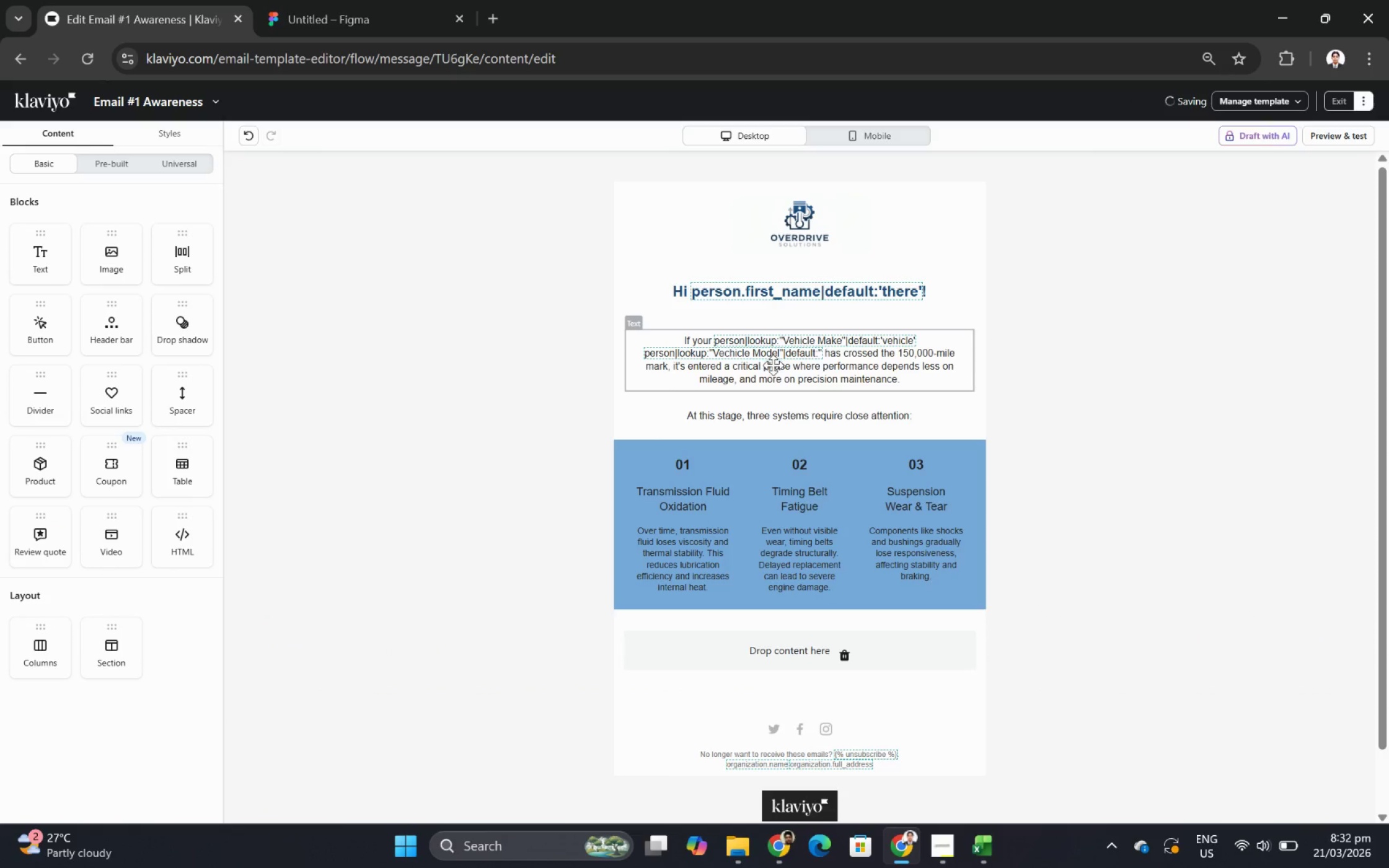 
left_click([772, 365])
 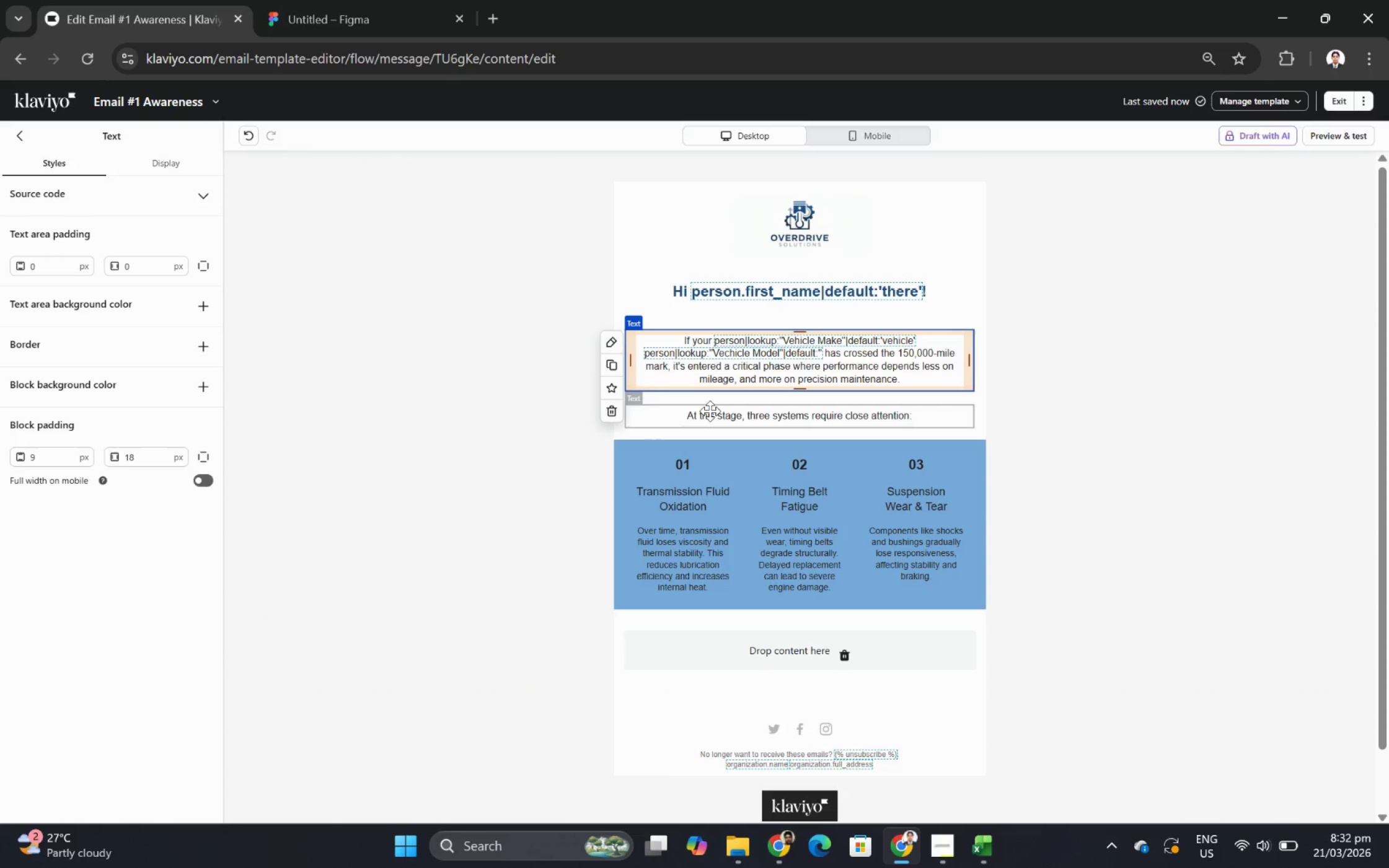 
left_click([710, 411])
 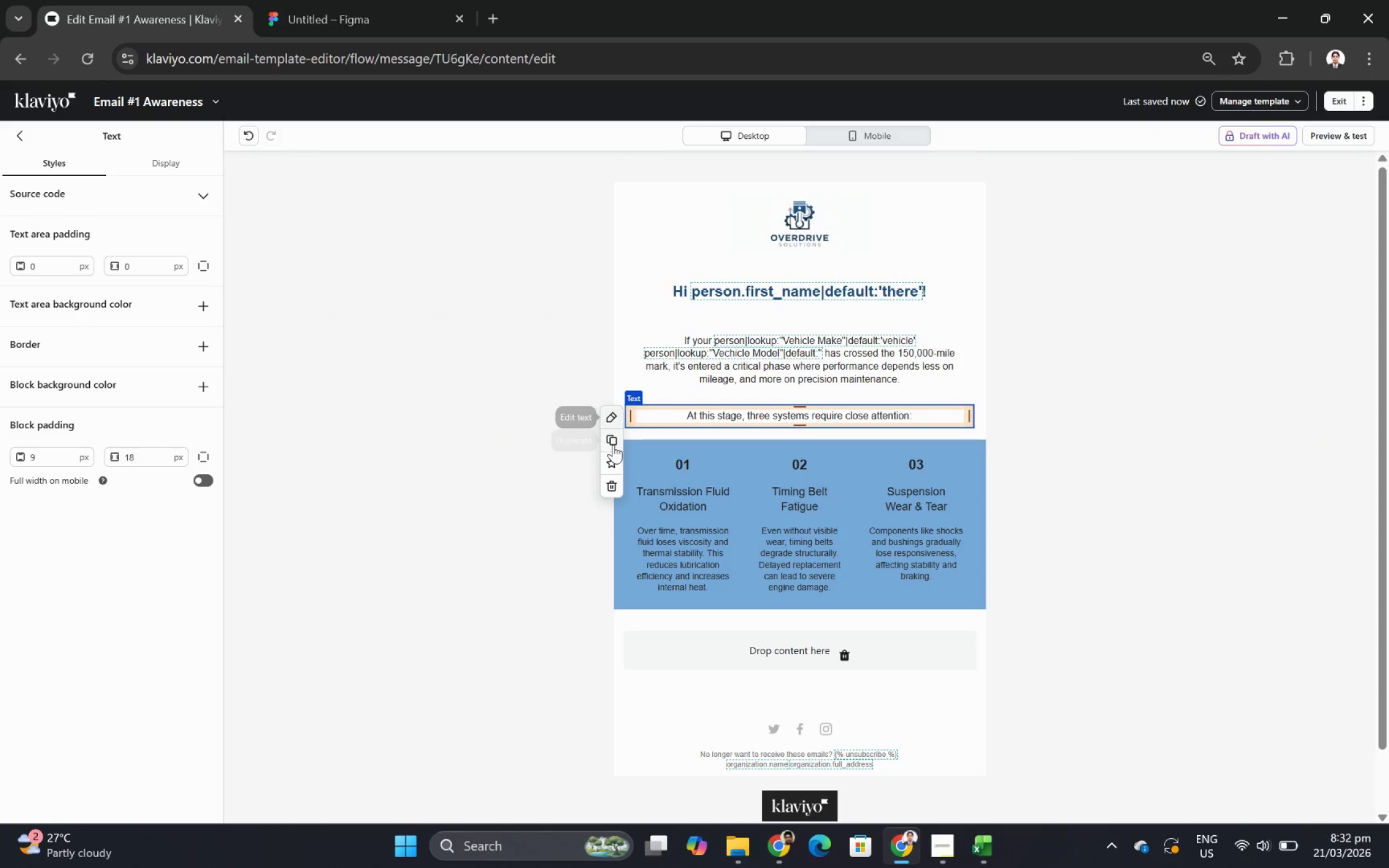 
left_click([613, 444])
 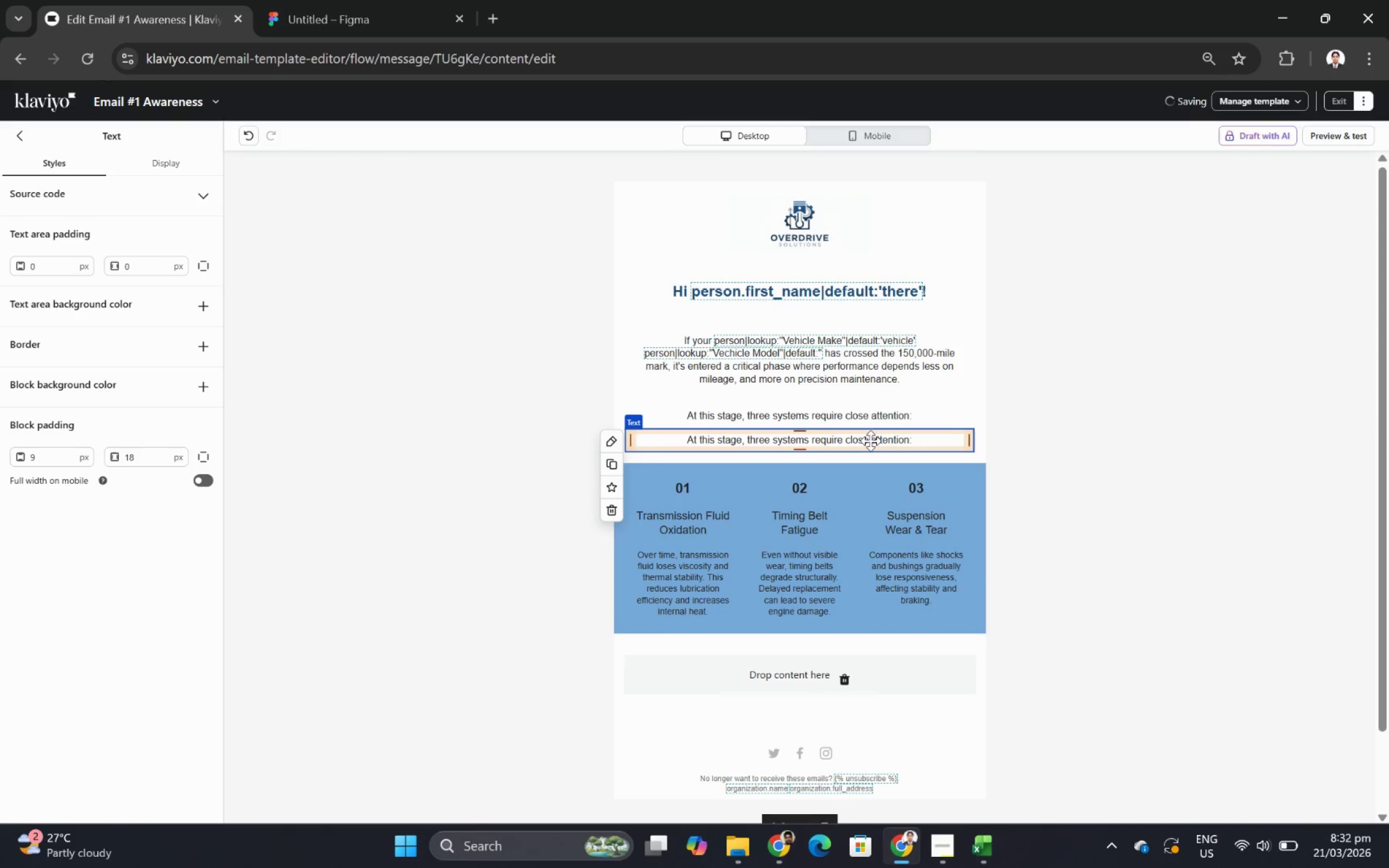 
left_click_drag(start_coordinate=[870, 442], to_coordinate=[859, 680])
 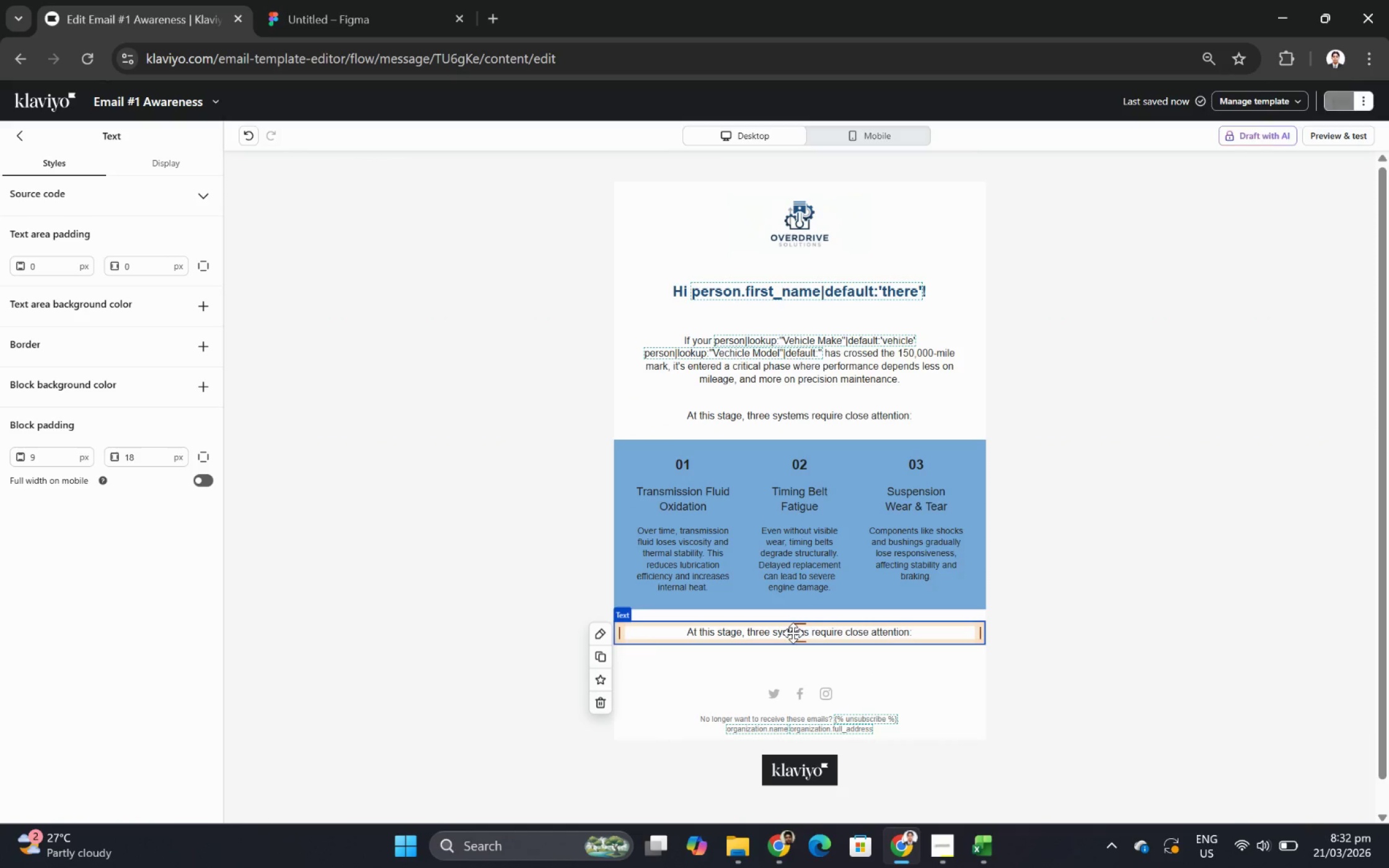 
double_click([793, 633])
 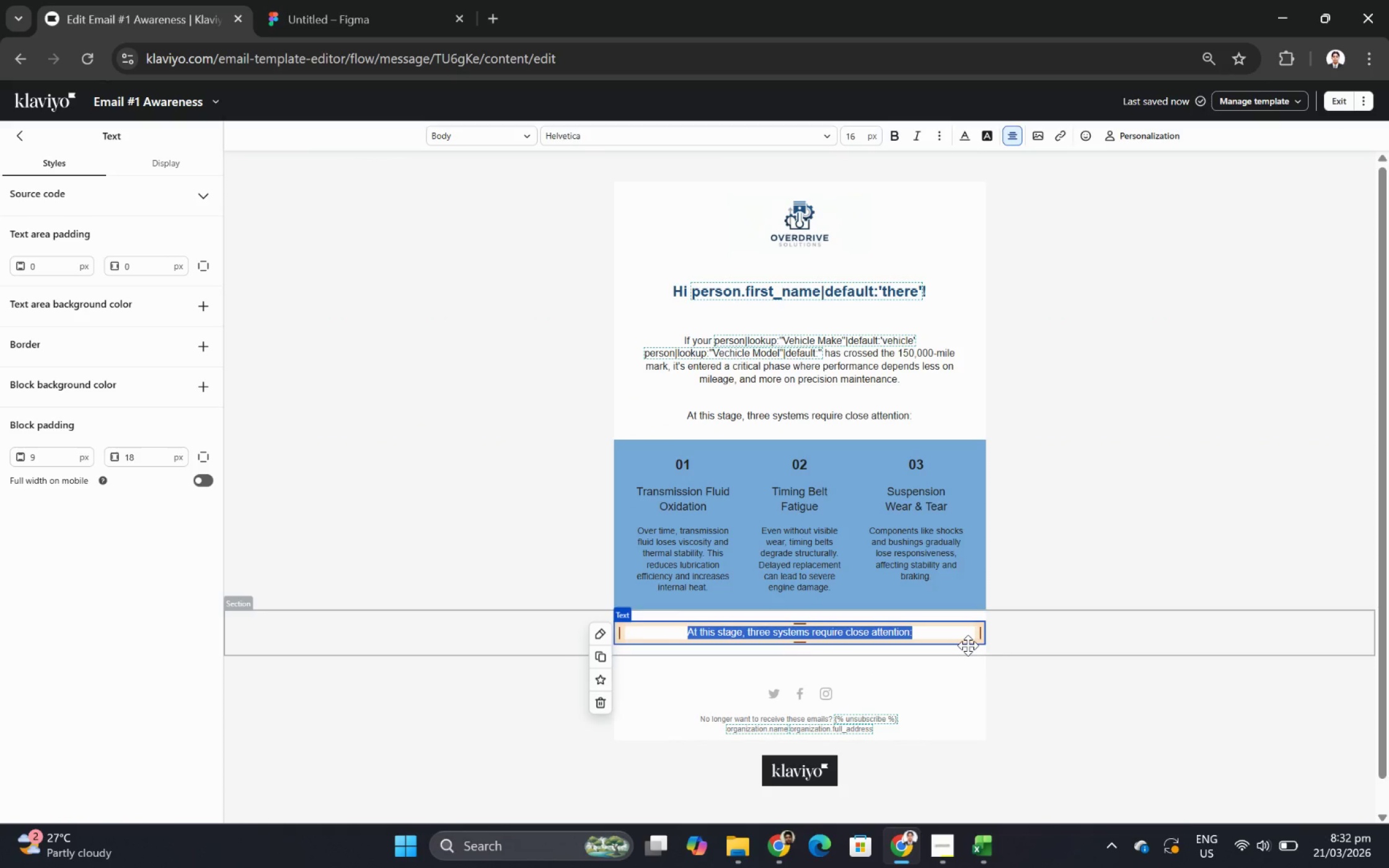 
type(Thre)
key(Backspace)
type(r)
key(Backspace)
key(Backspace)
type(se aren;t )
 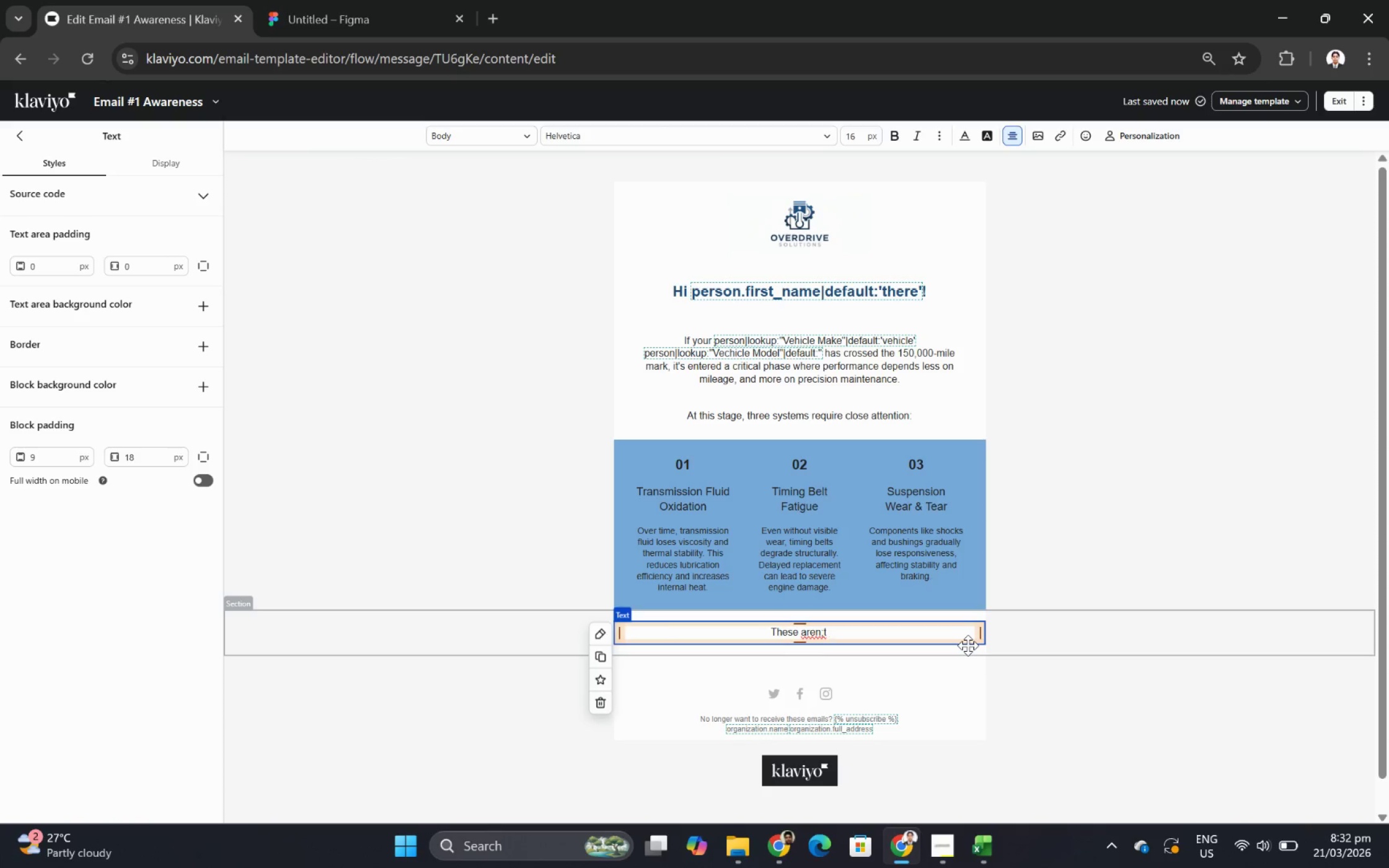 
hold_key(key=D, duration=0.34)
 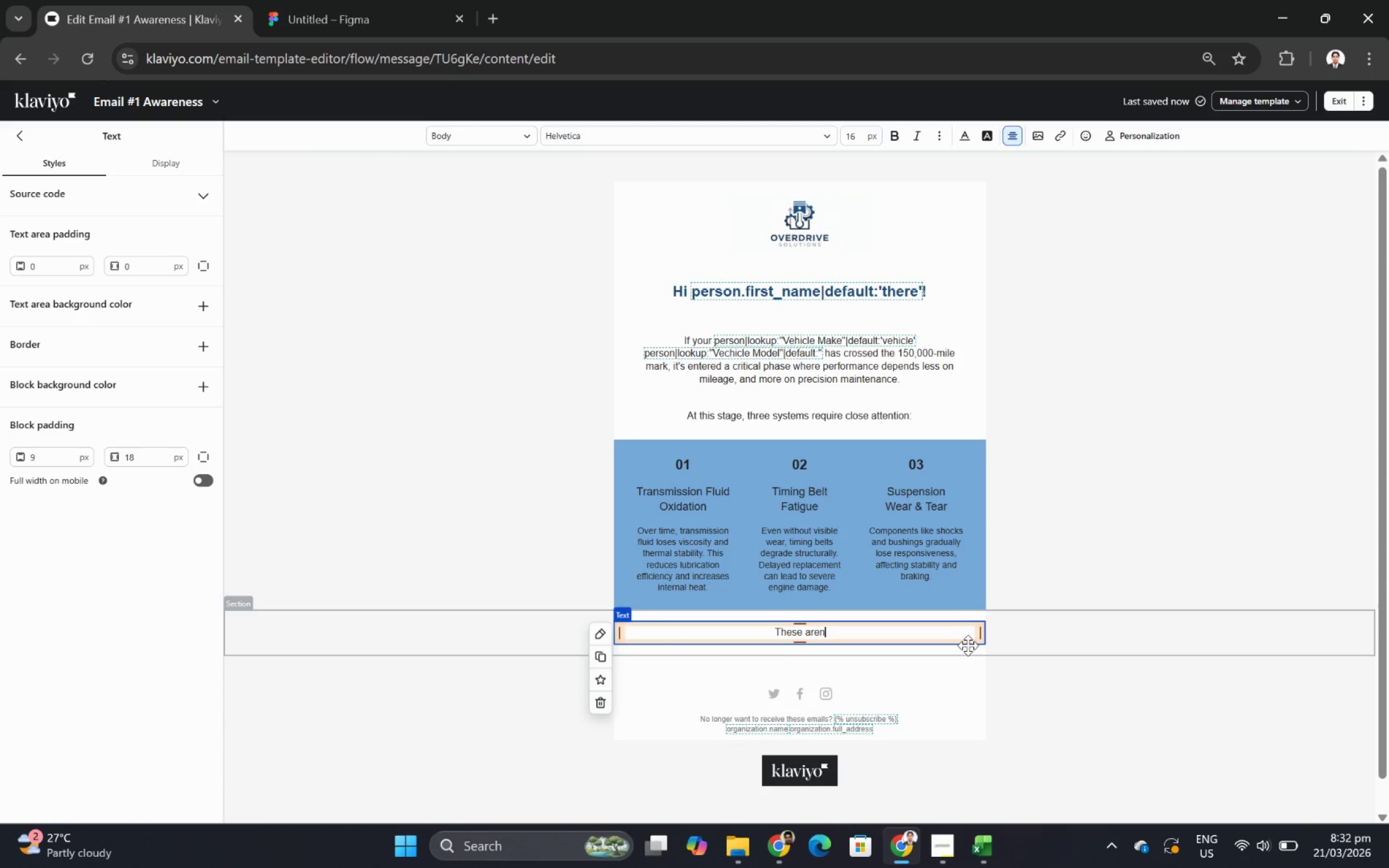 
type(failures)
 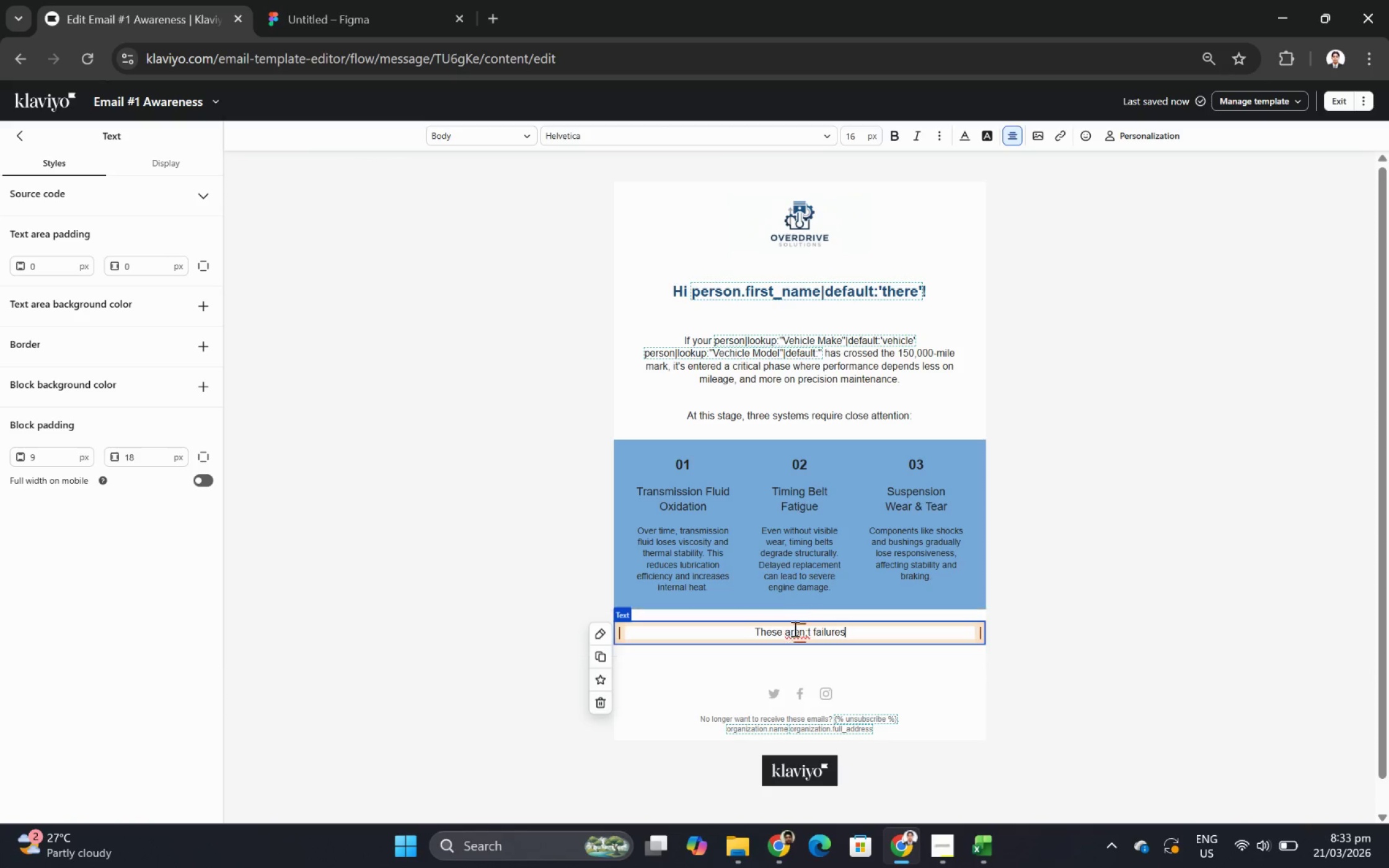 
wait(5.91)
 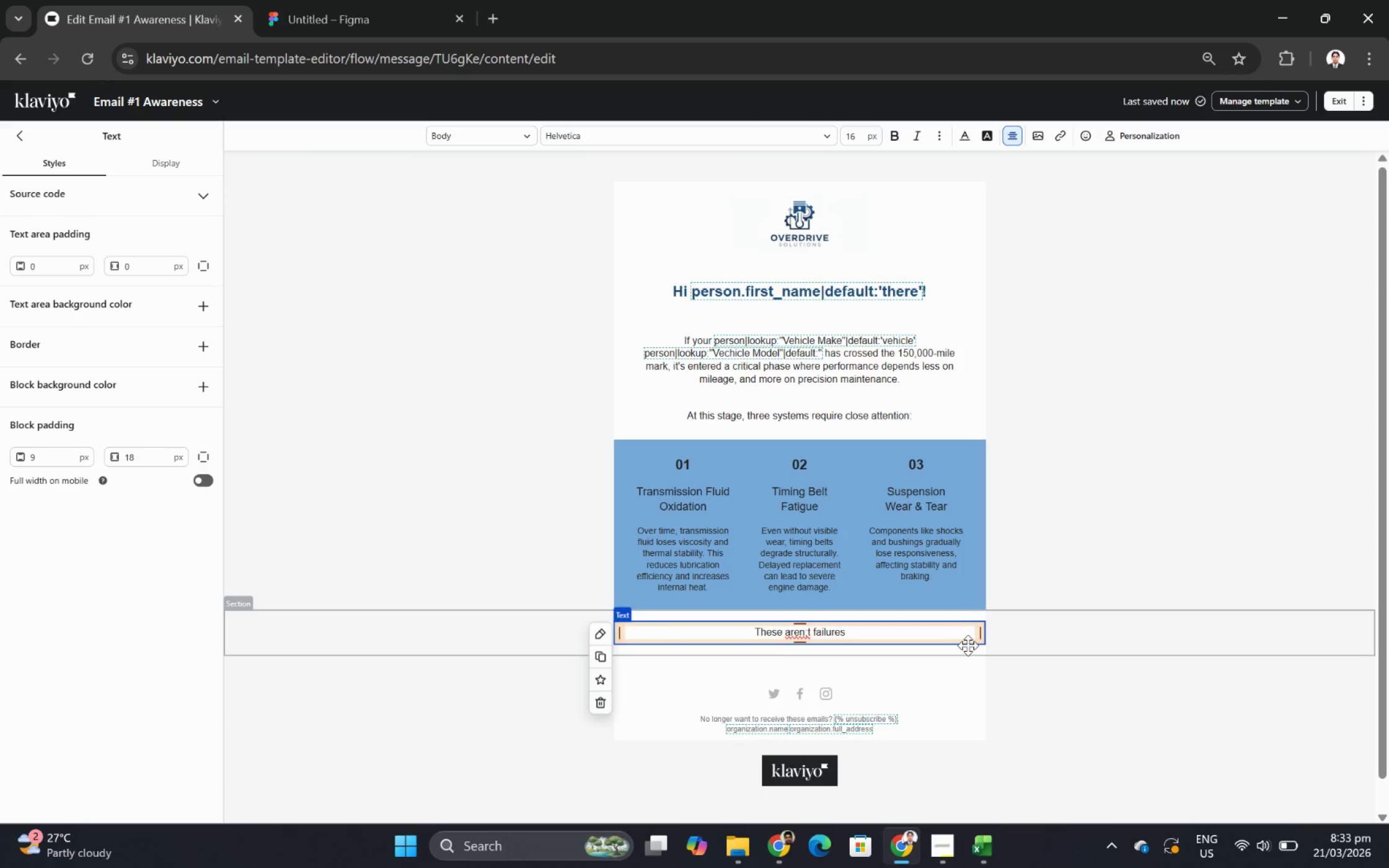 
left_click([806, 633])
 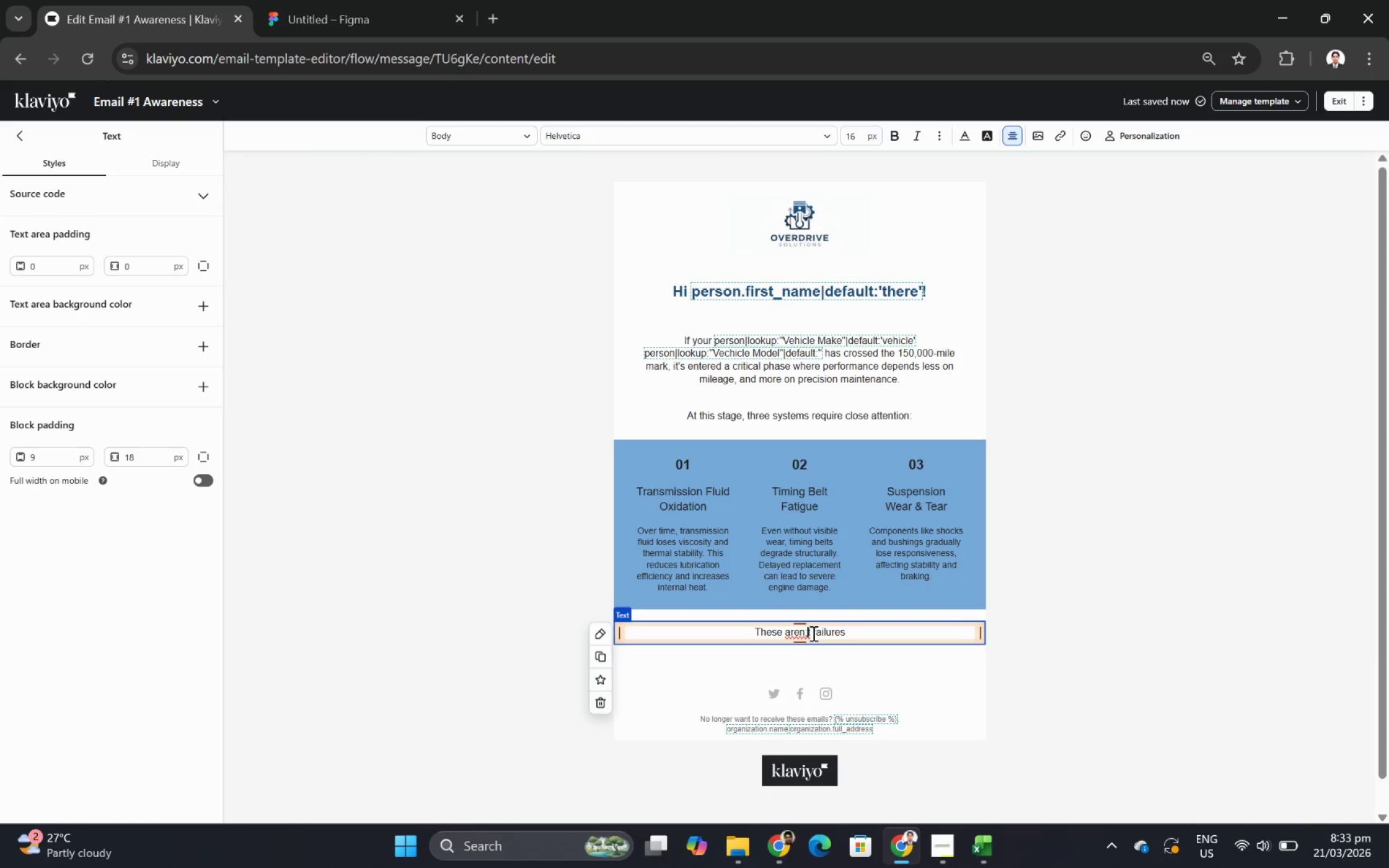 
key(Backspace)
 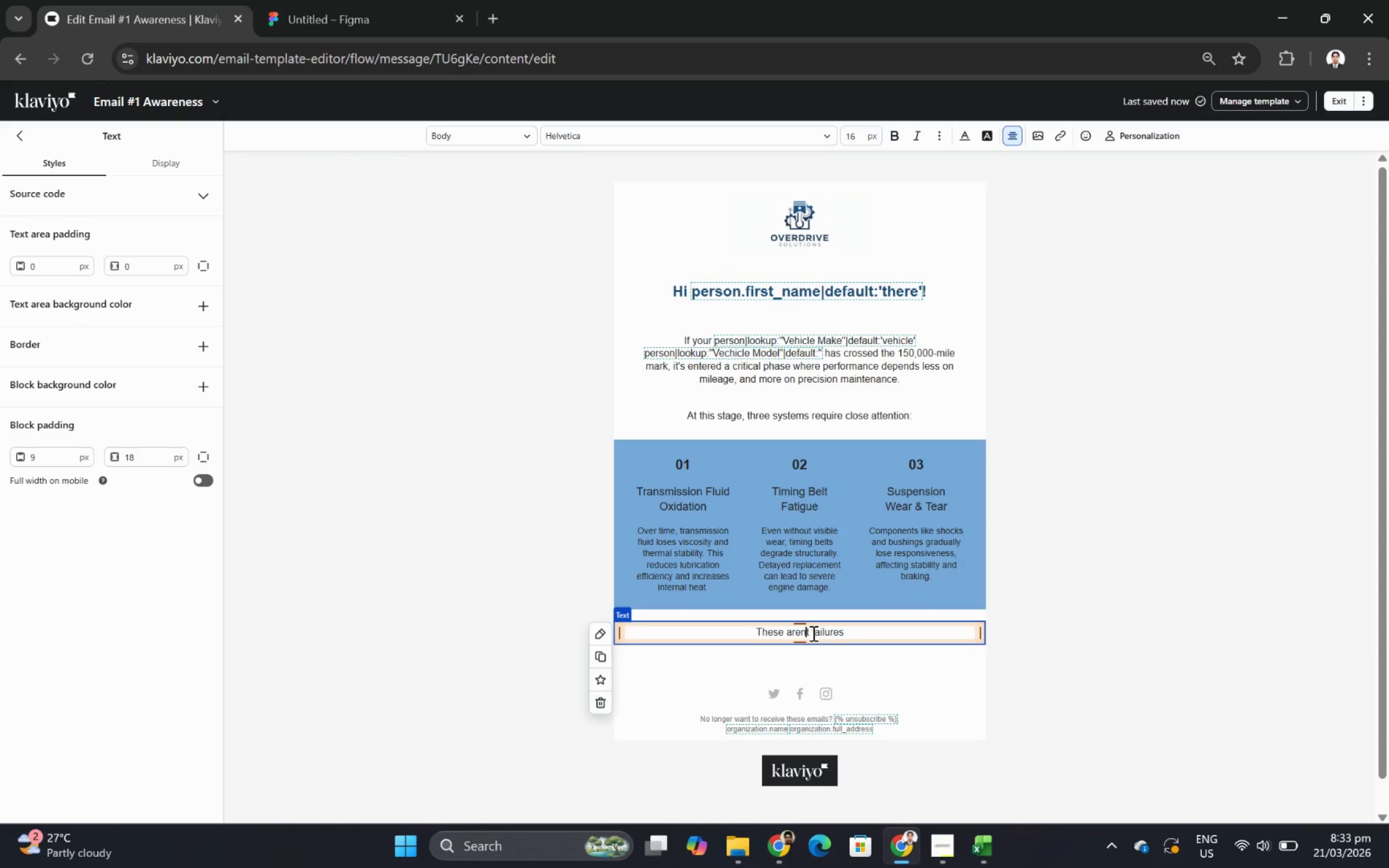 
key(Quote)
 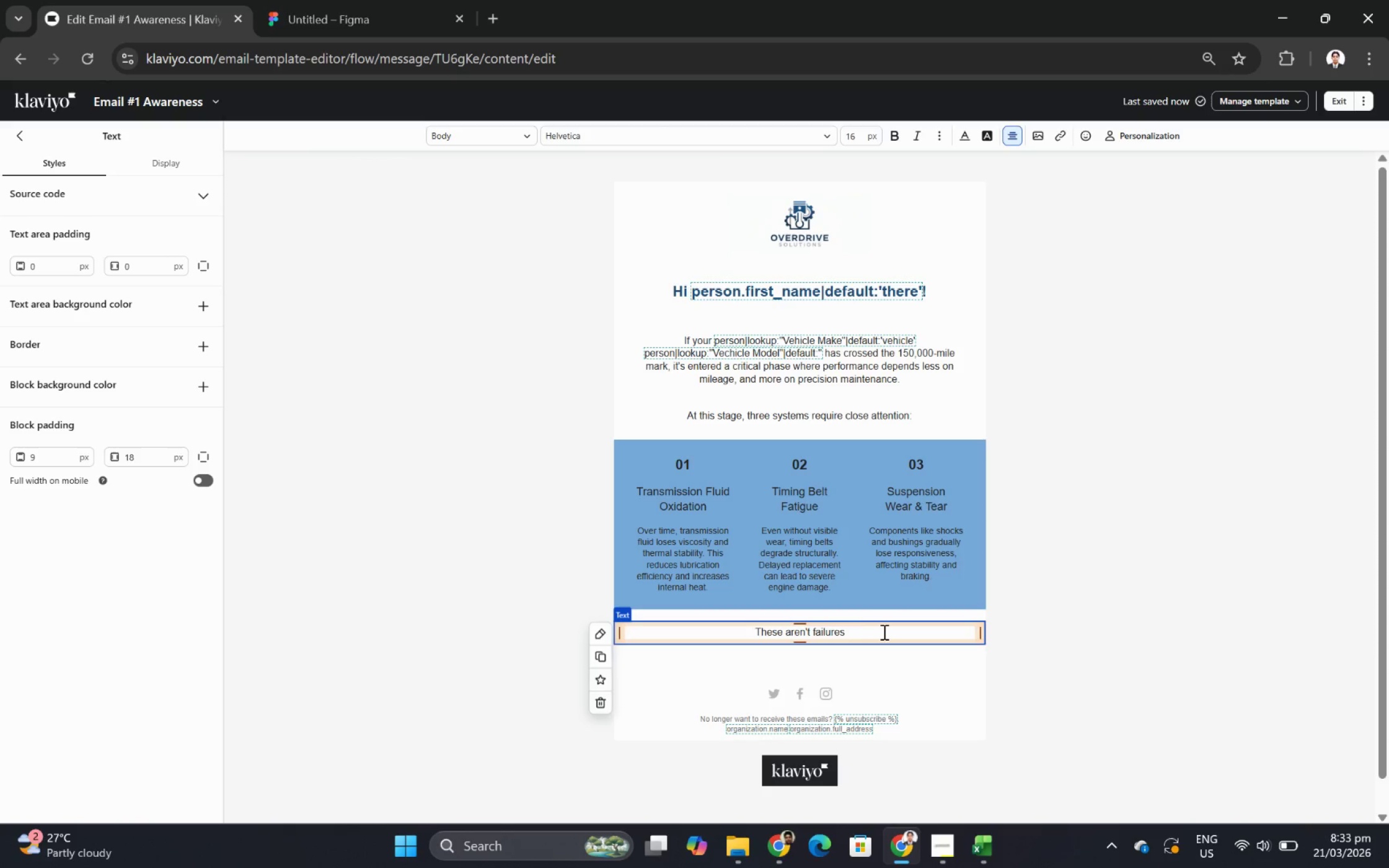 
left_click([884, 632])
 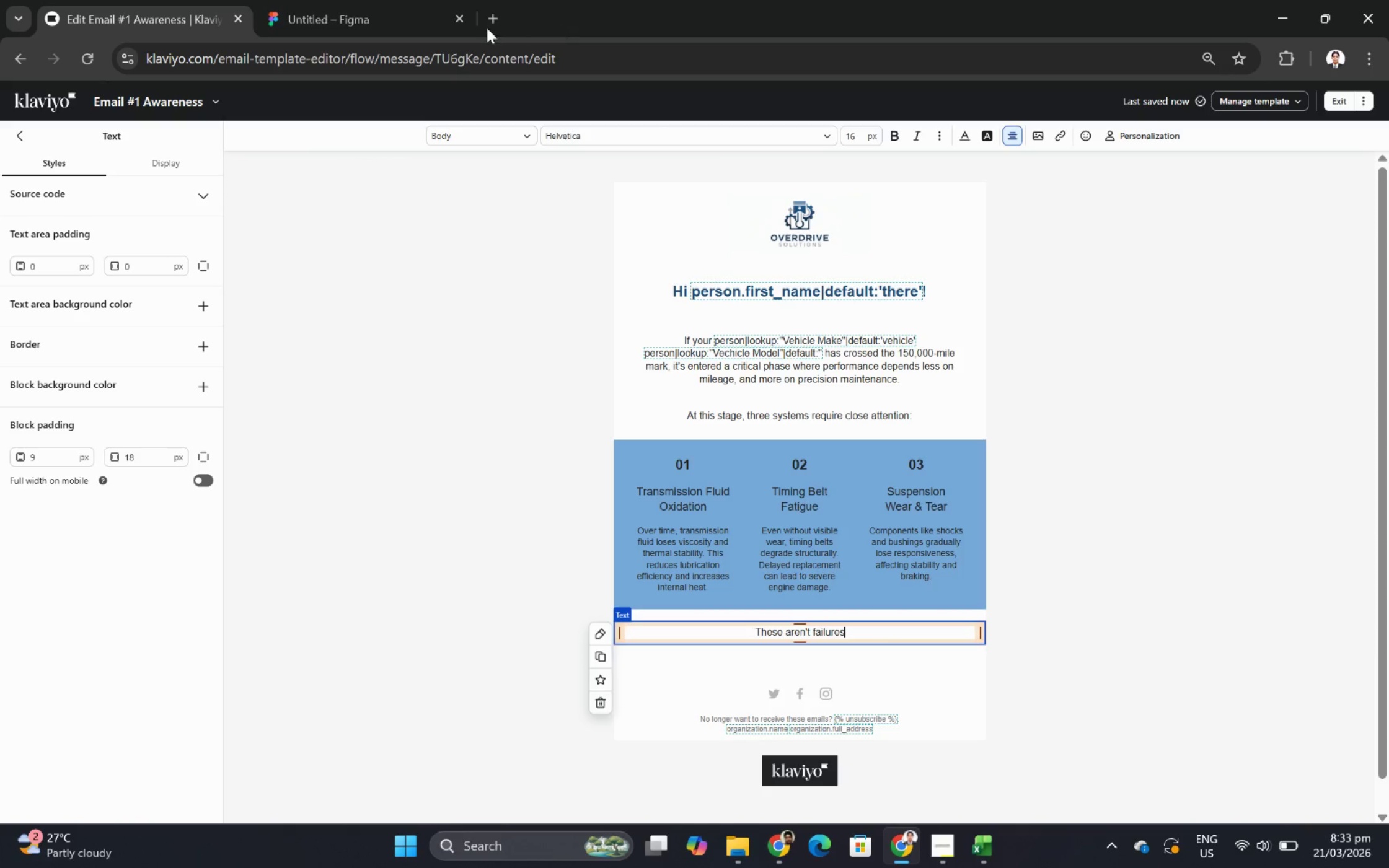 
left_click([490, 24])
 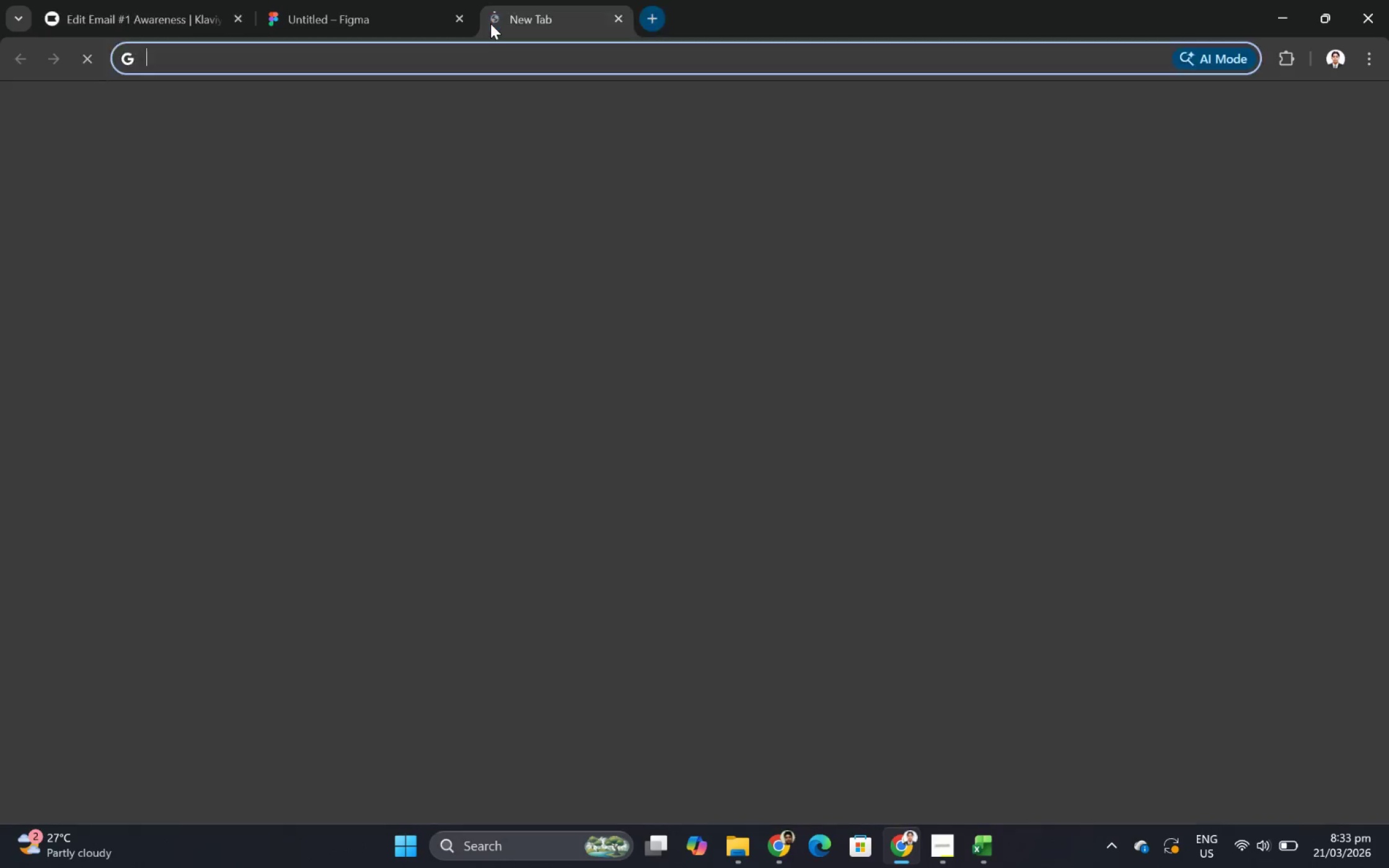 
key(E)
 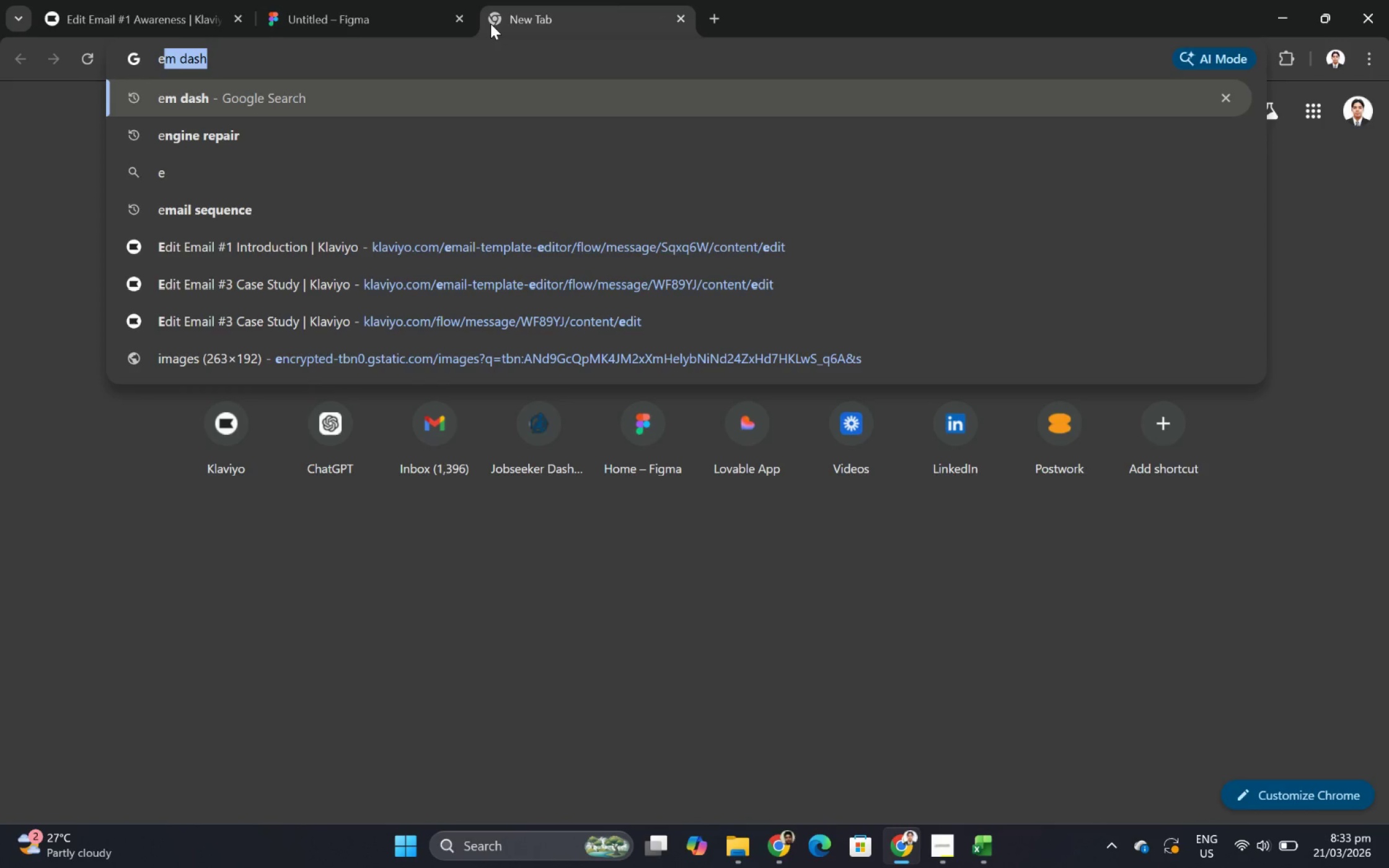 
key(ArrowRight)
 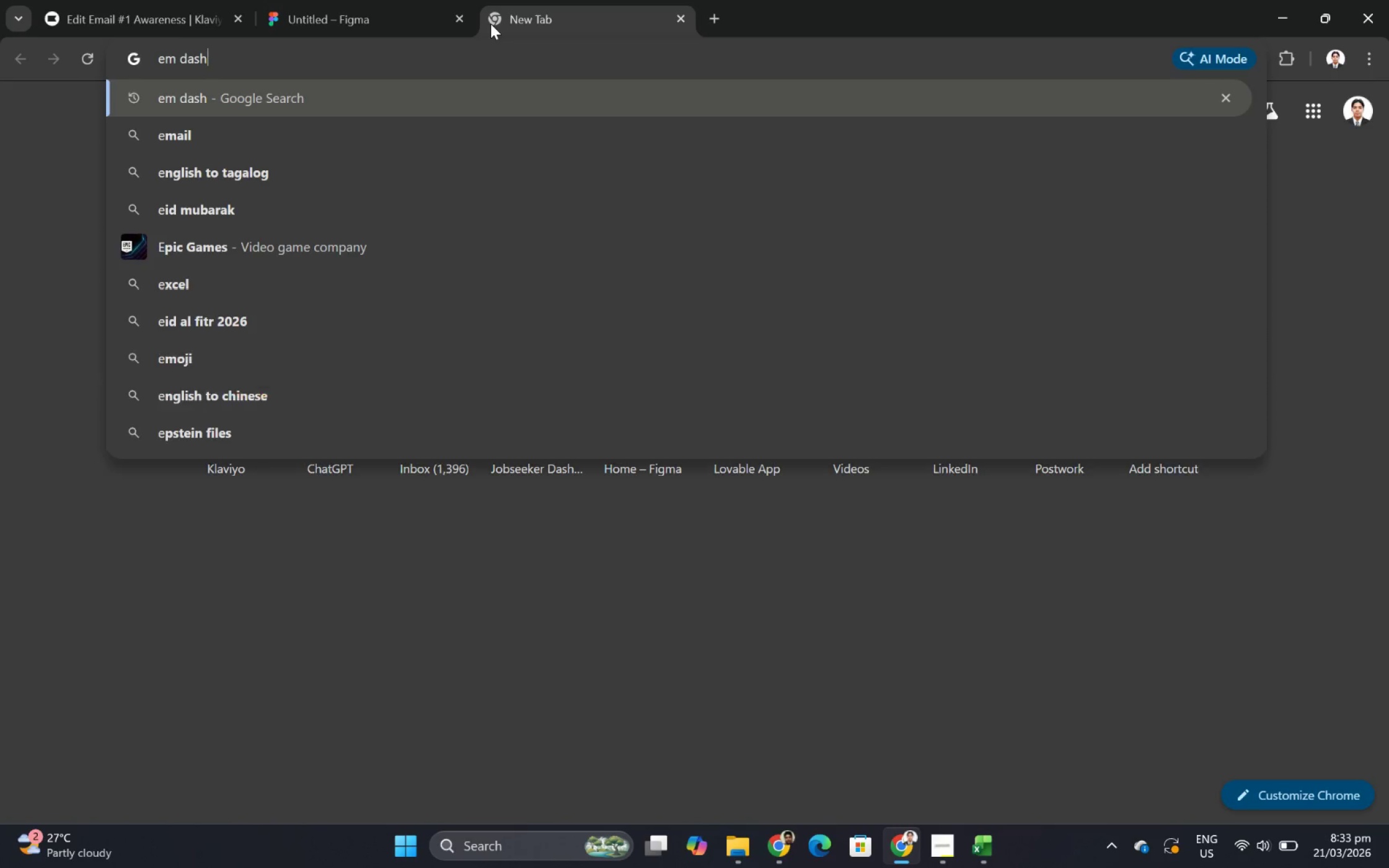 
key(Enter)
 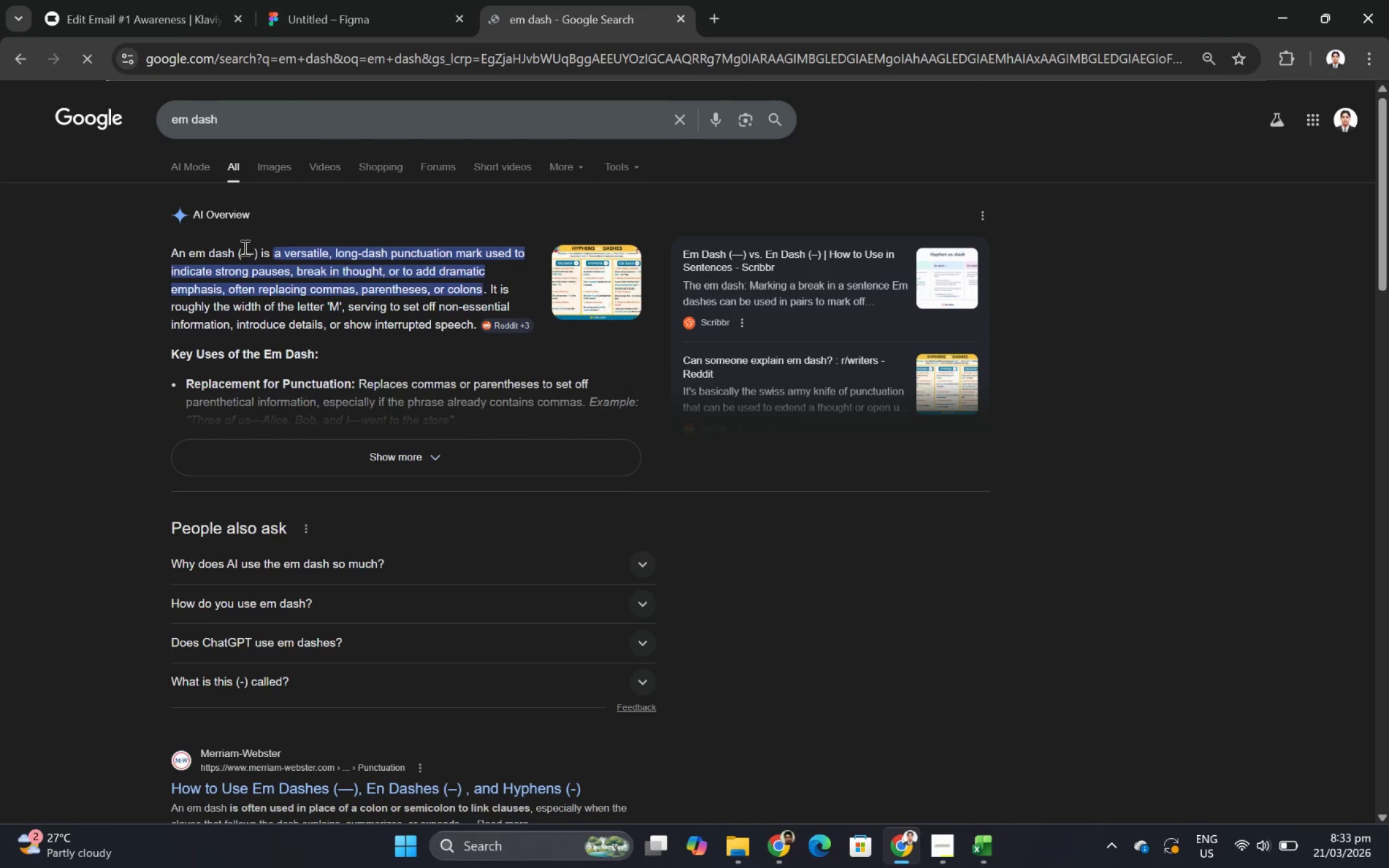 
left_click_drag(start_coordinate=[243, 250], to_coordinate=[255, 250])
 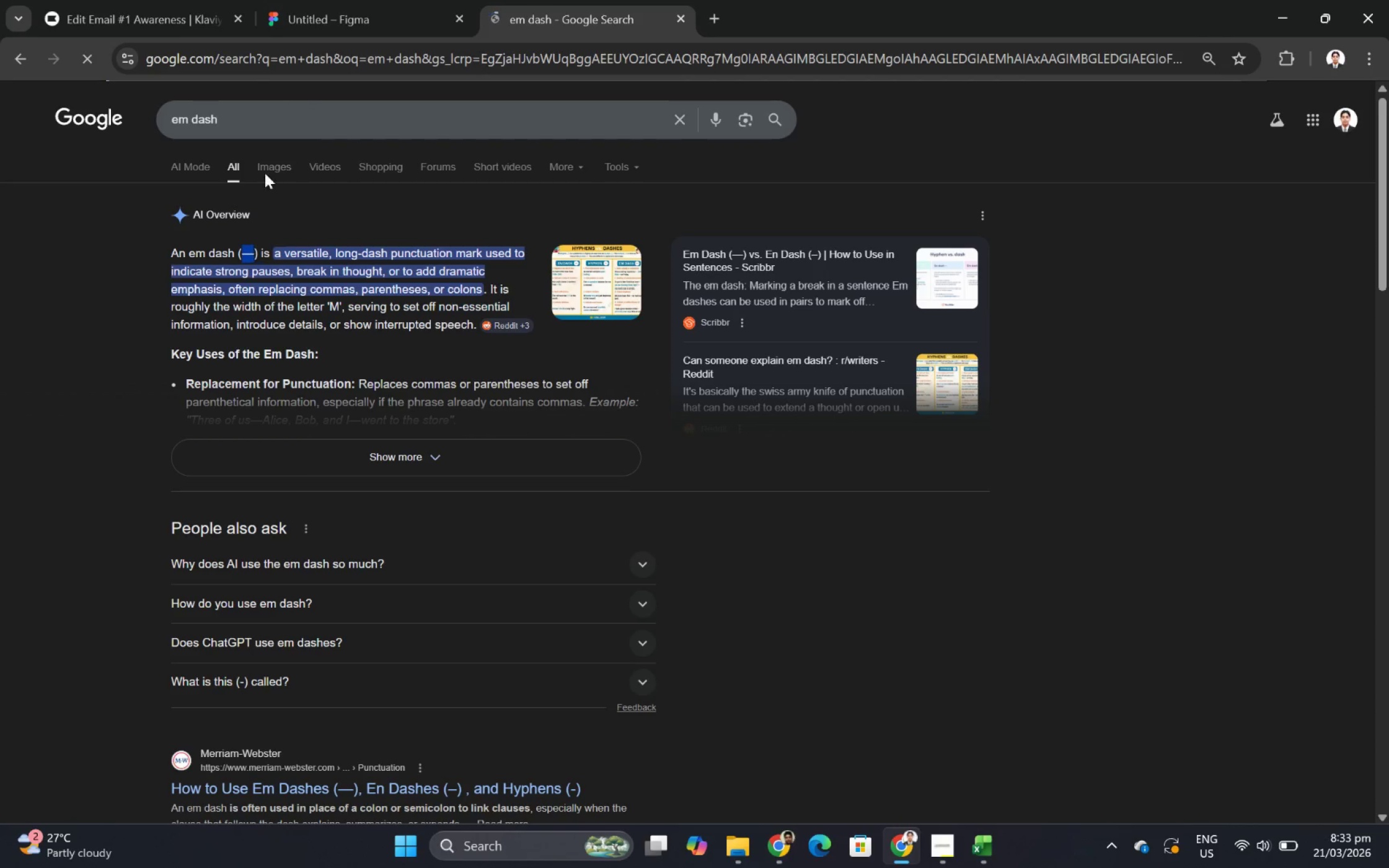 
key(Control+C)
 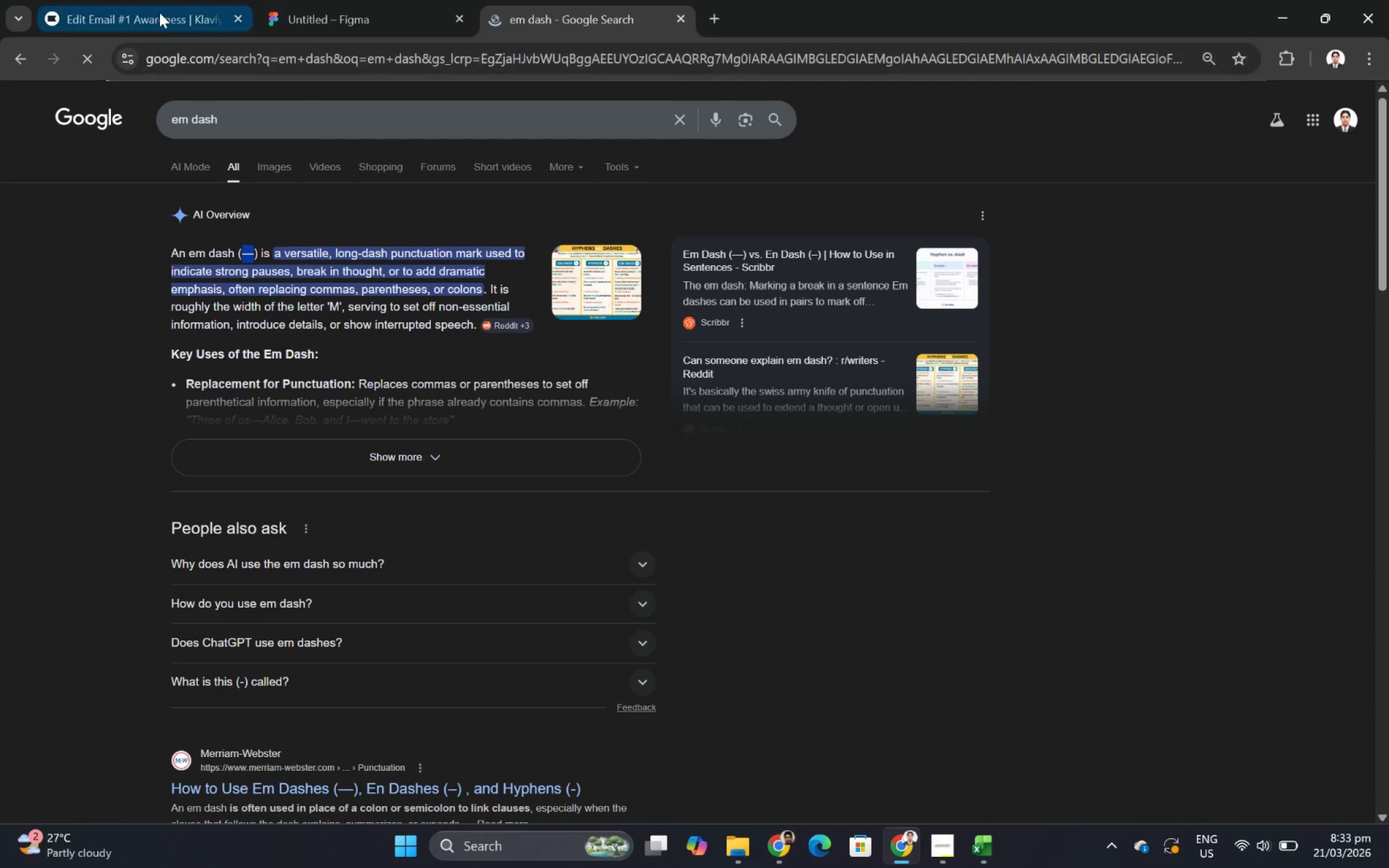 
left_click([159, 12])
 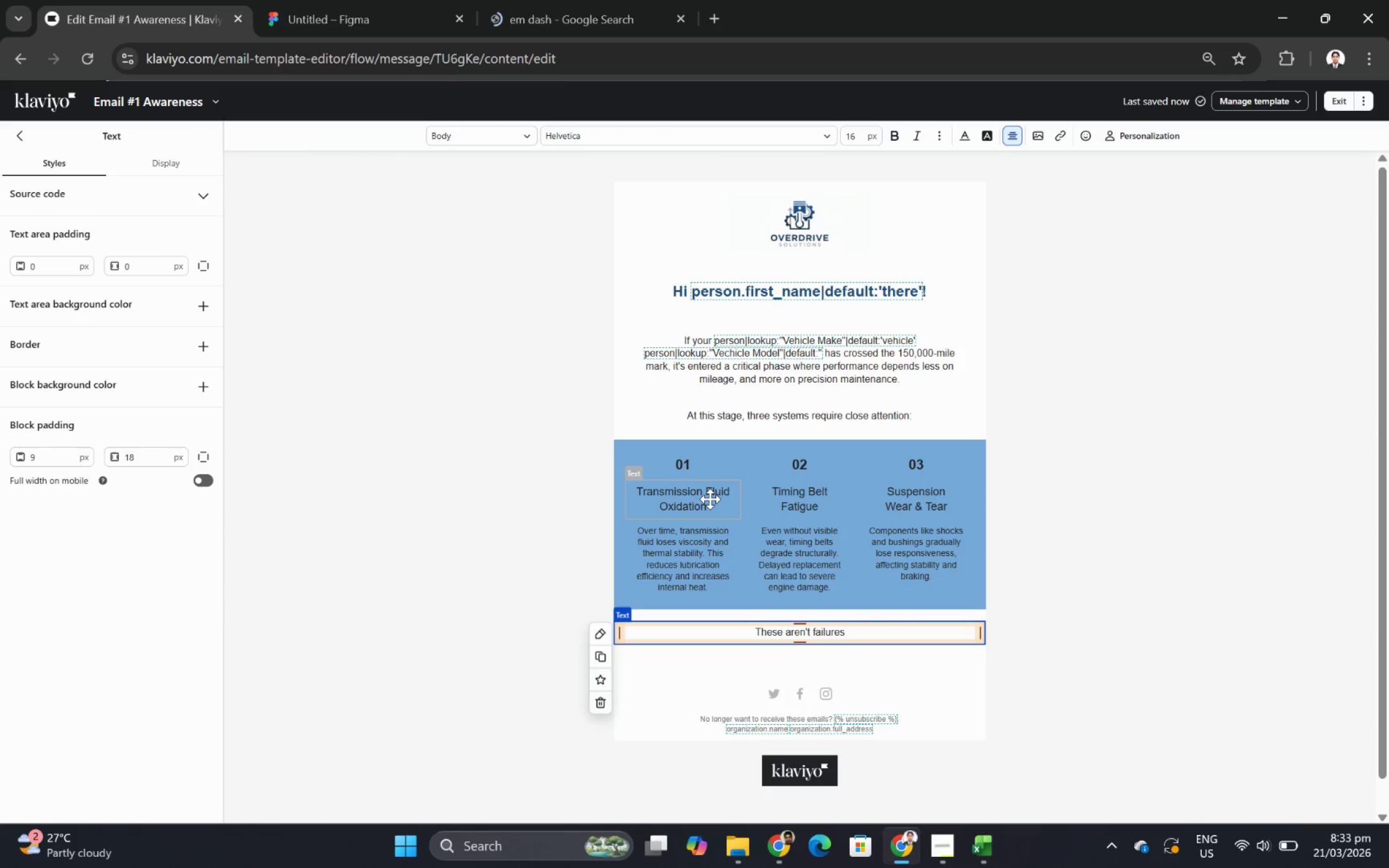 
key(Control+ControlLeft)
 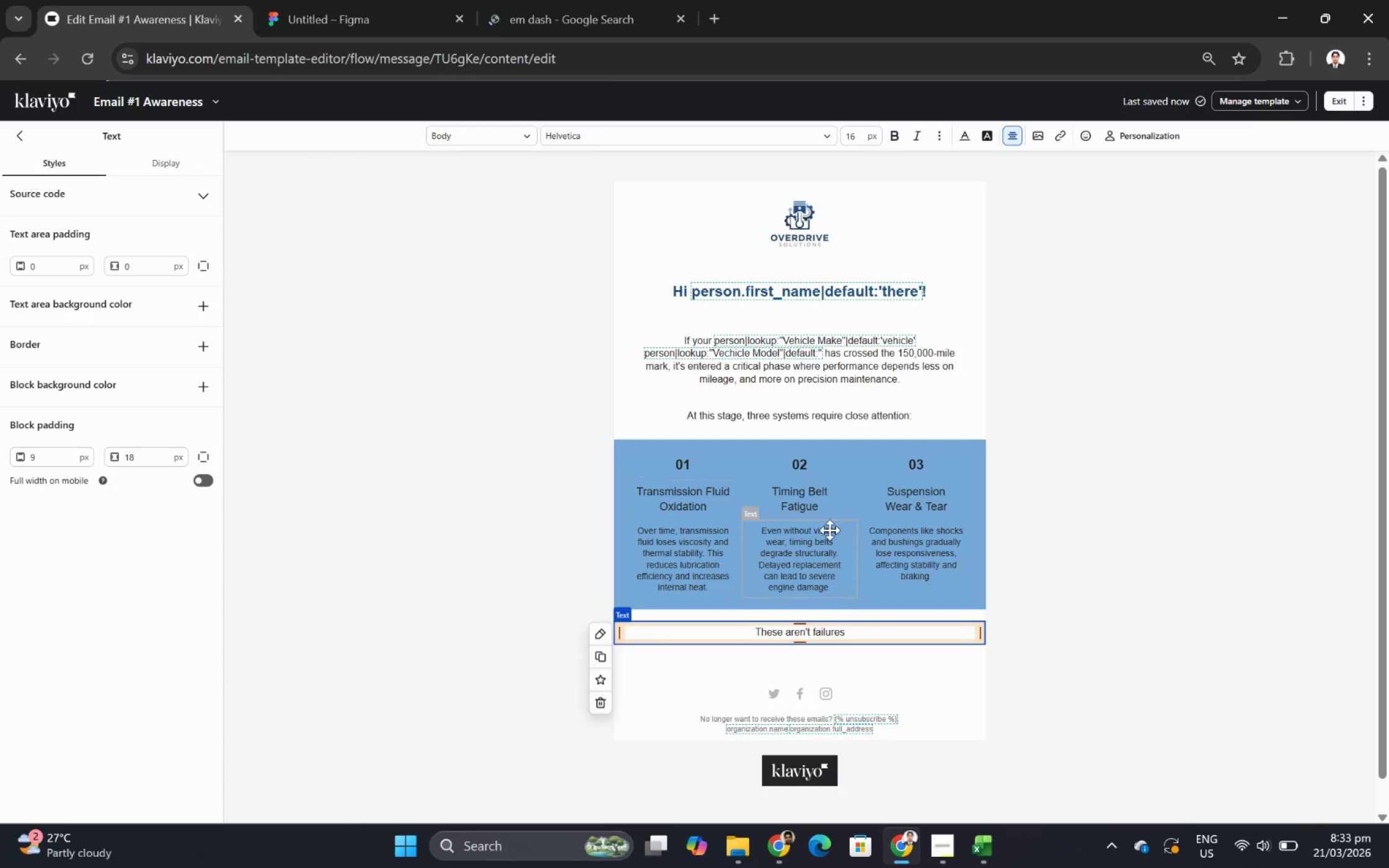 
key(Control+V)
 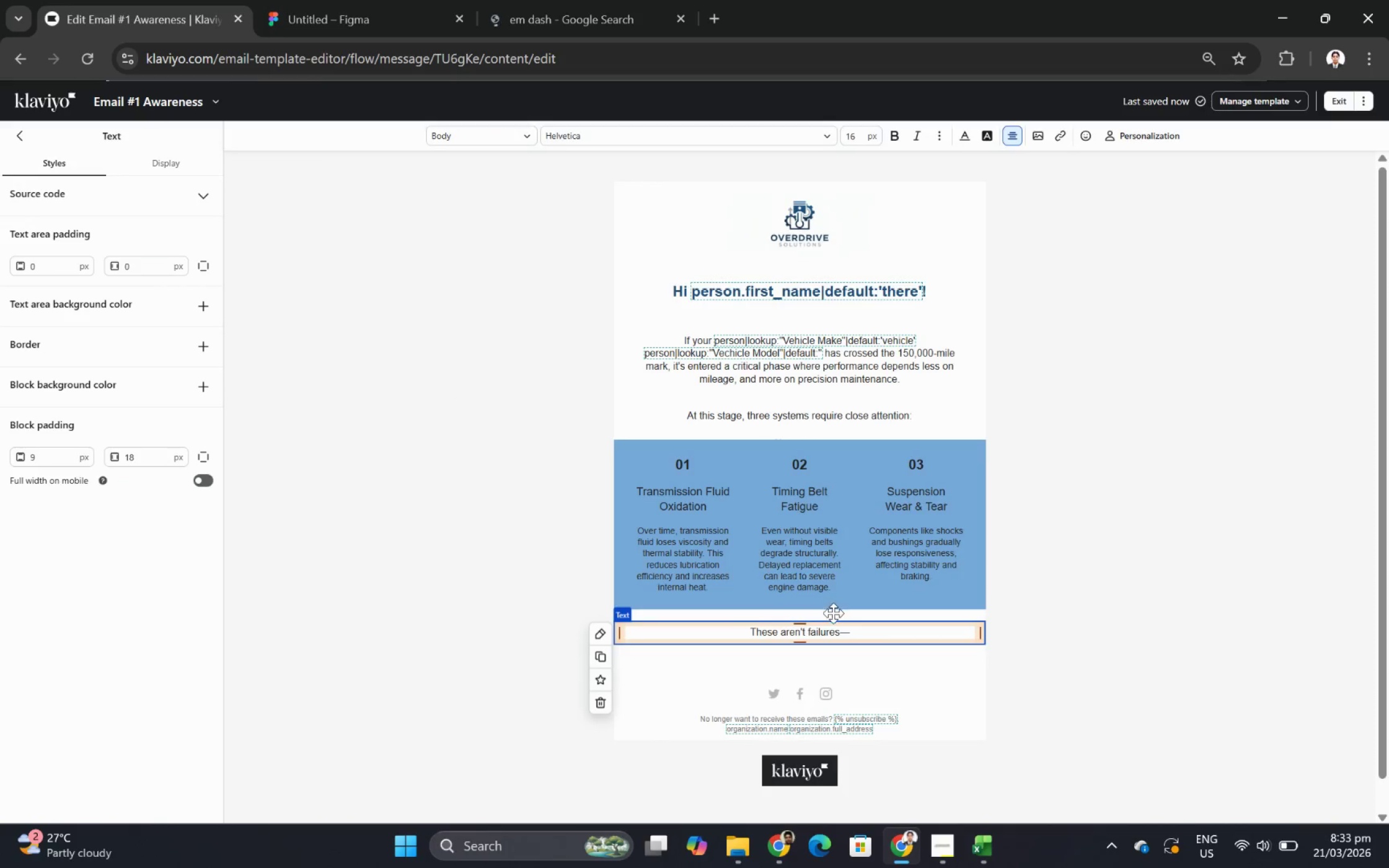 
left_click([839, 636])
 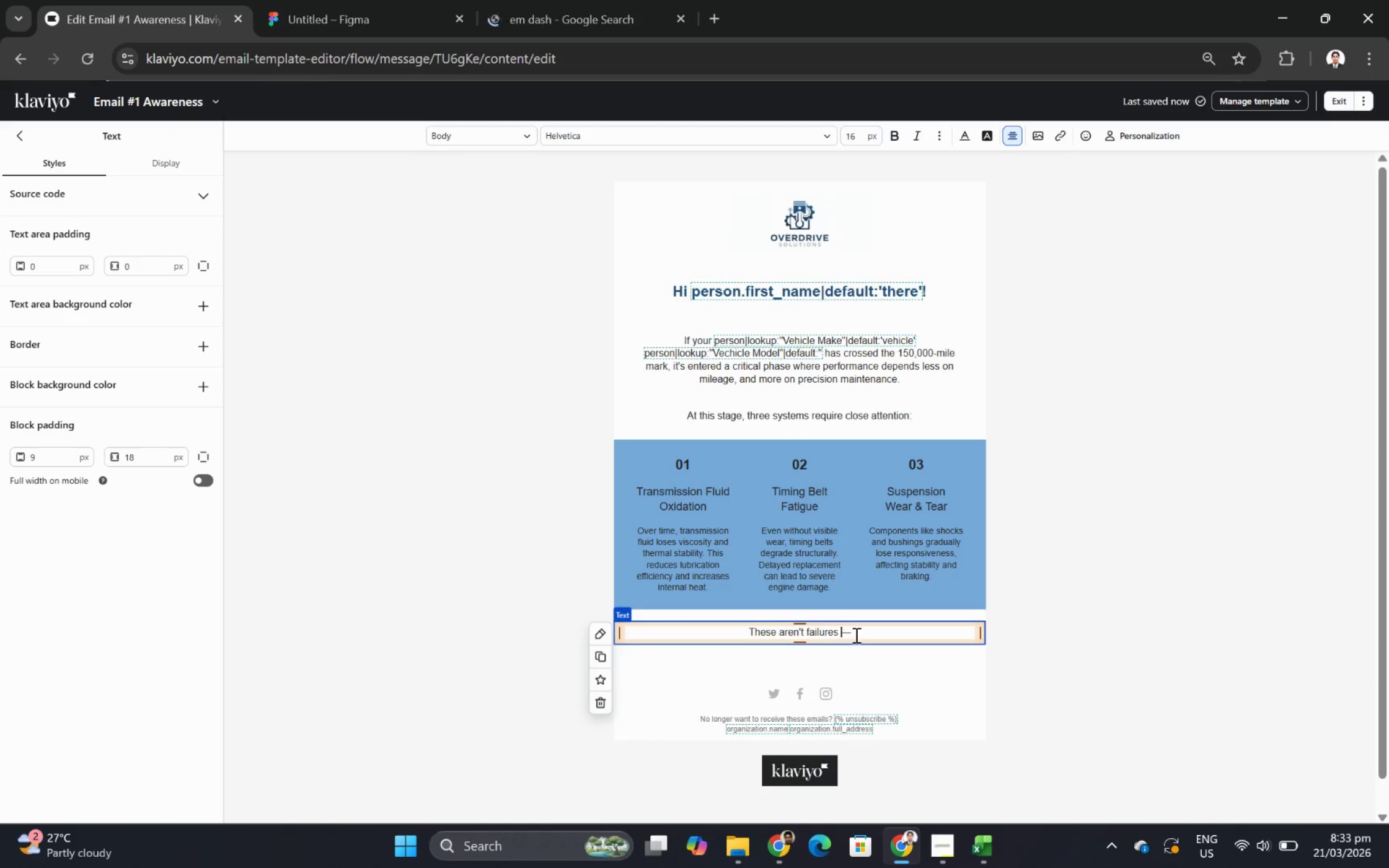 
type(  they're predictable aging patterns.)
 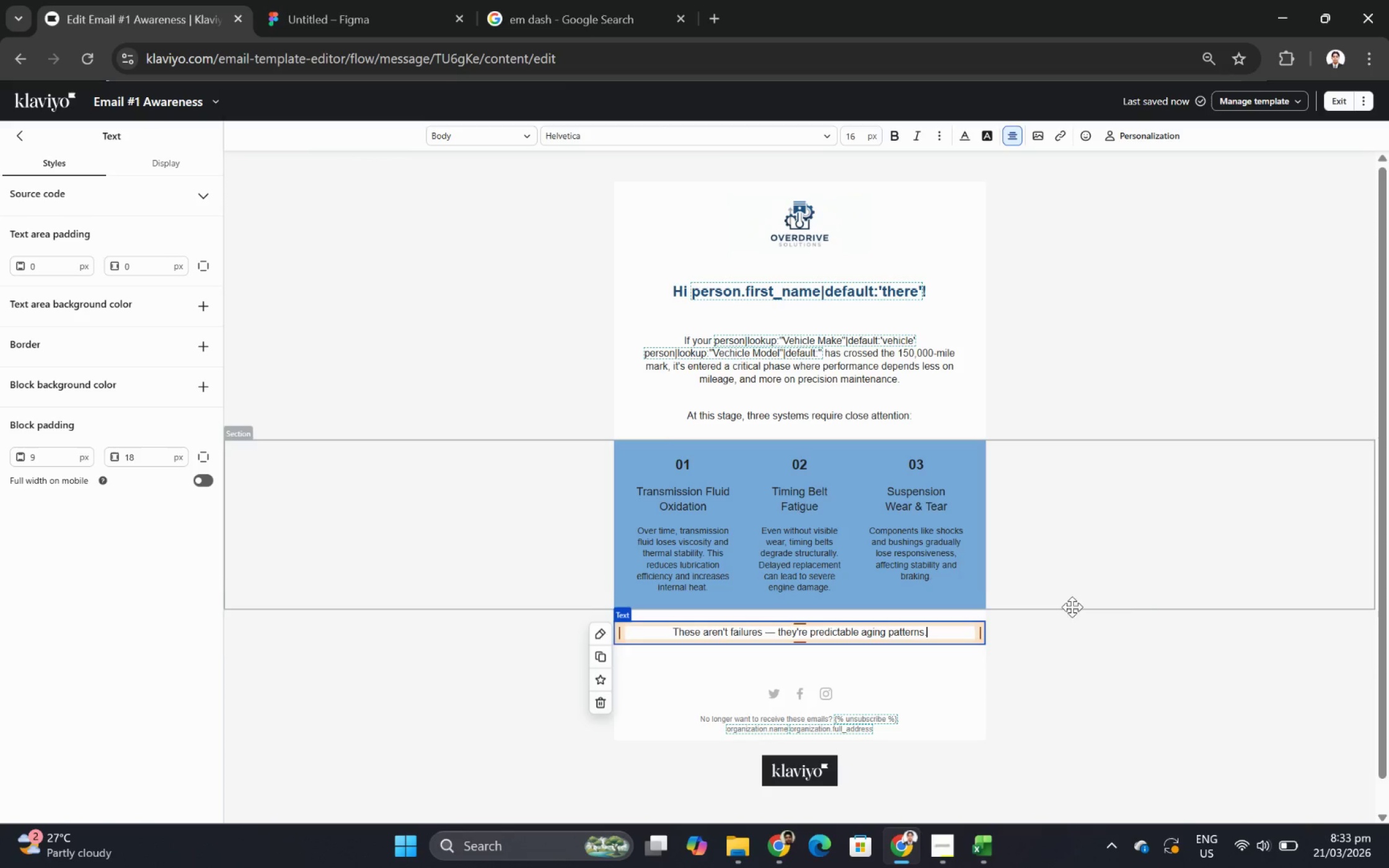 
left_click([1135, 620])
 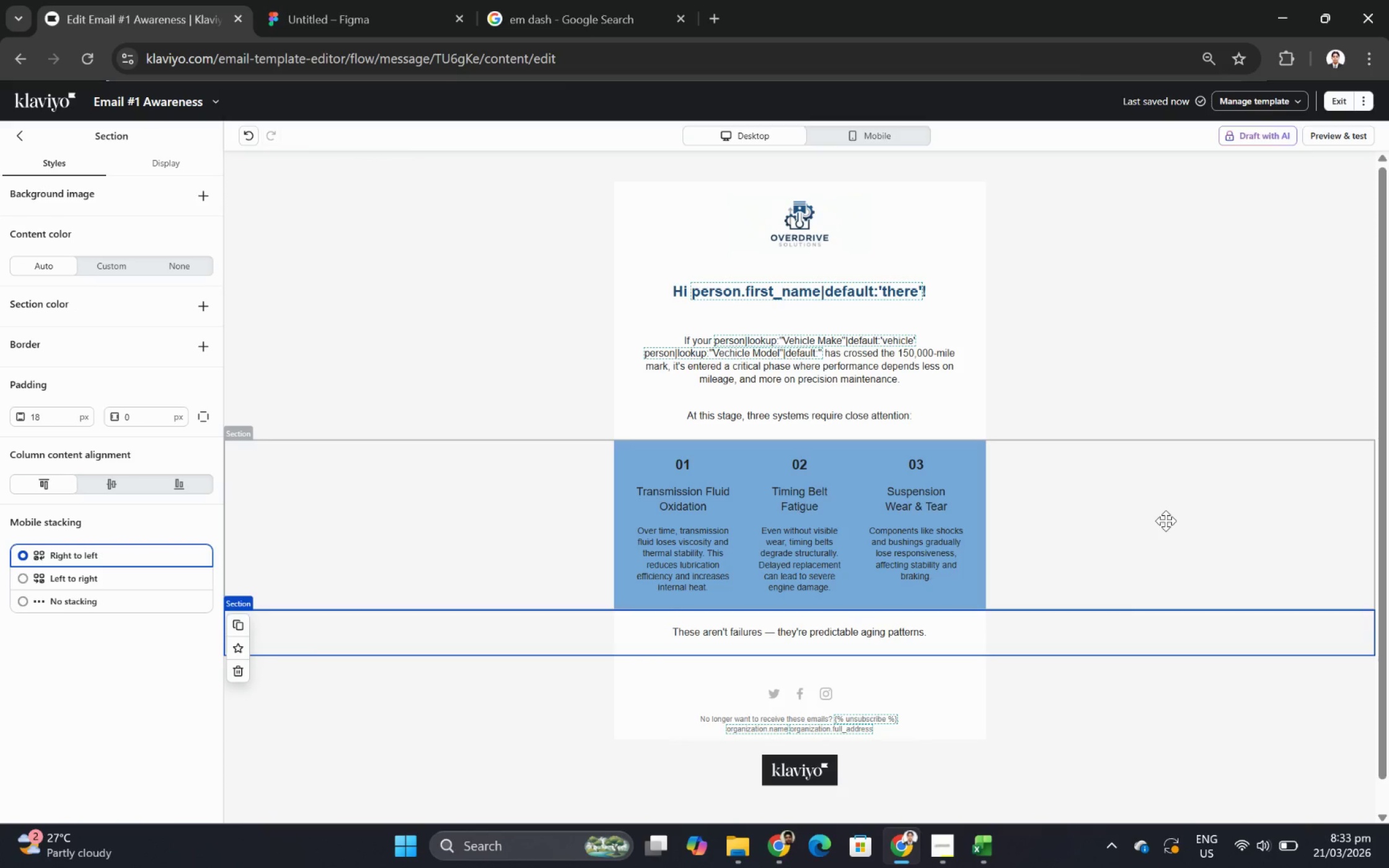 
scroll: coordinate [1165, 520], scroll_direction: down, amount: 1.0
 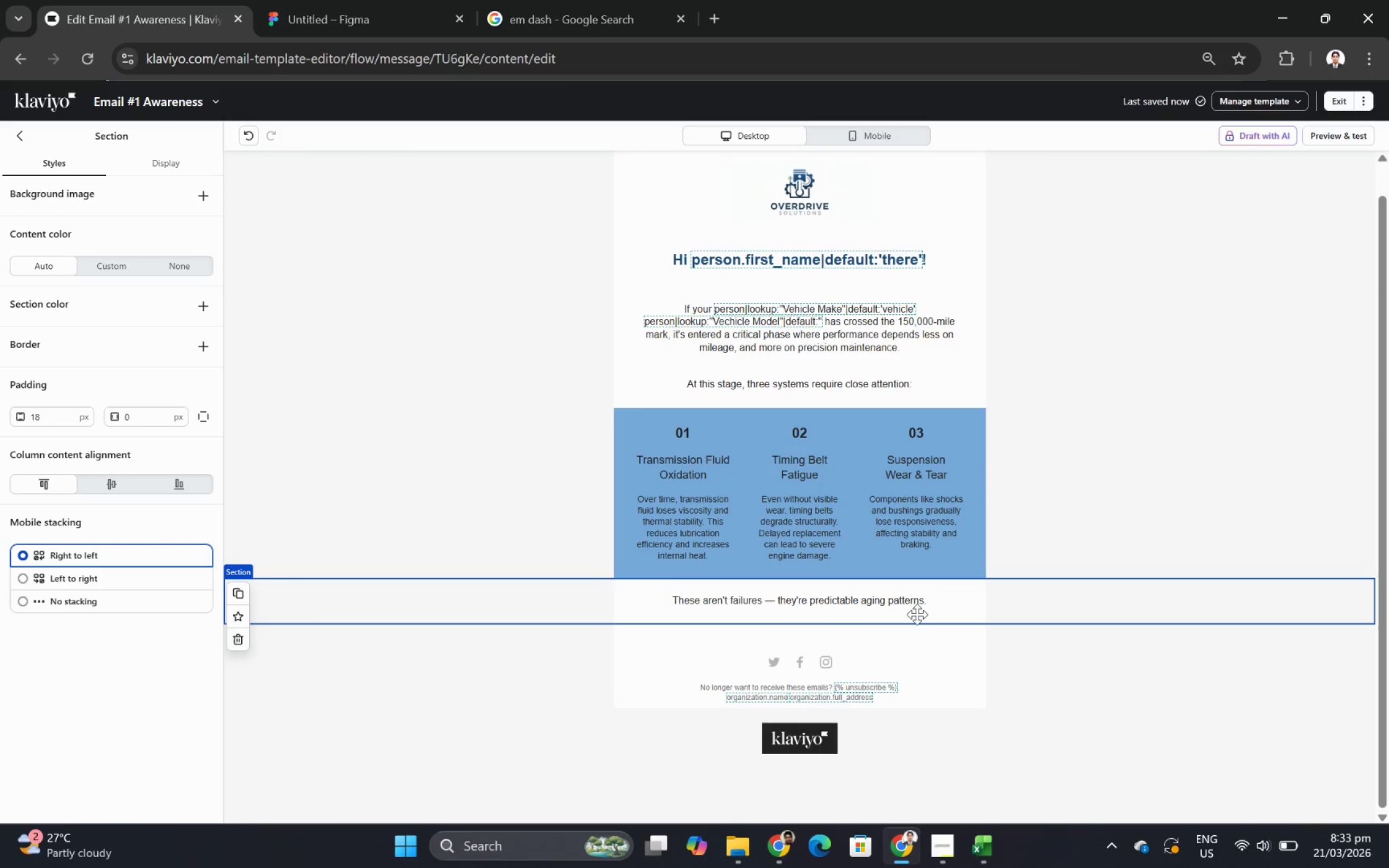 
double_click([949, 604])
 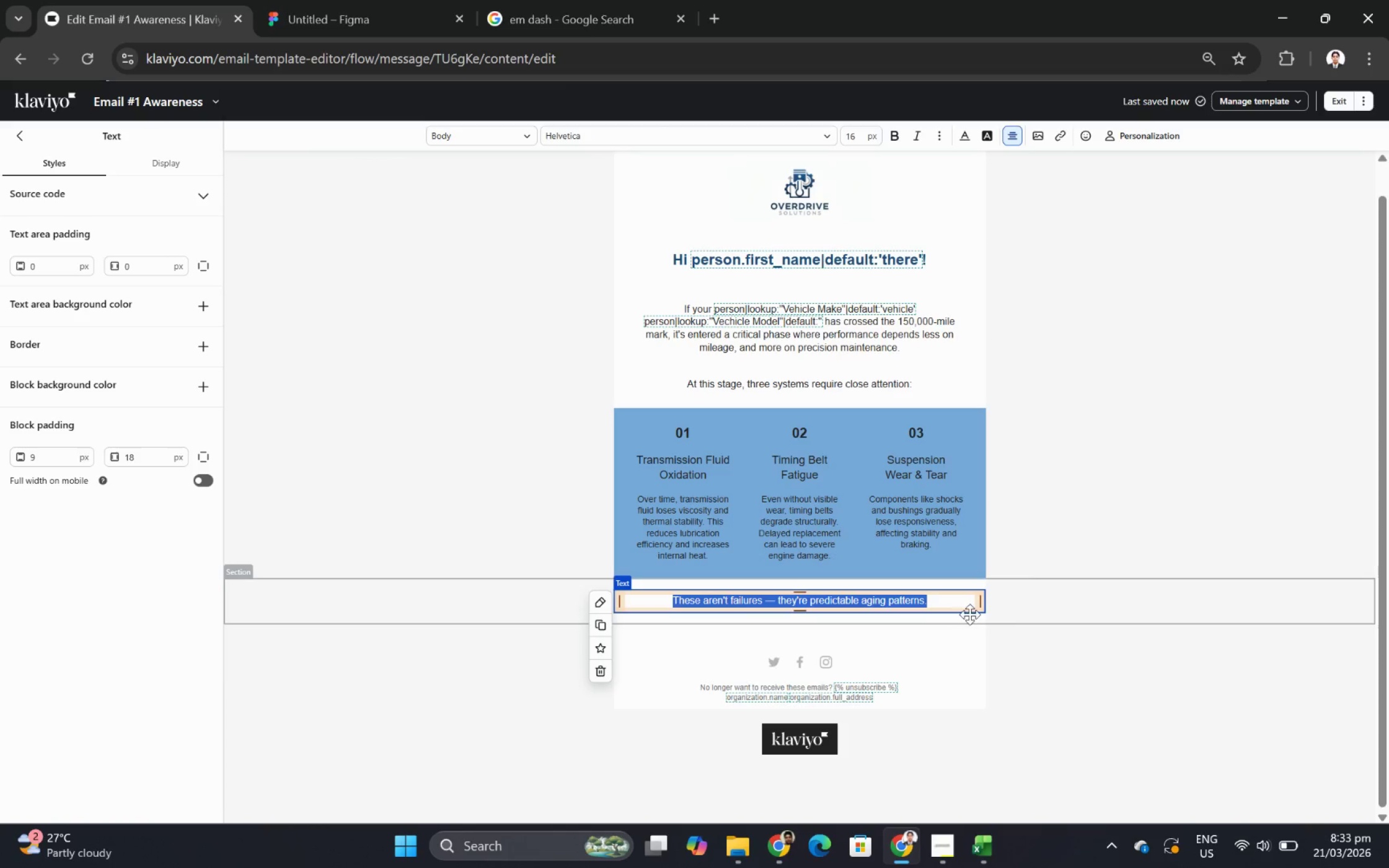 
left_click([1062, 606])
 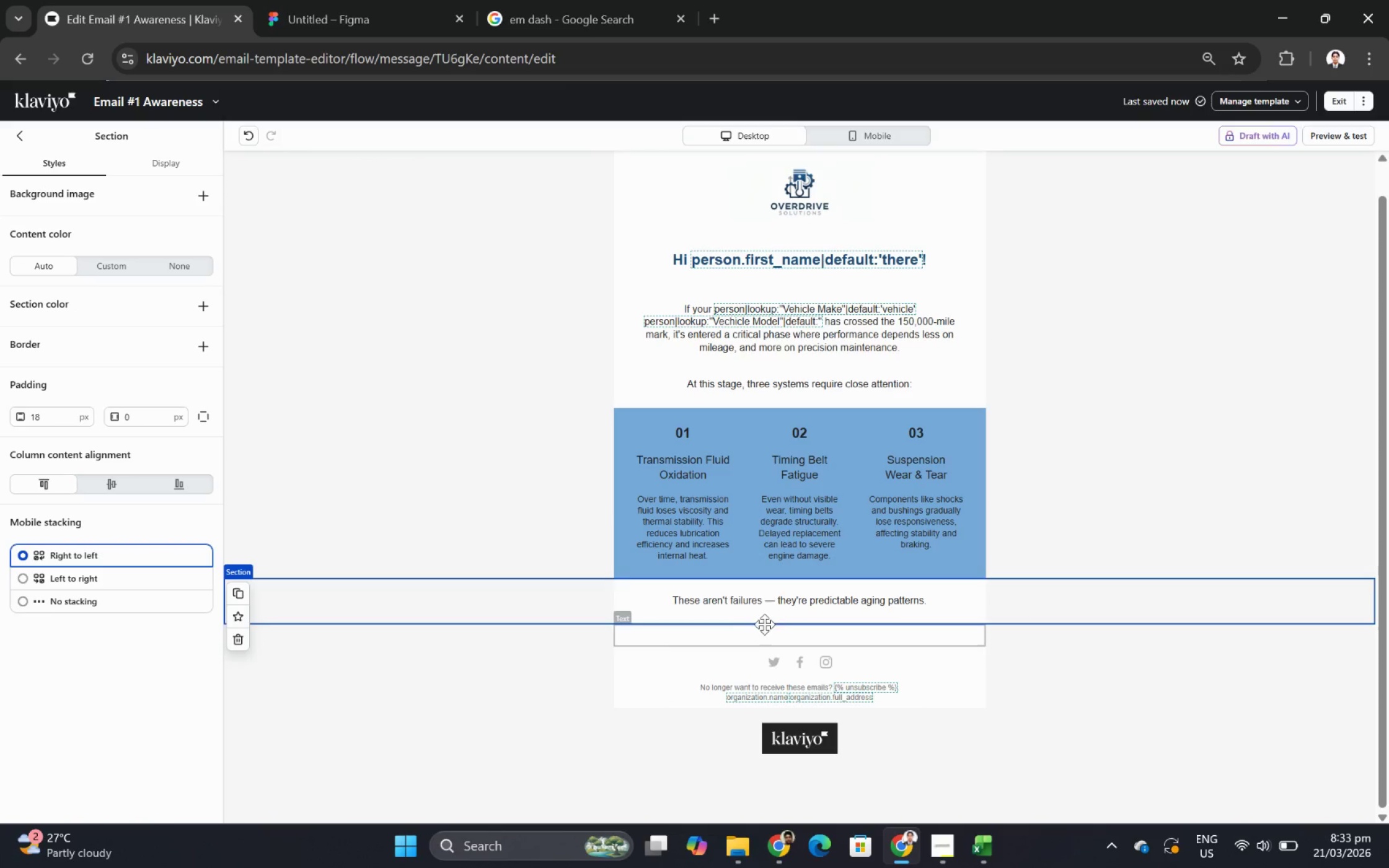 
left_click([768, 596])
 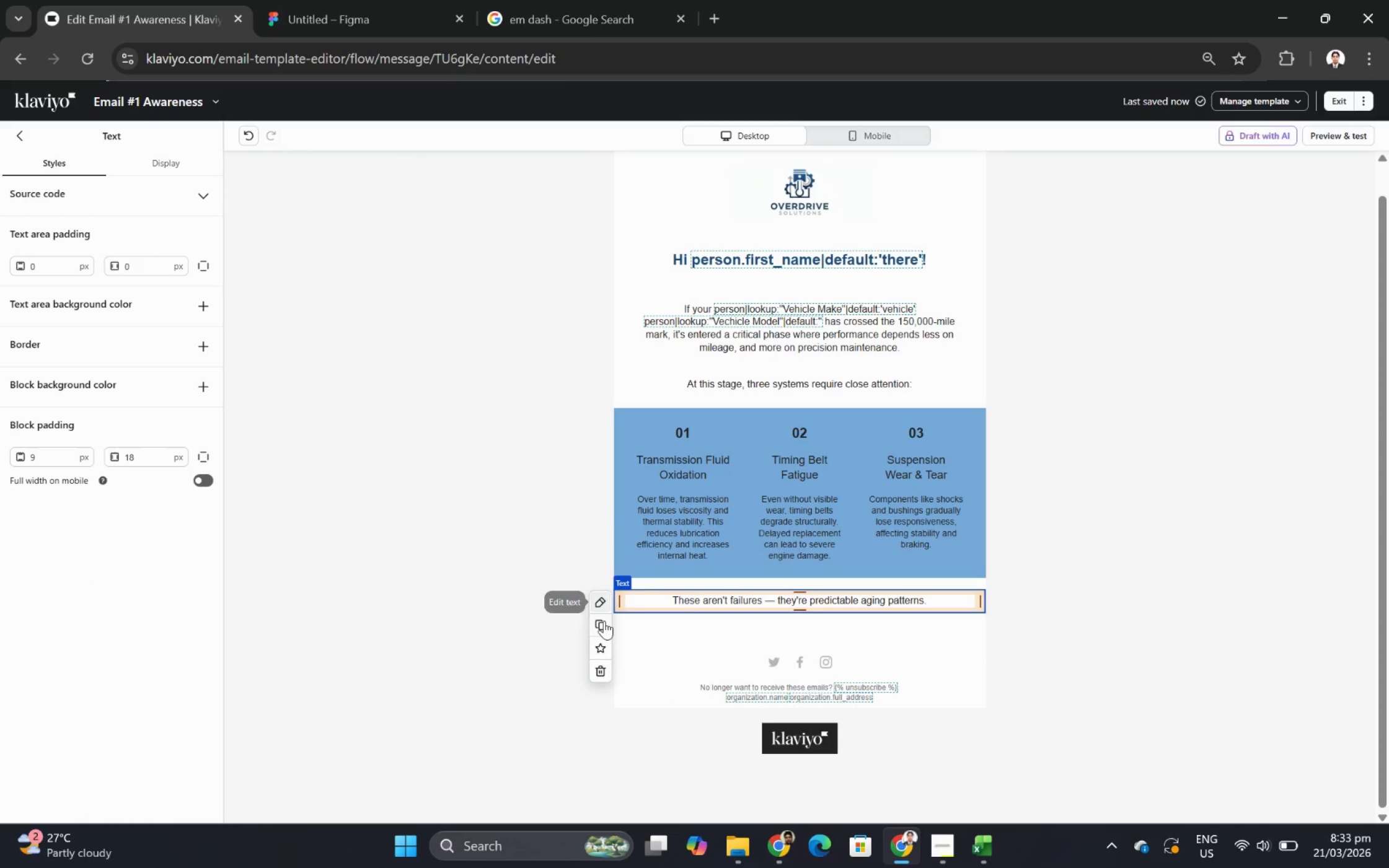 
left_click([604, 623])
 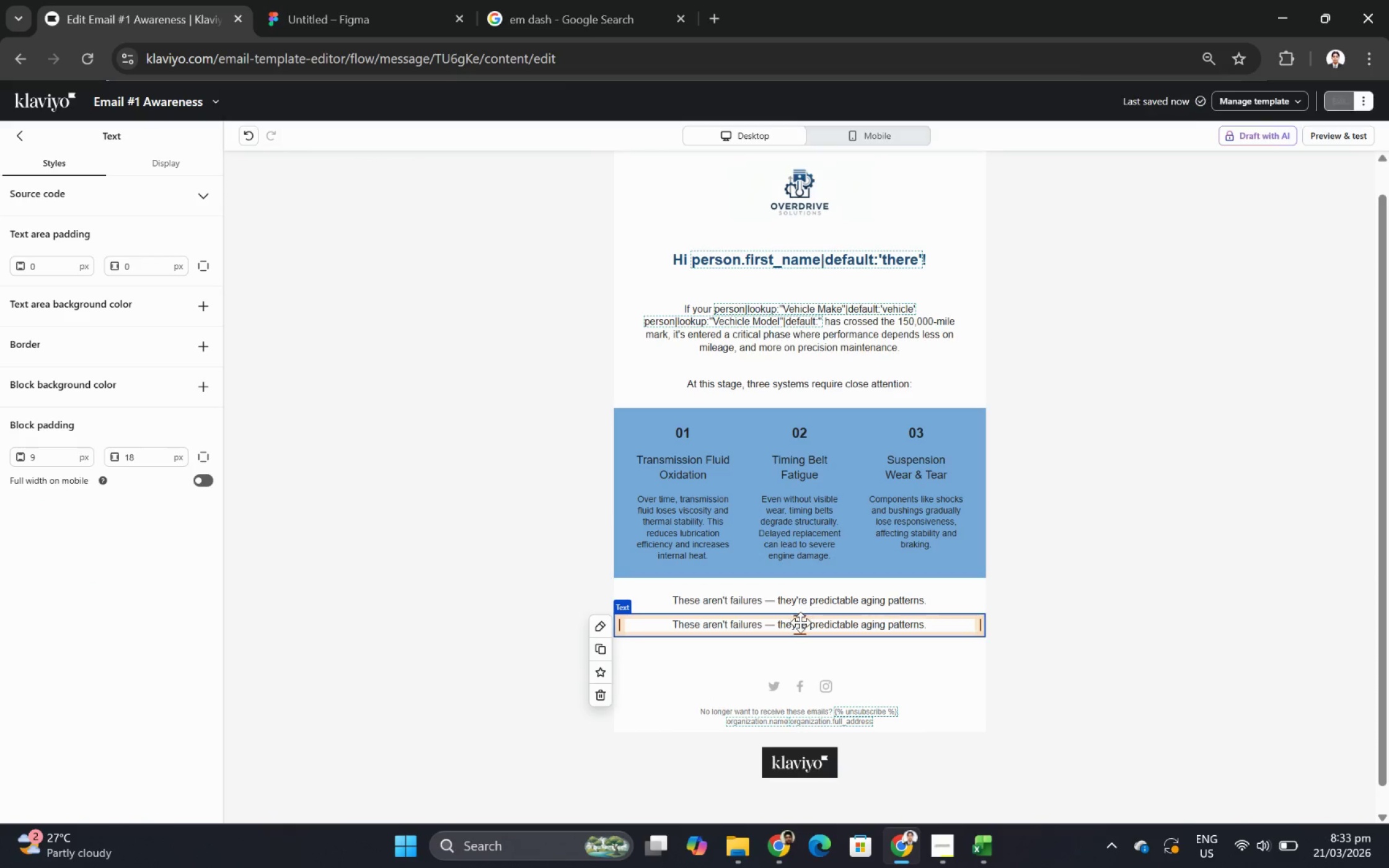 
double_click([800, 625])
 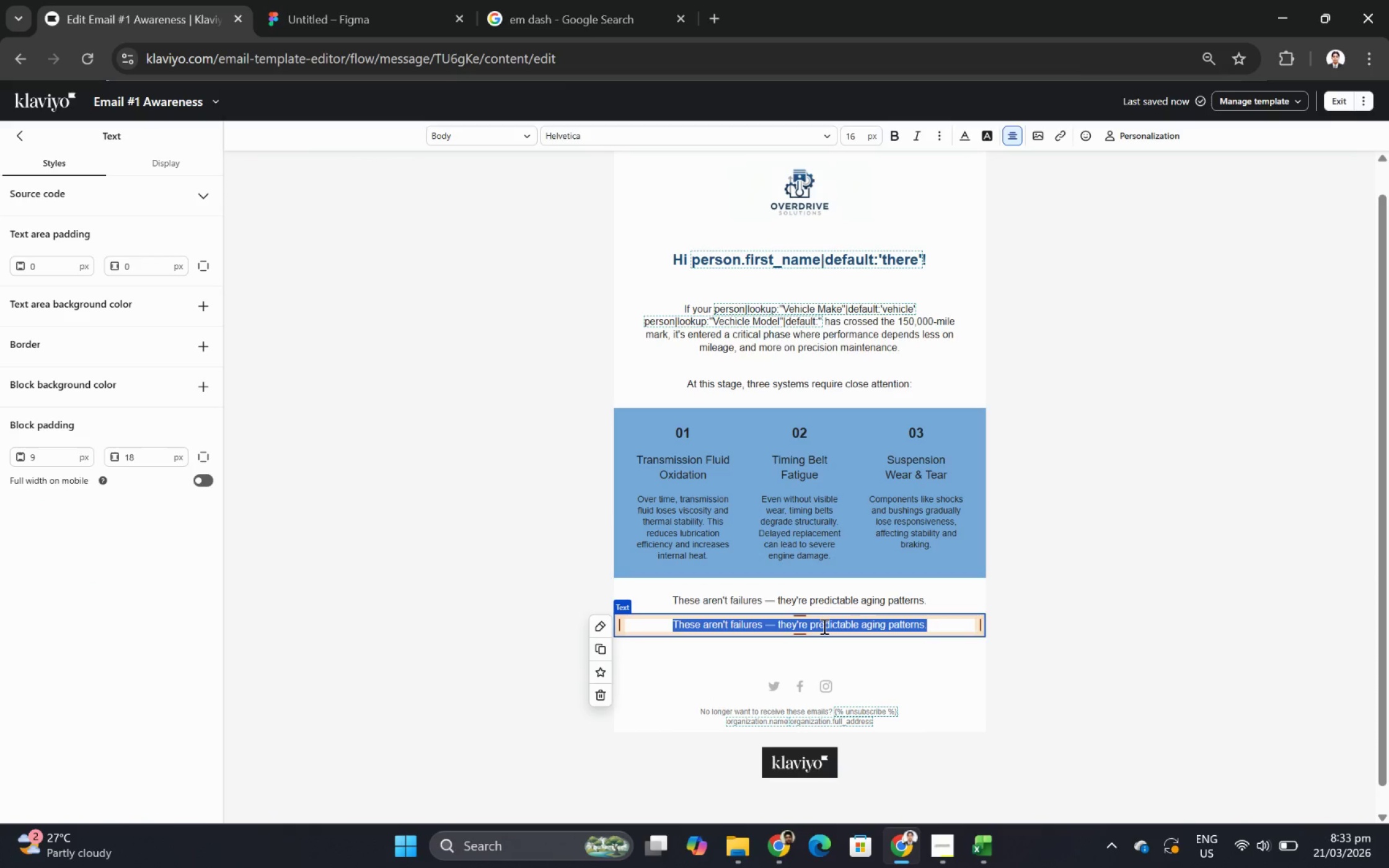 
type(Our performance Hela)
key(Backspace)
key(Backspace)
type(alth Check is designed specifically for high-mileage vehicles, giving you a clear )
key(Backspace)
type(, technical understanding of what's working and what needs attention.)
 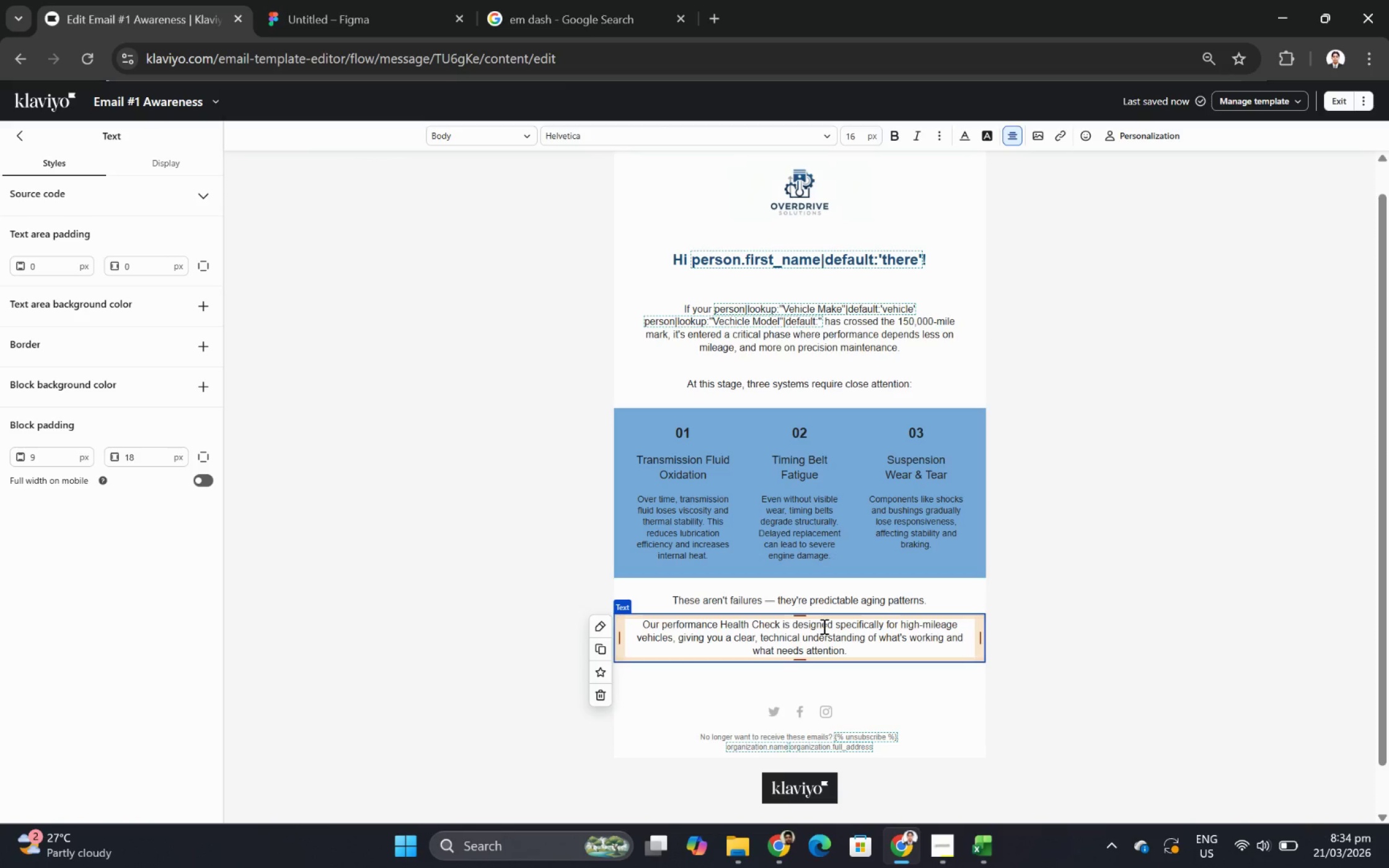 
left_click([666, 626])
 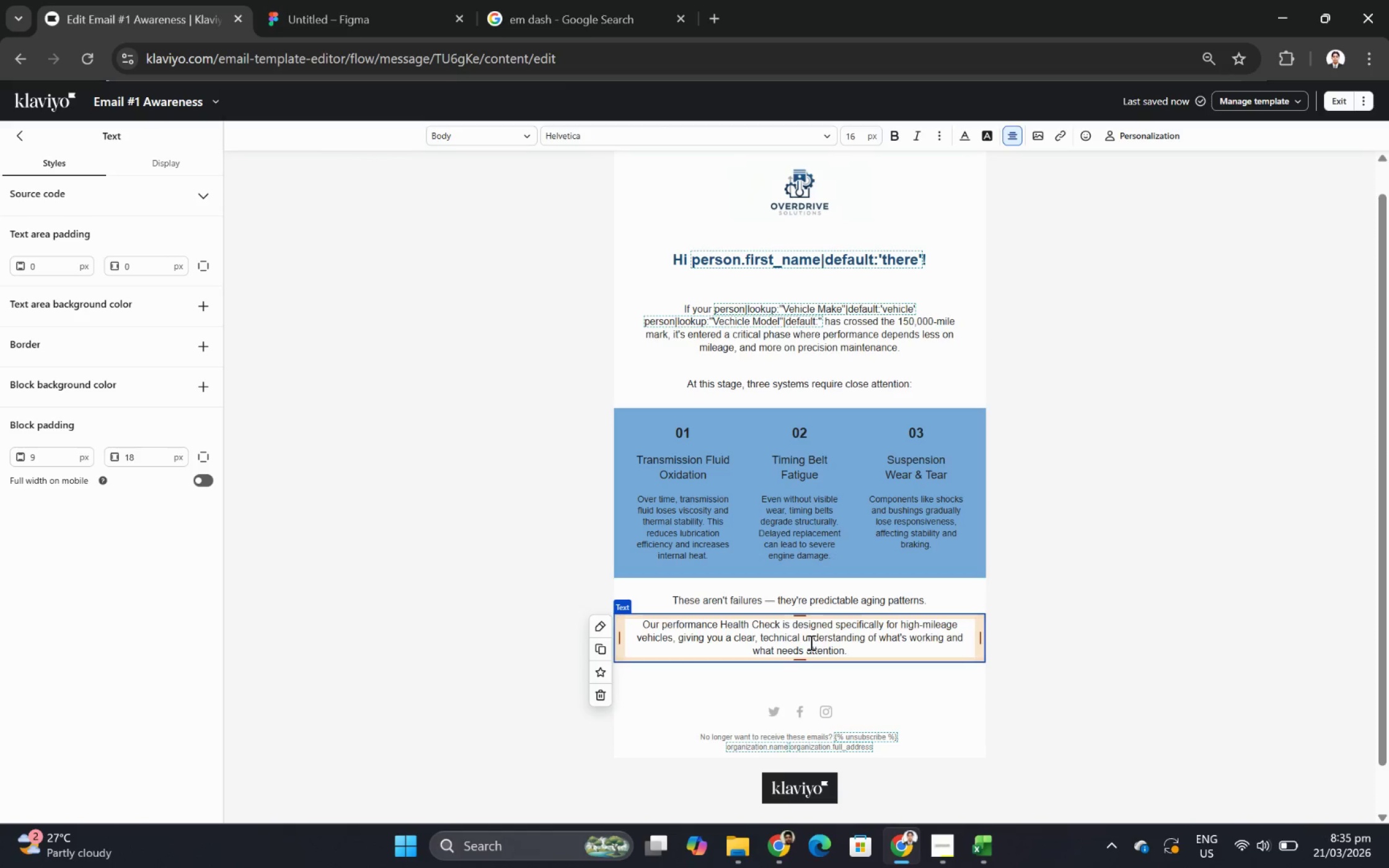 
key(Backspace)
 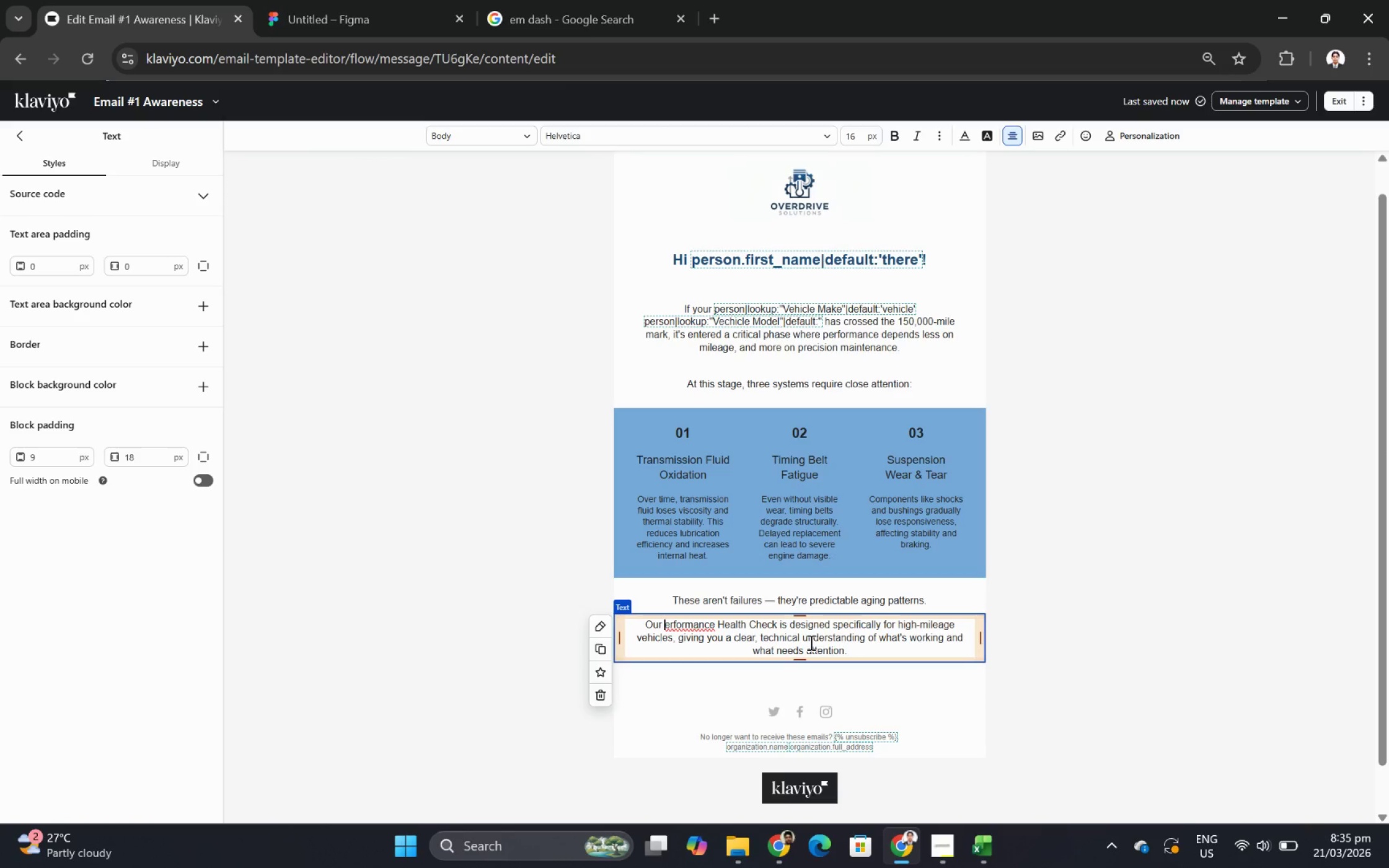 
key(Shift+ShiftLeft)
 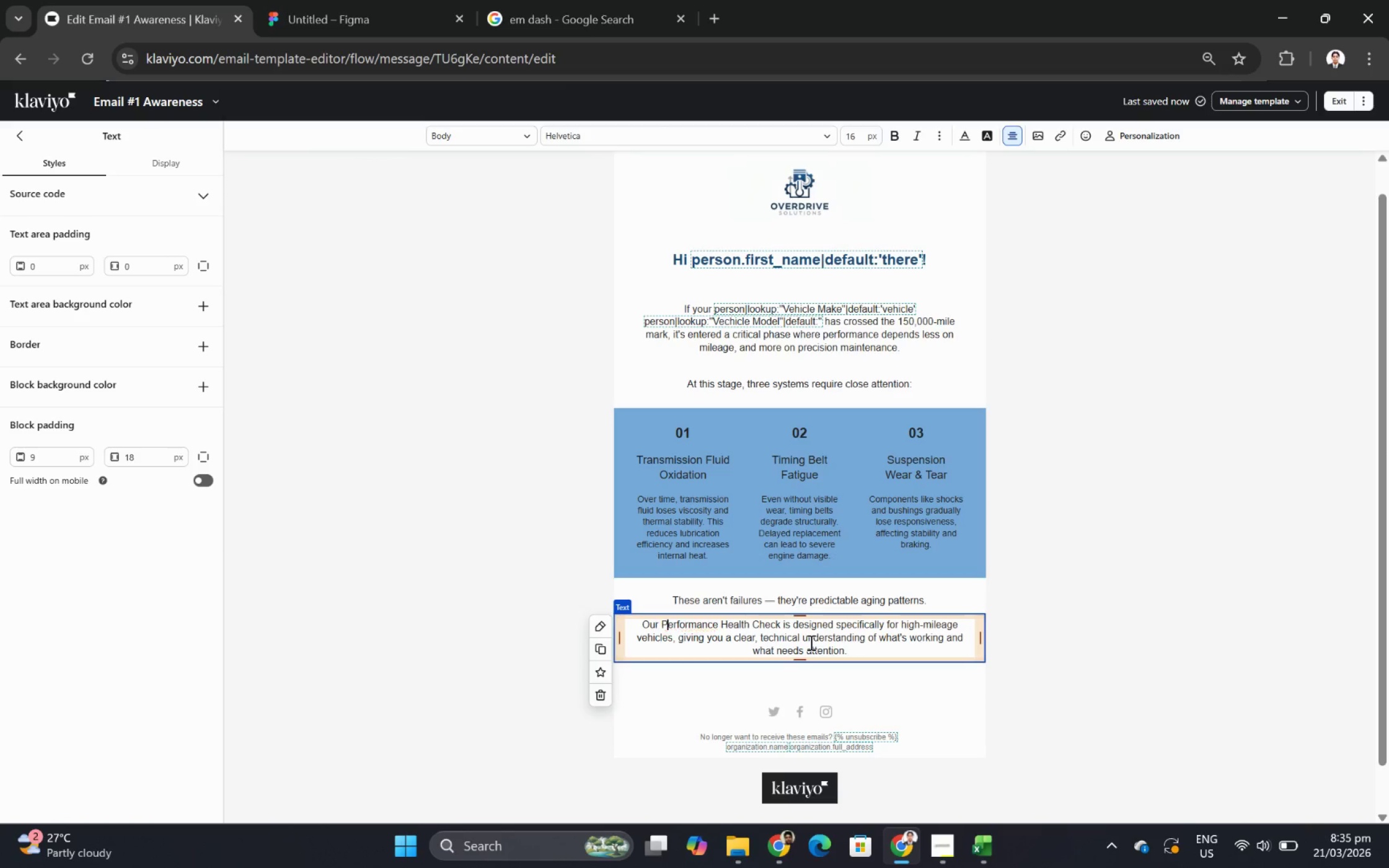 
key(Shift+P)
 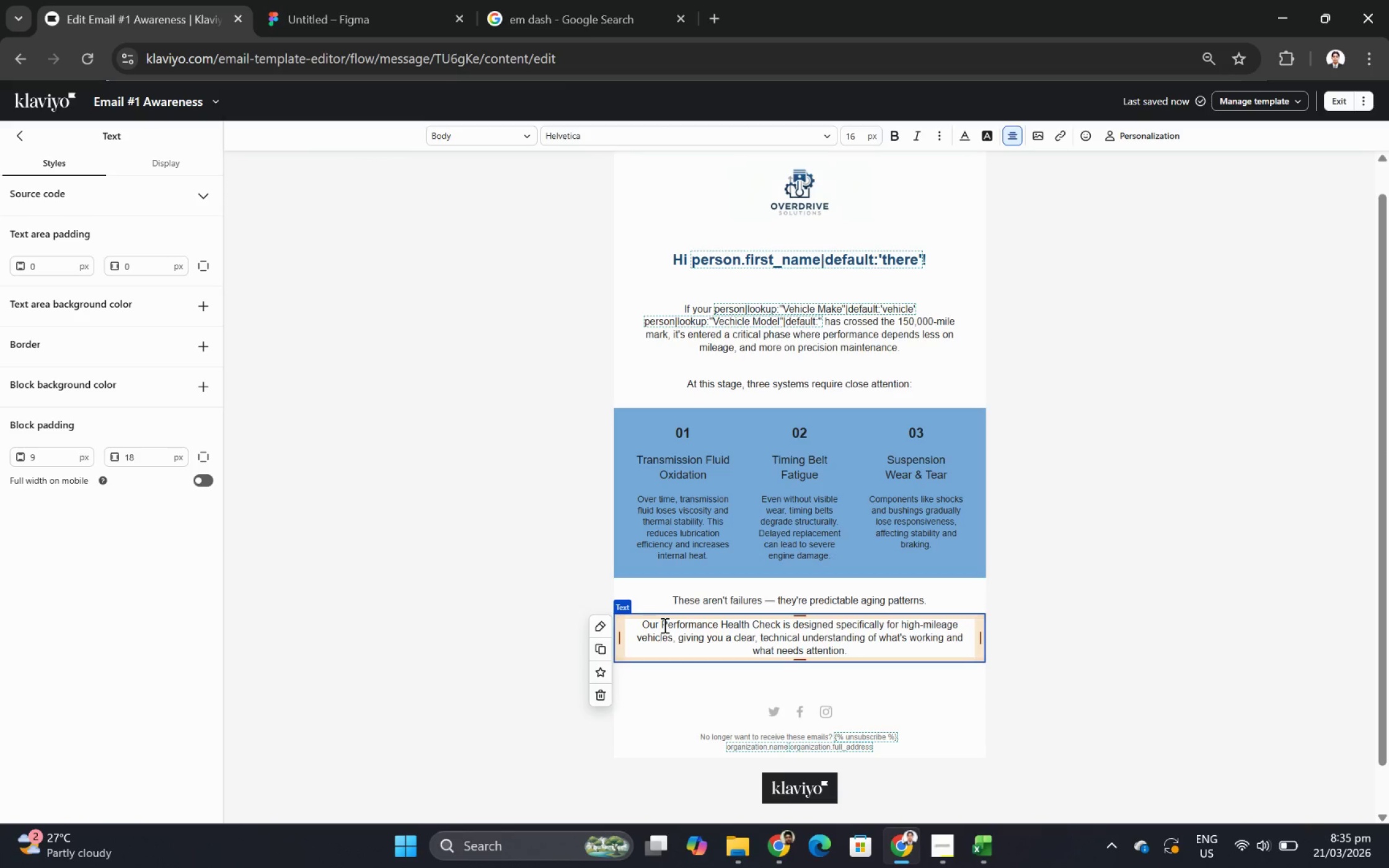 
left_click_drag(start_coordinate=[660, 623], to_coordinate=[780, 613])
 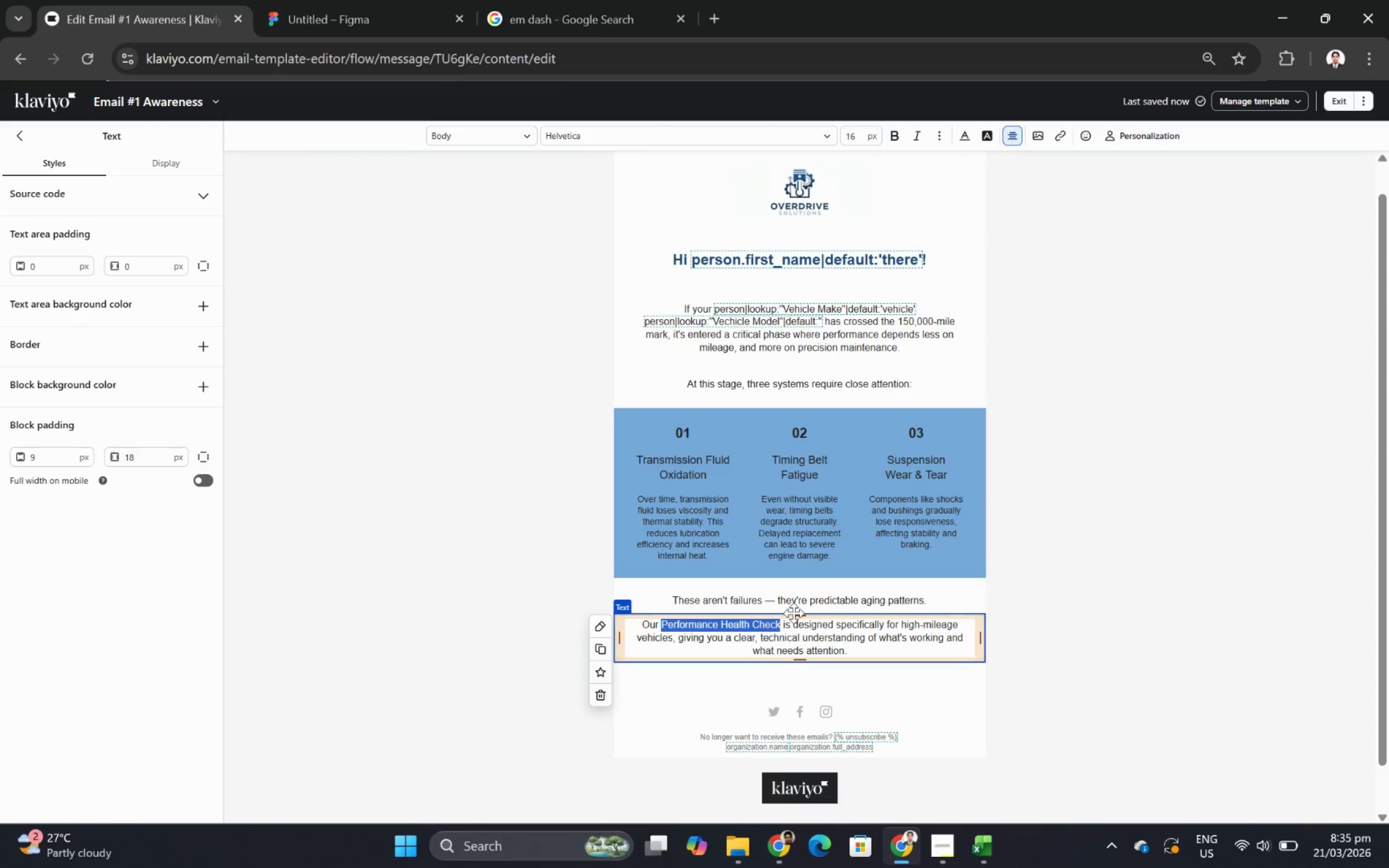 
key(Control+B)
 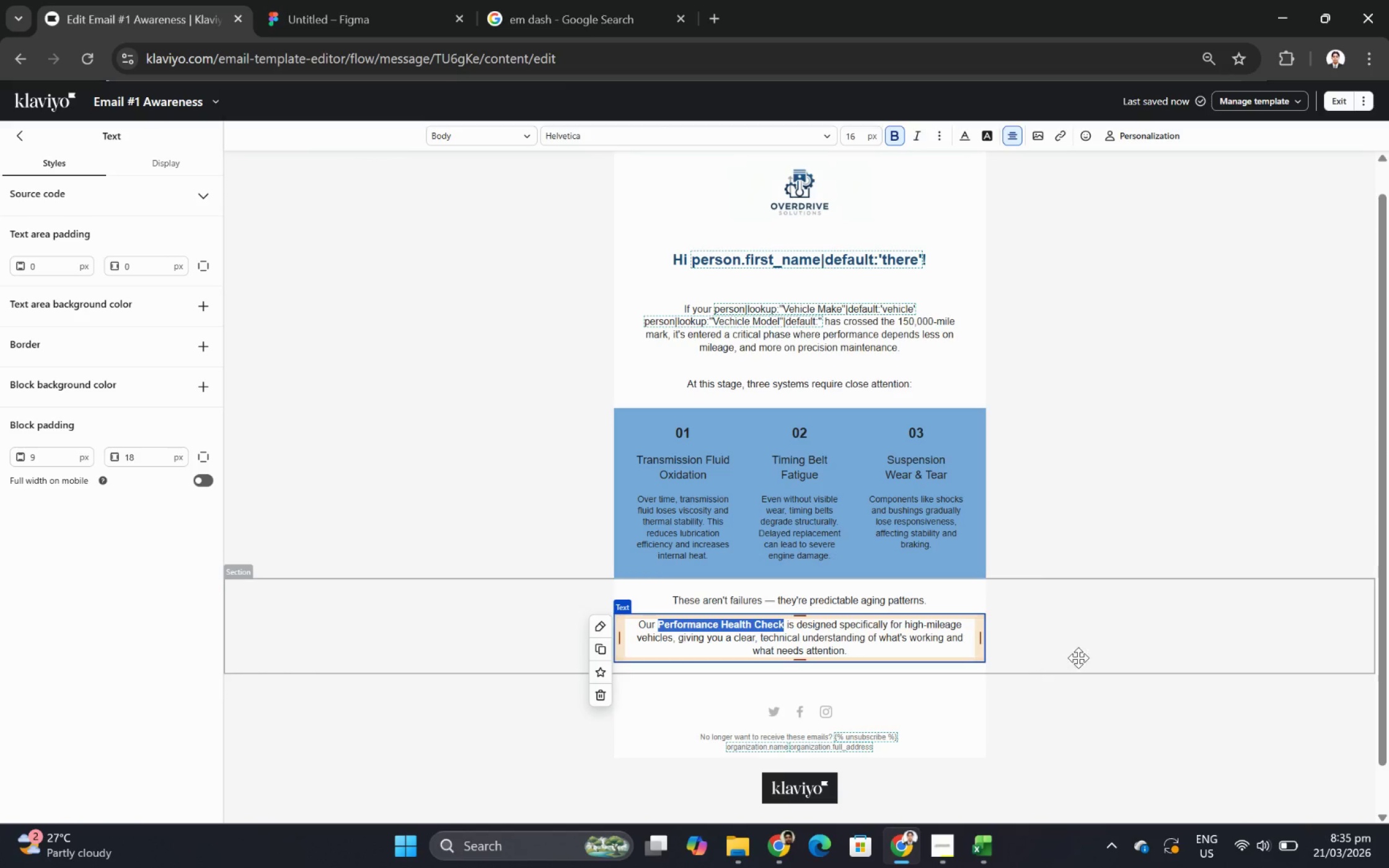 
left_click([1080, 656])
 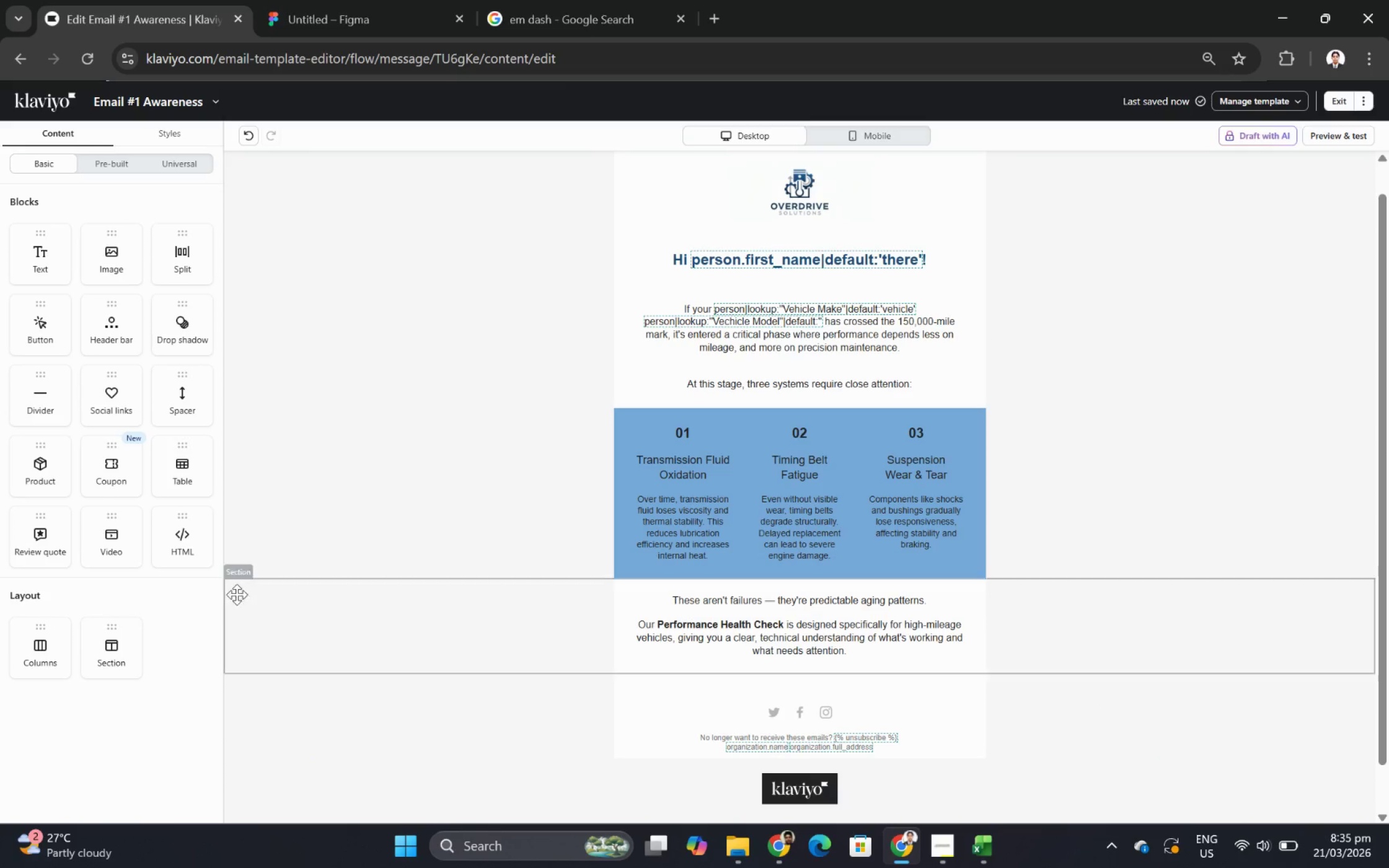 
left_click([544, 594])
 